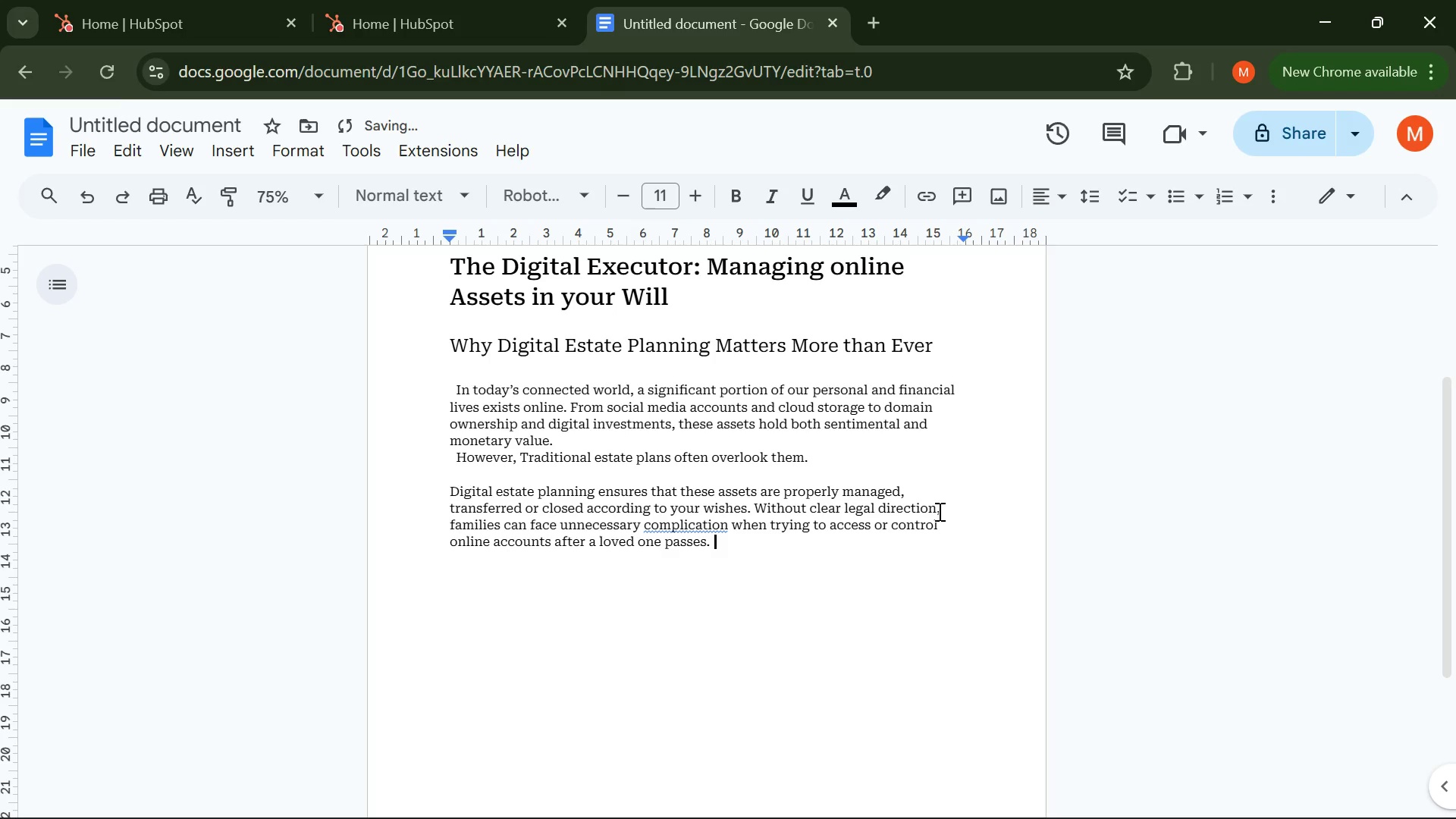 
key(Enter)
 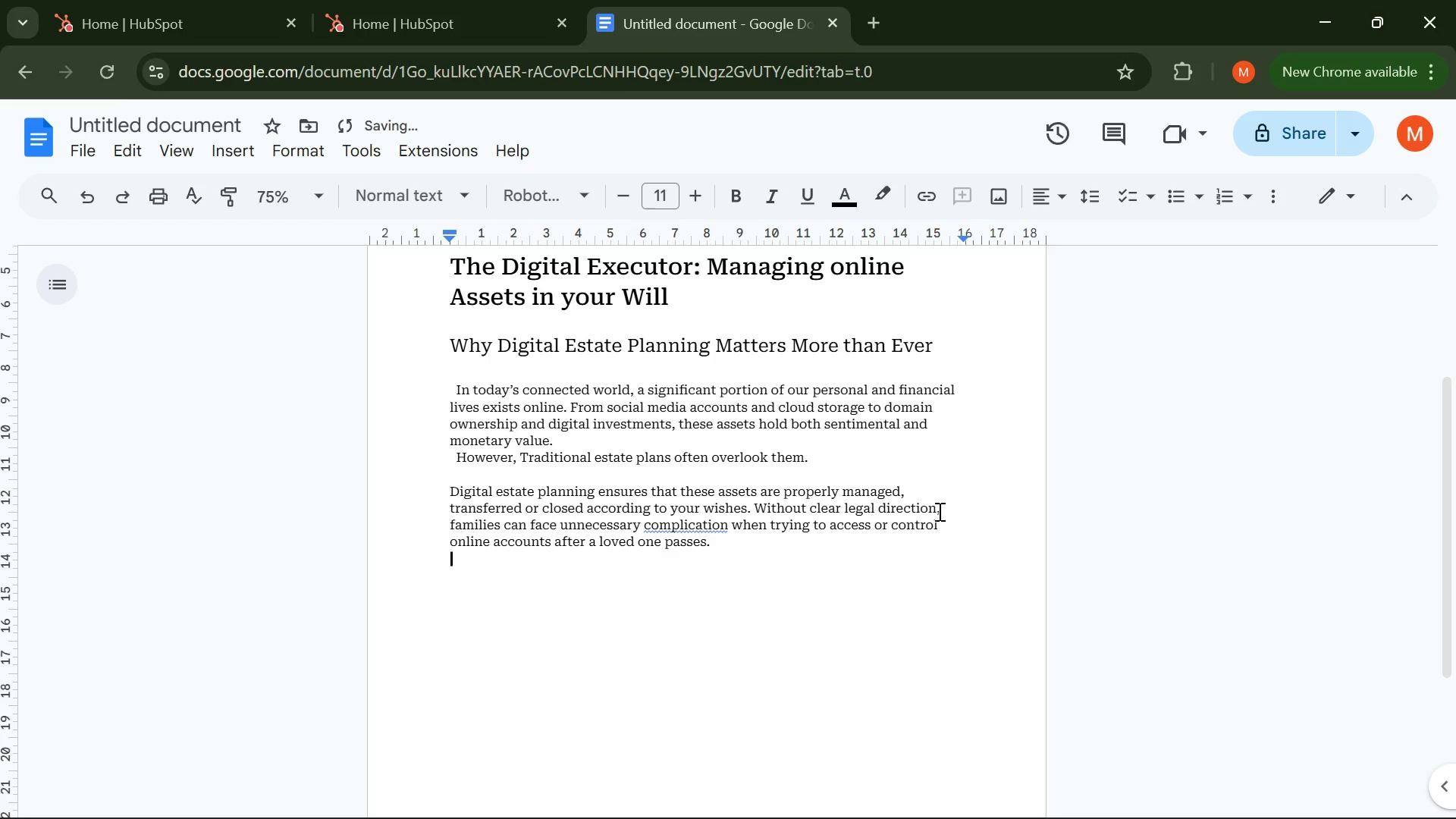 
key(Enter)
 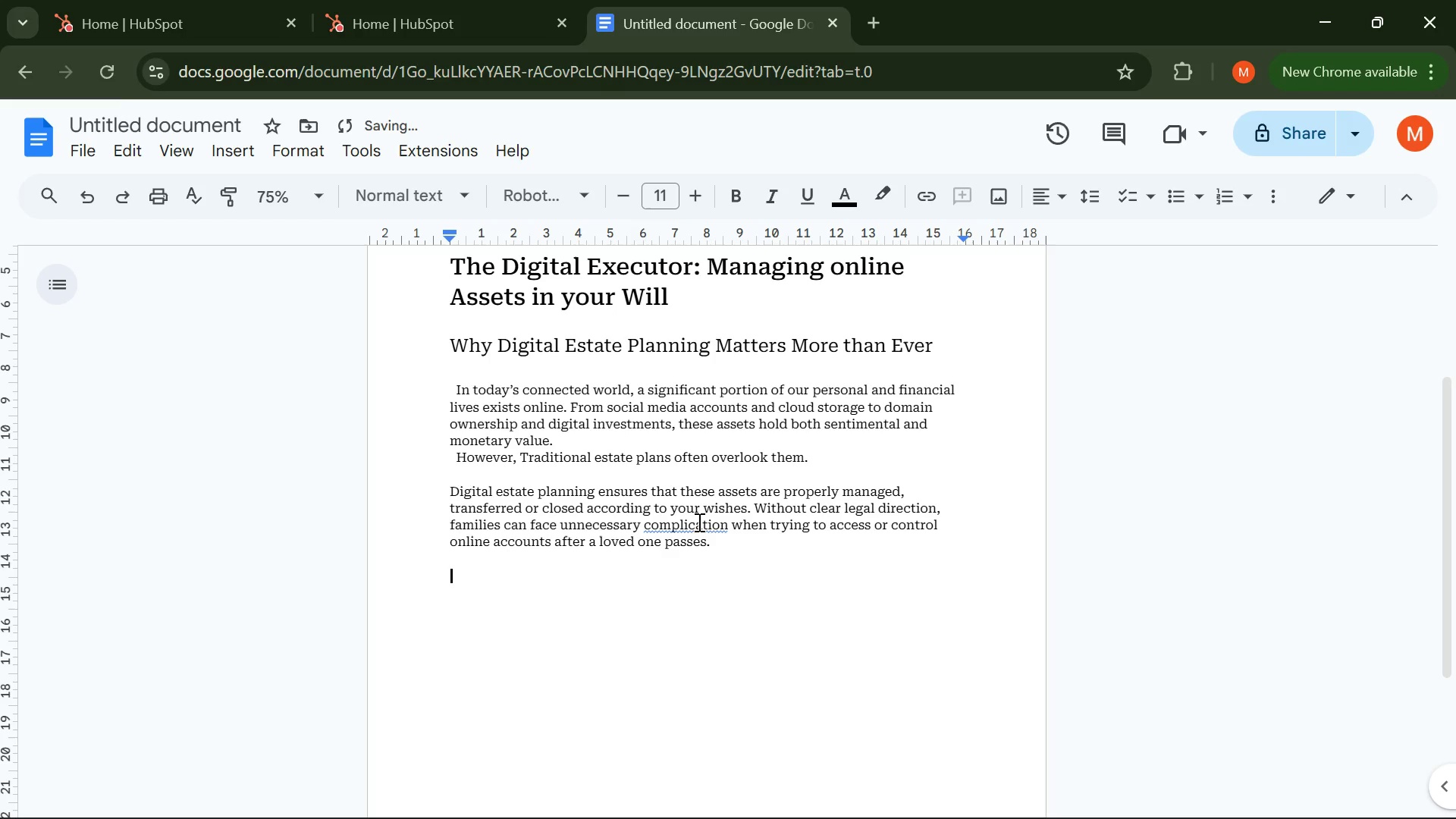 
left_click([695, 520])
 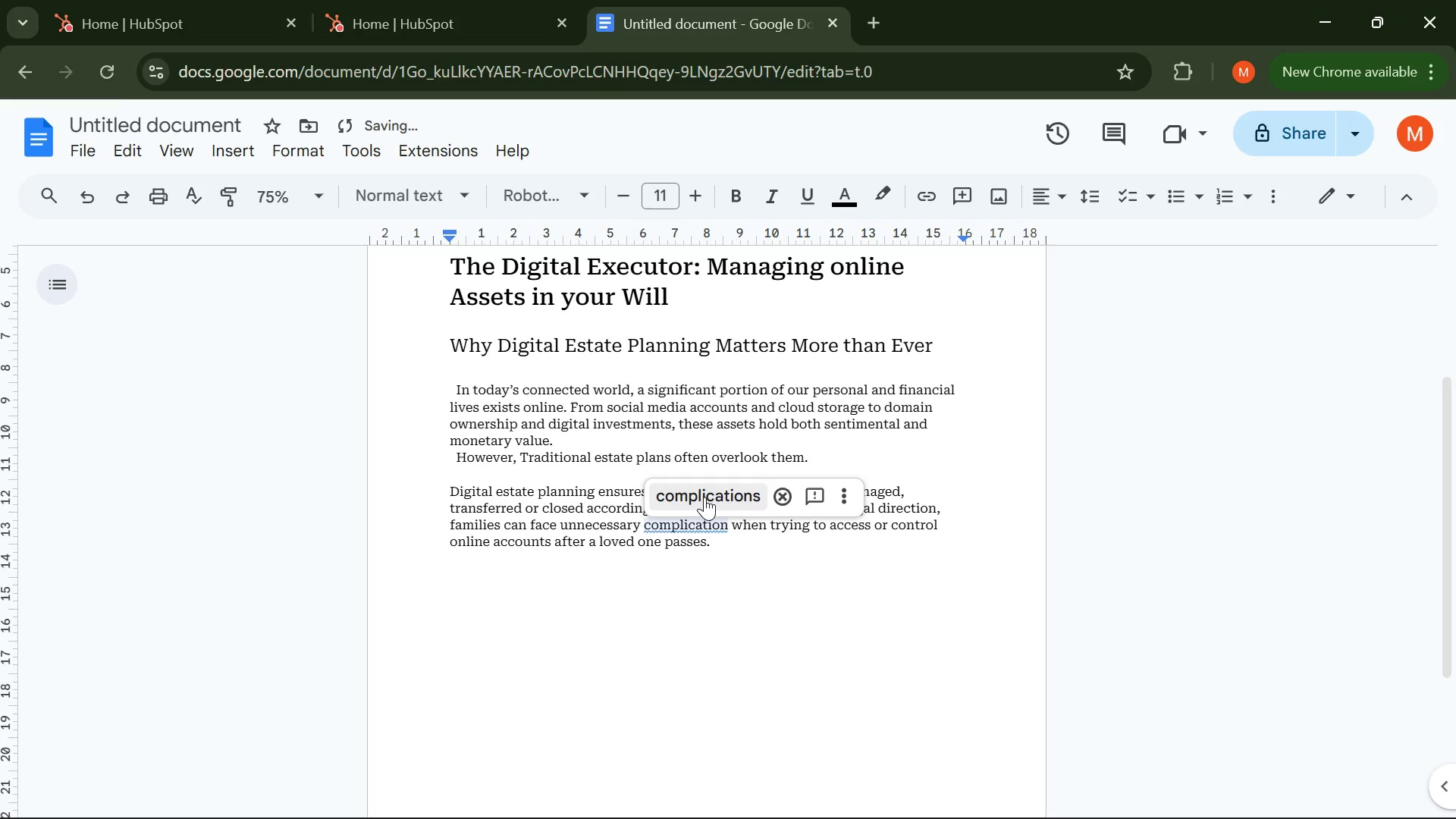 
left_click([704, 497])
 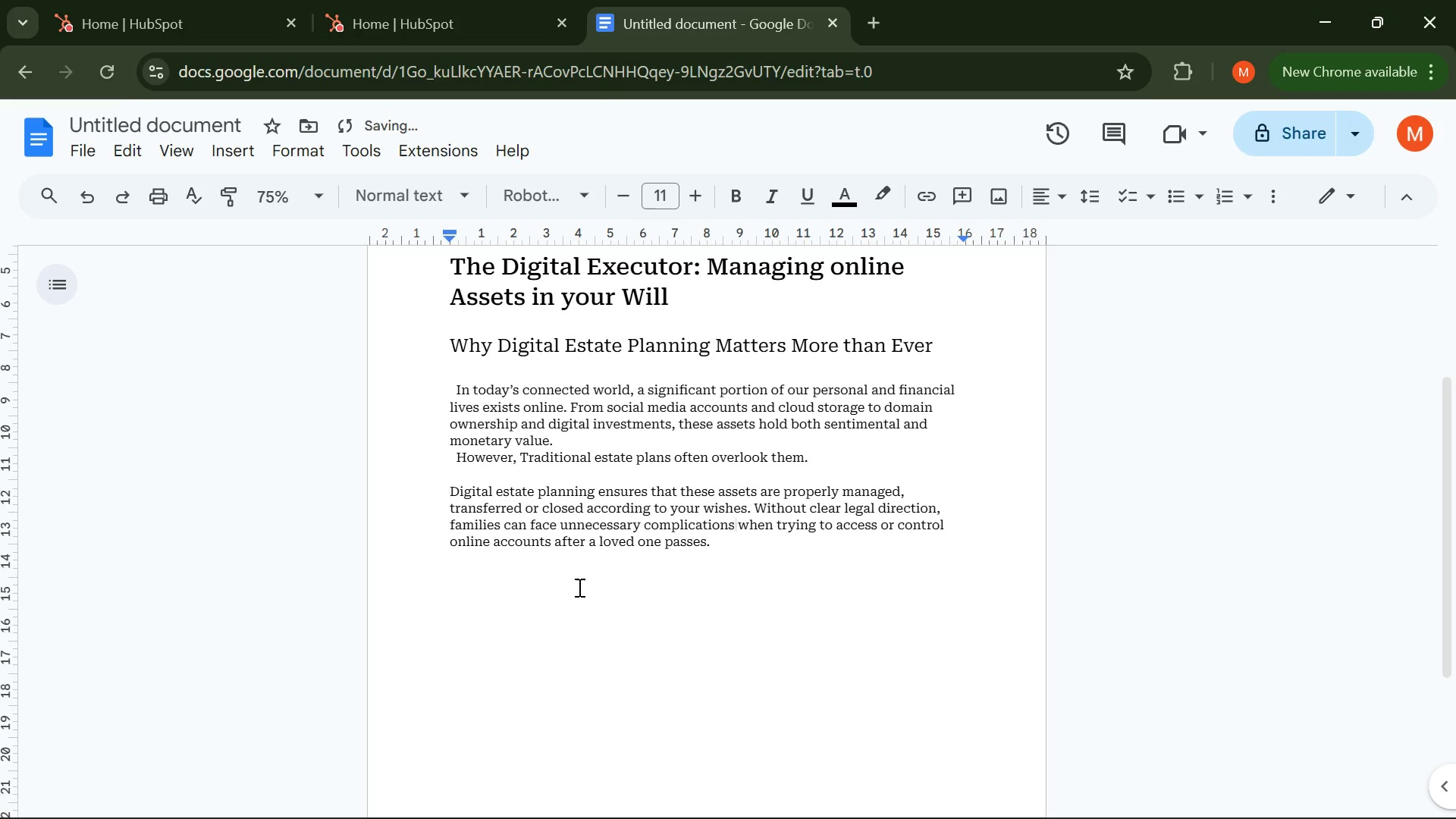 
left_click([569, 587])
 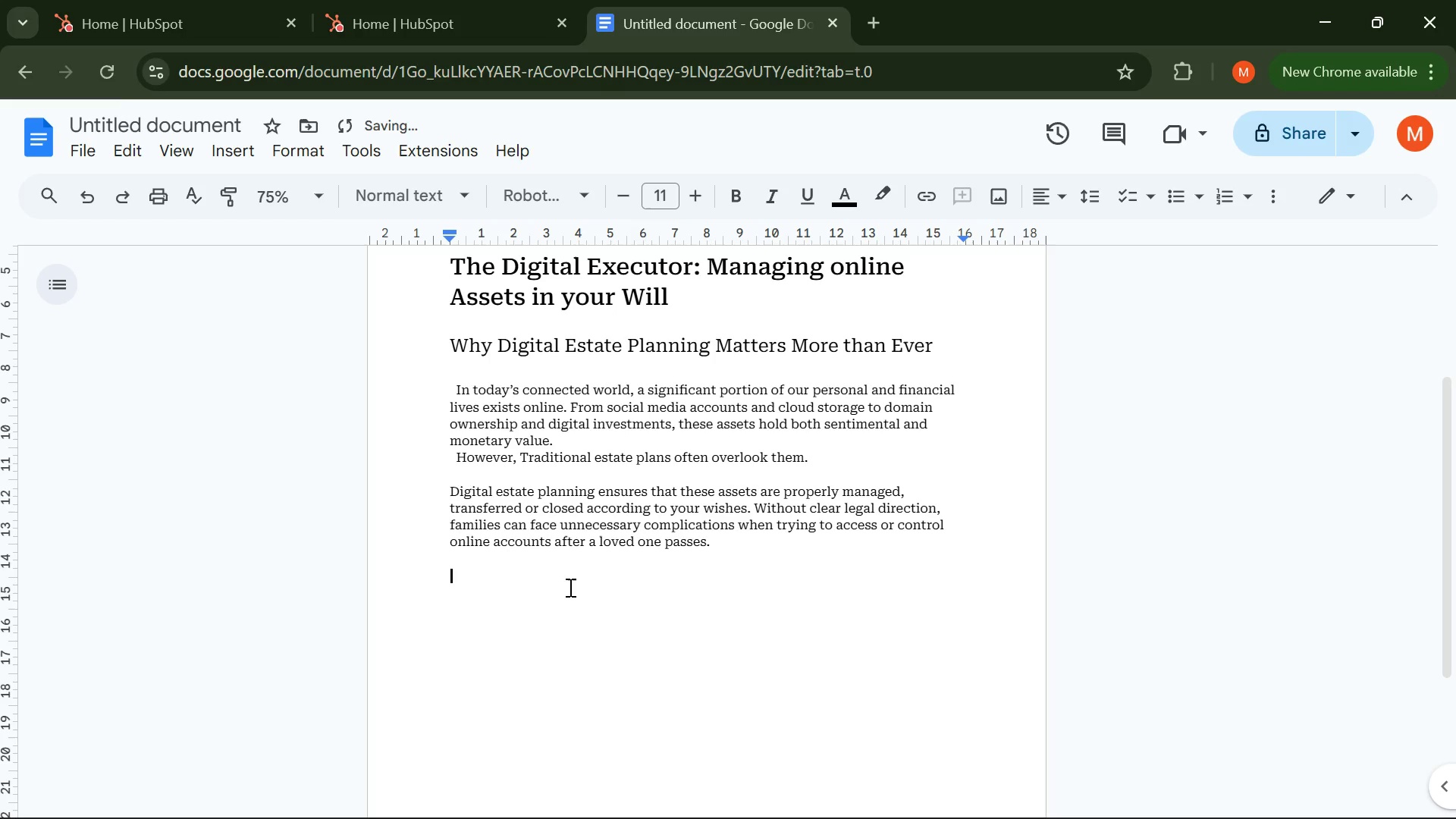 
type(What is a dig)
key(Backspace)
key(Backspace)
key(Backspace)
type(Digital Executor ? )
 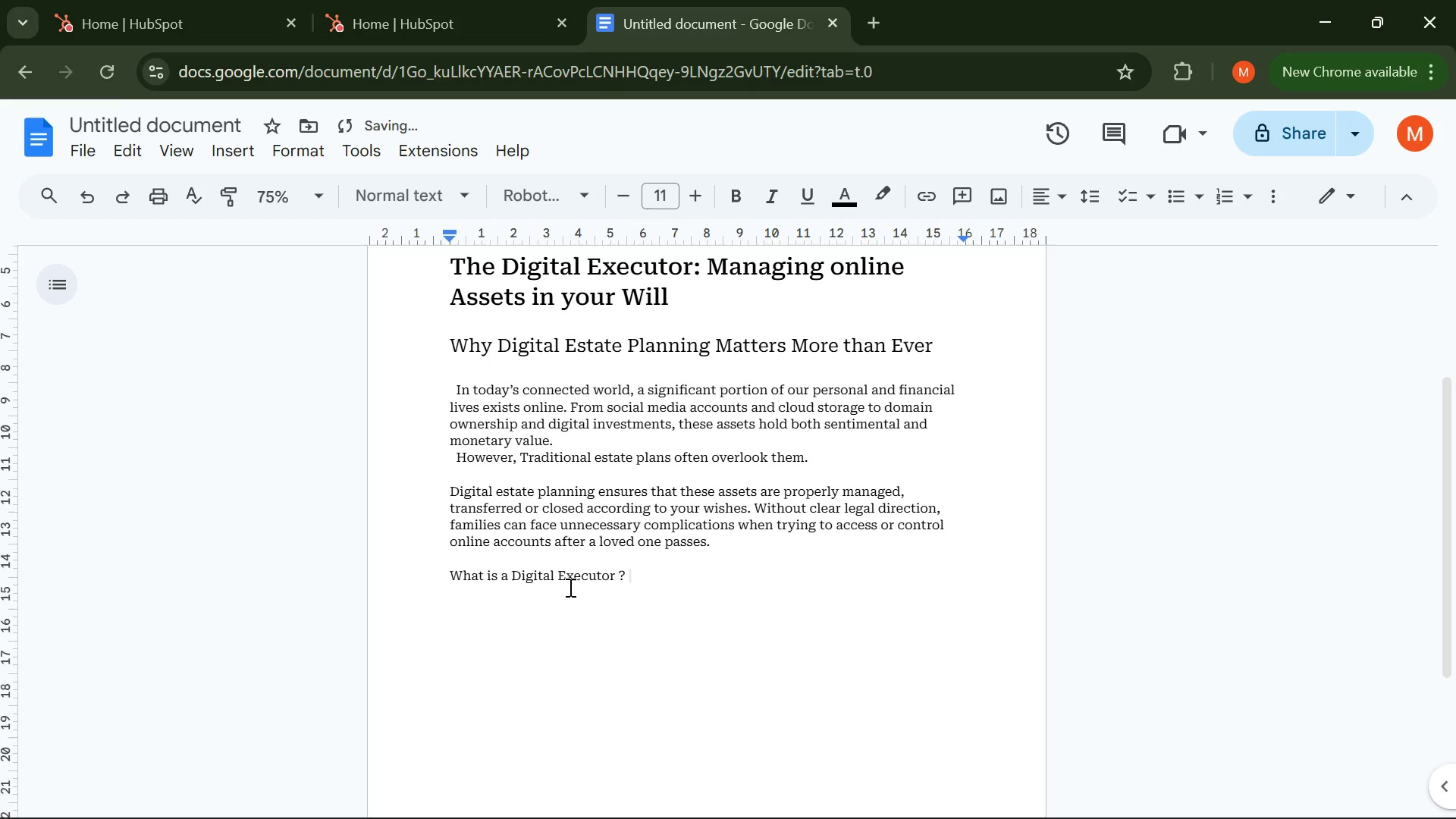 
key(Enter)
 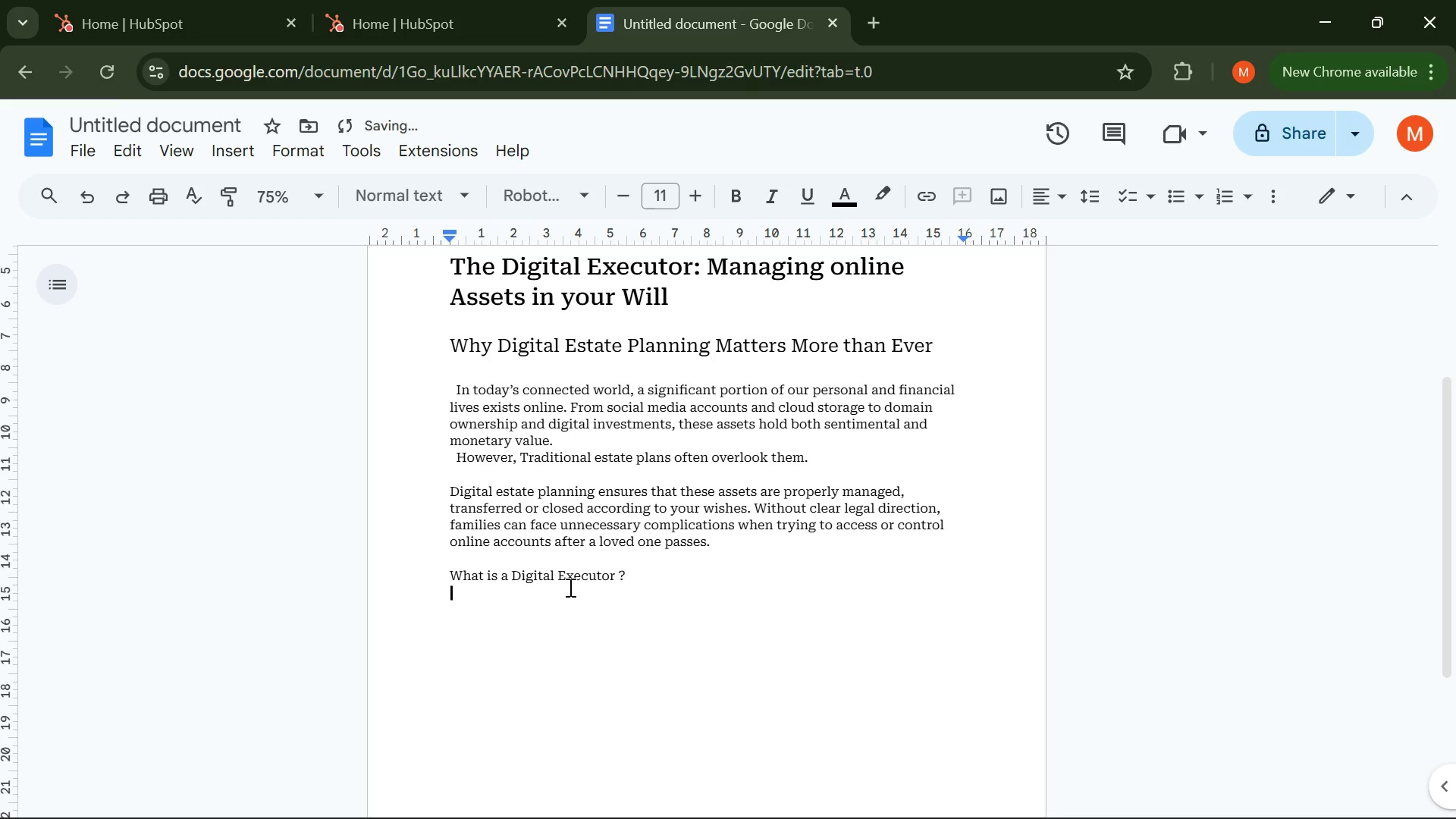 
key(Enter)
 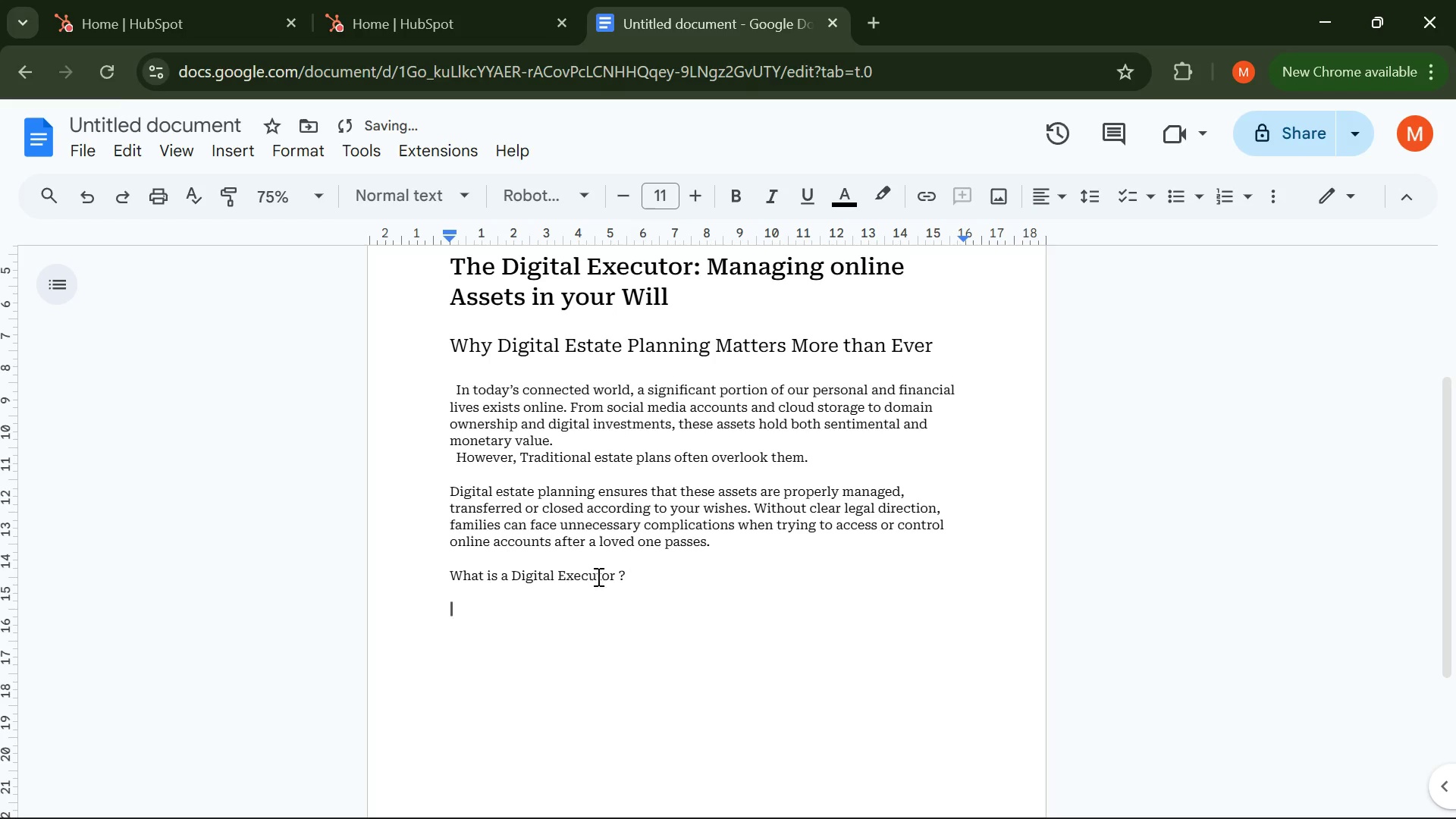 
left_click_drag(start_coordinate=[642, 573], to_coordinate=[419, 567])
 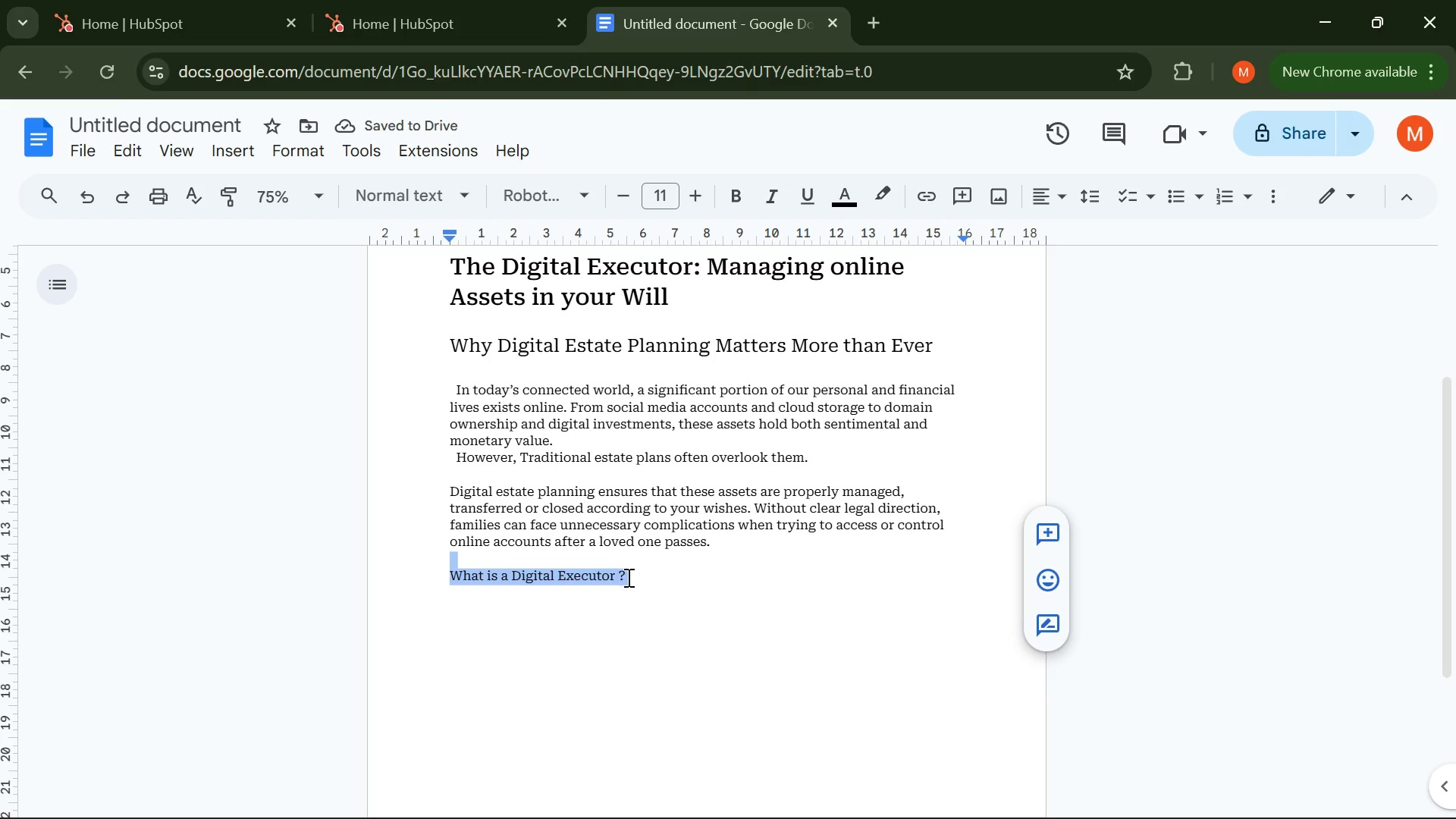 
left_click_drag(start_coordinate=[627, 578], to_coordinate=[469, 579])
 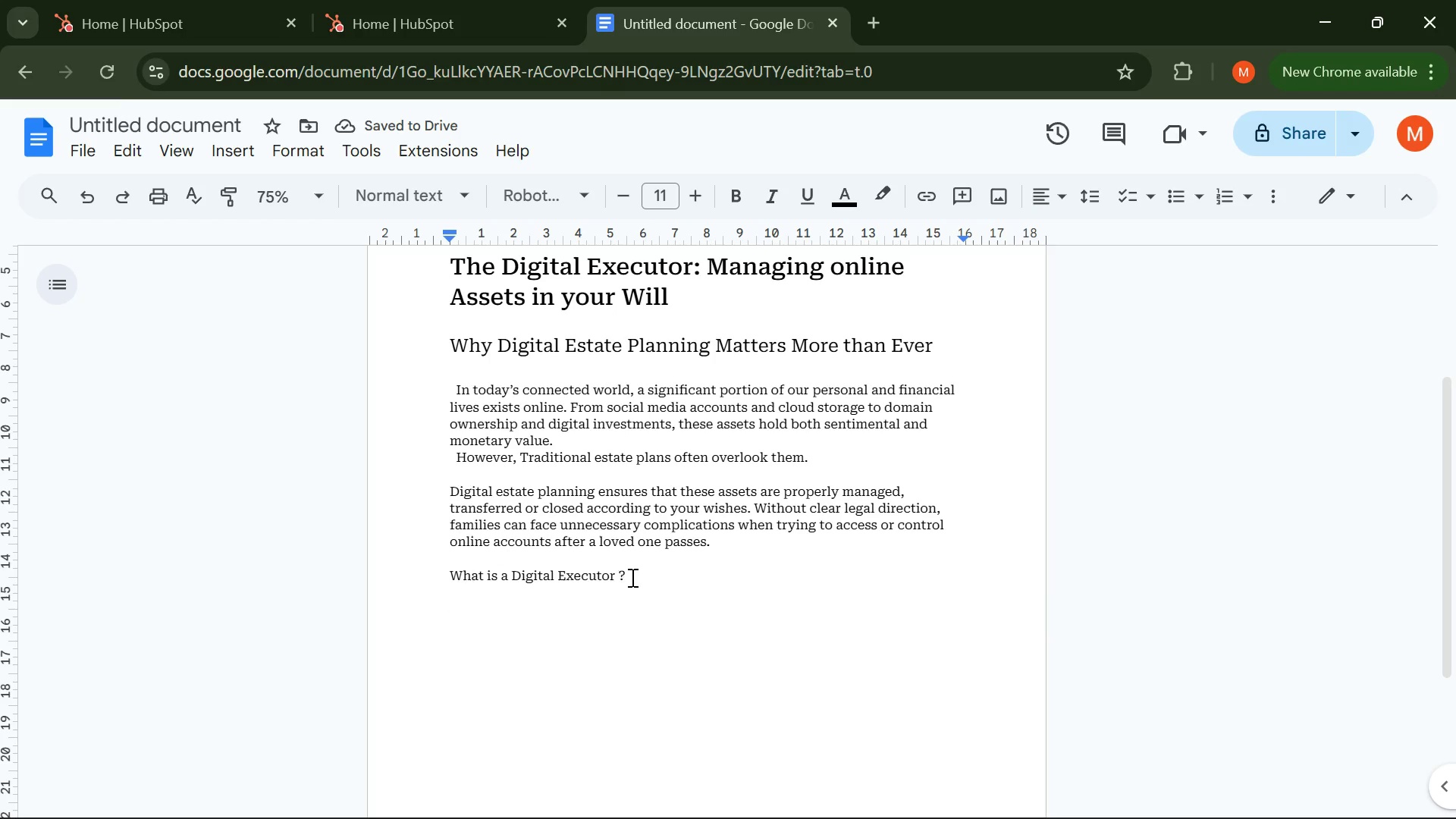 
left_click_drag(start_coordinate=[631, 577], to_coordinate=[423, 581])
 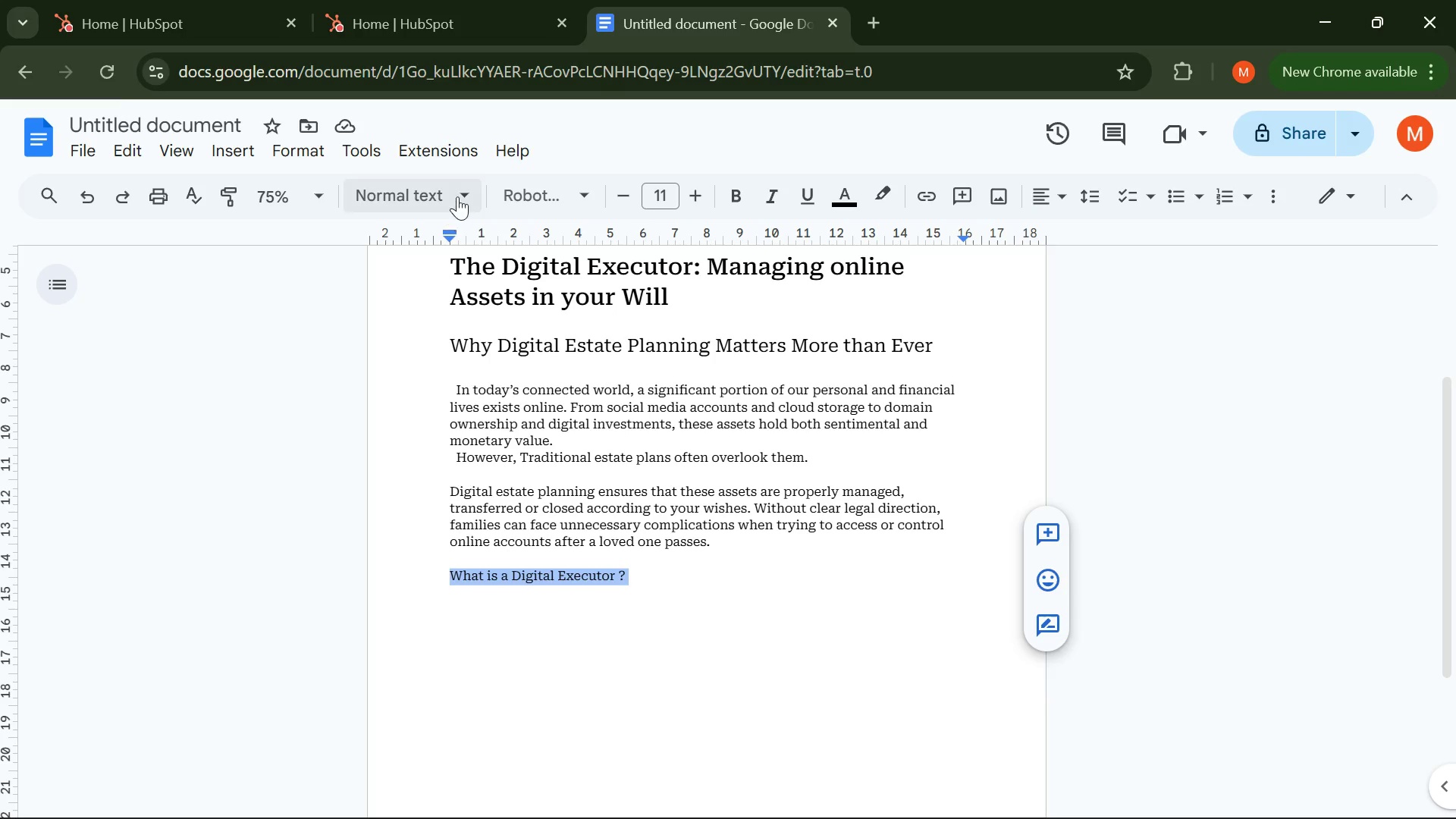 
left_click([460, 193])
 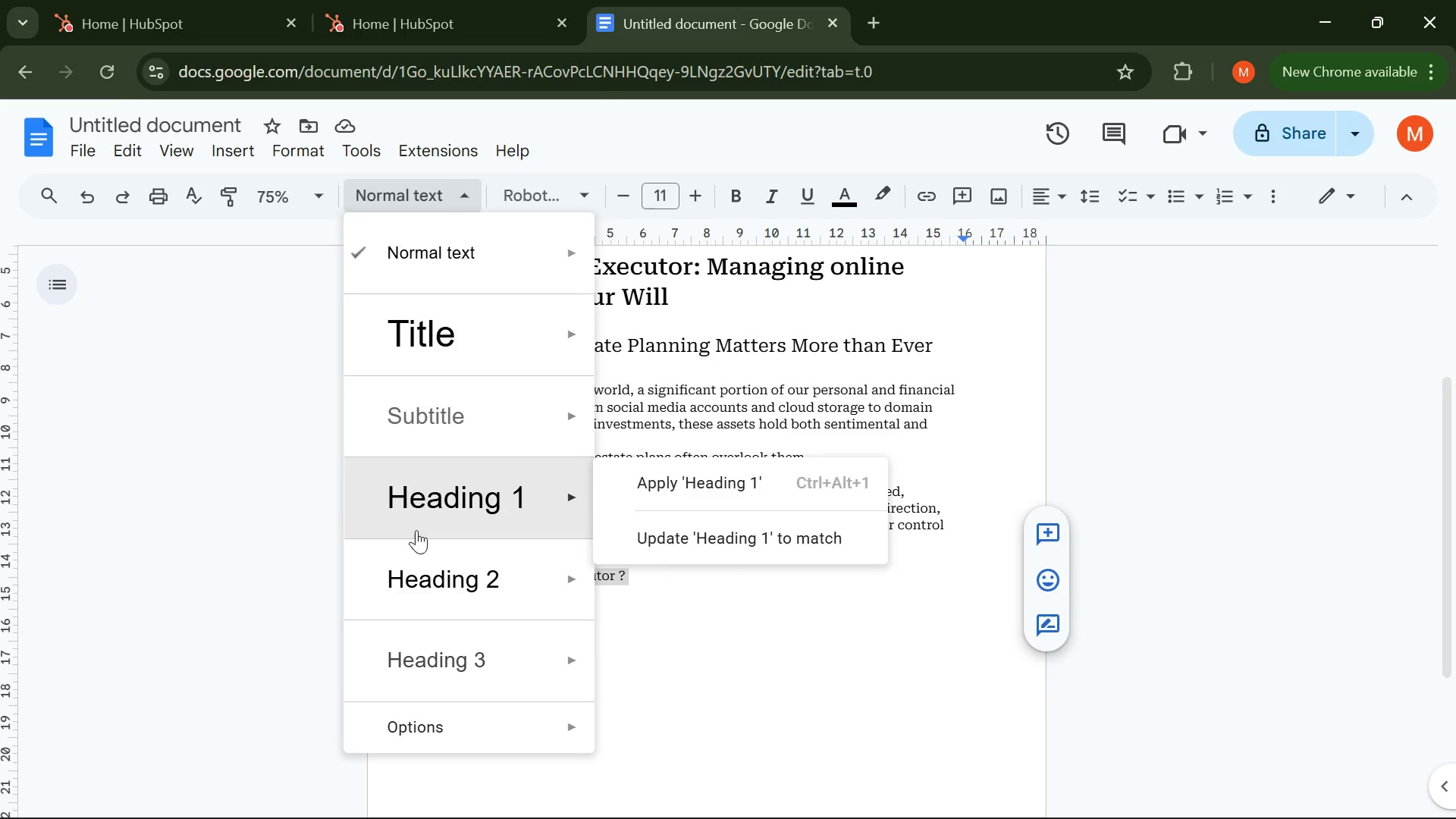 
left_click([414, 554])
 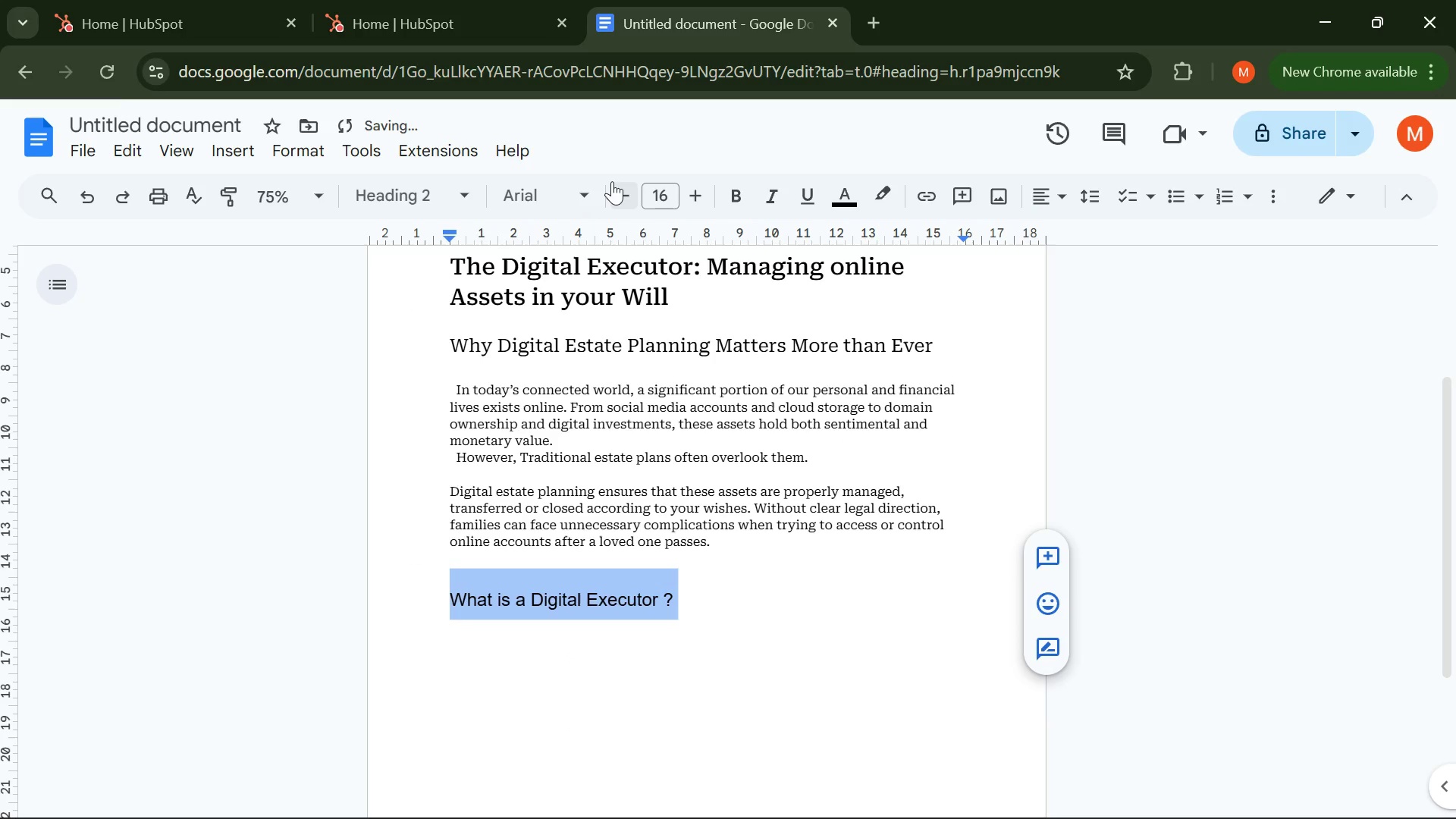 
left_click([583, 196])
 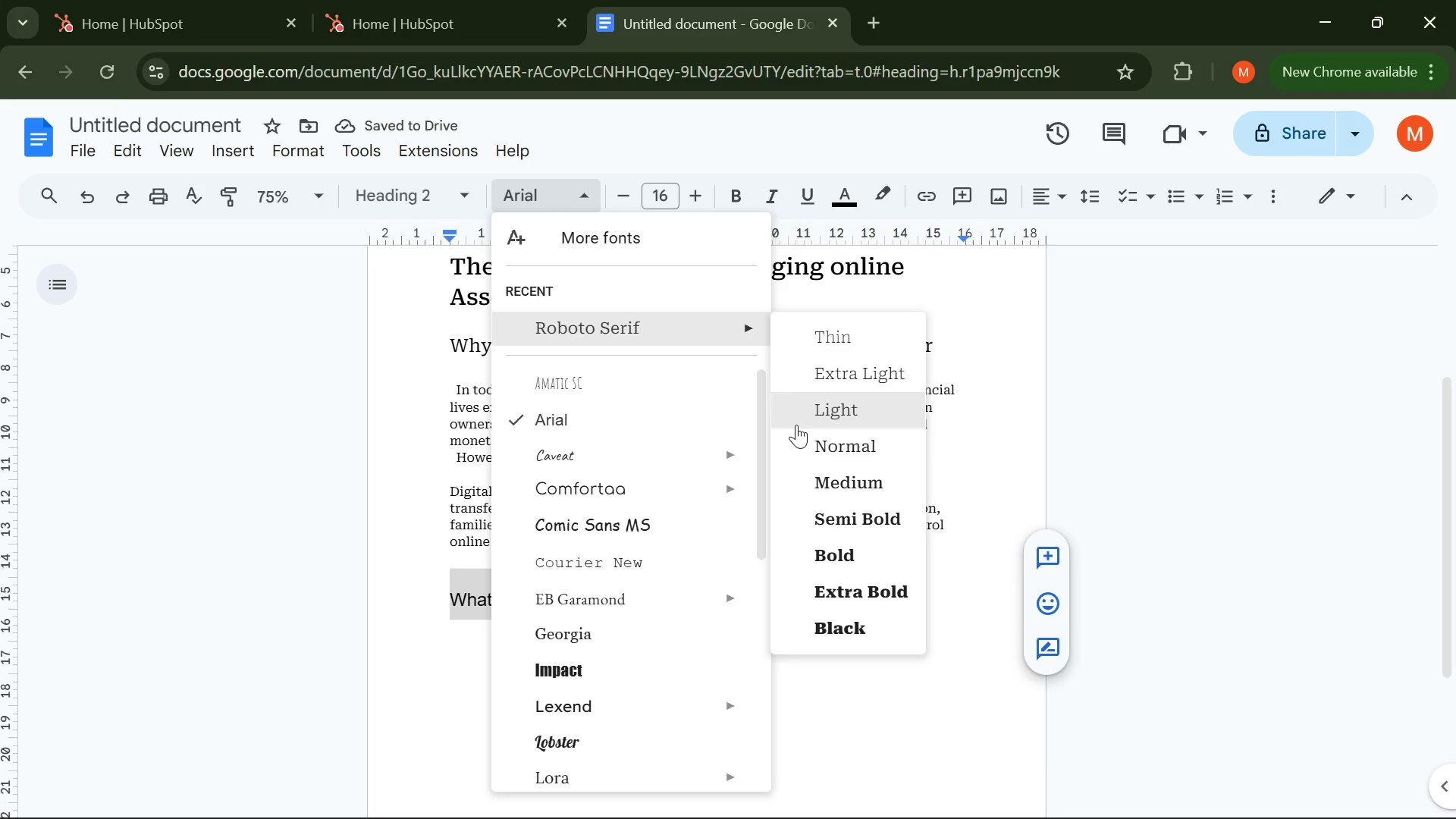 
left_click([814, 444])
 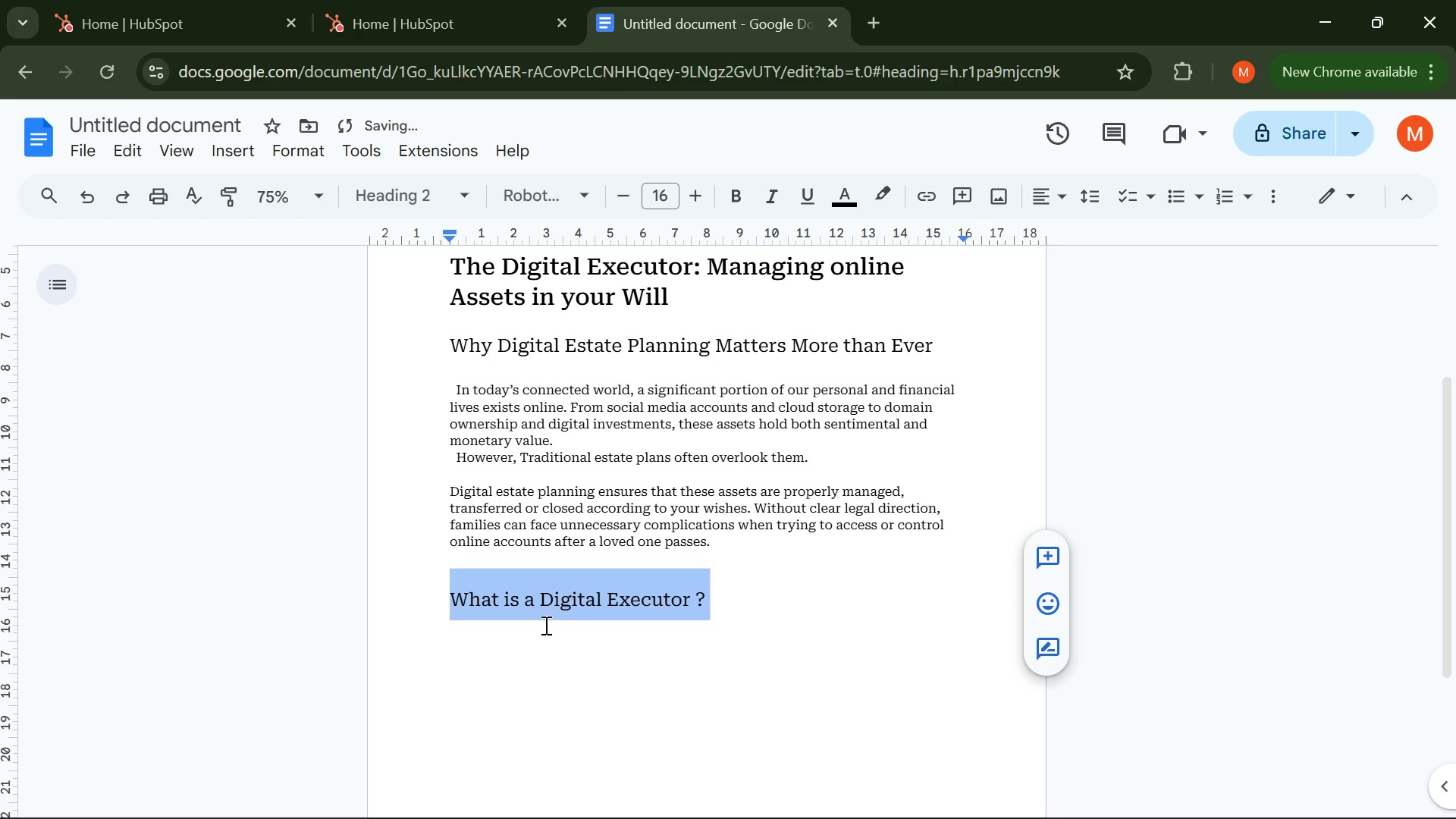 
left_click([521, 651])
 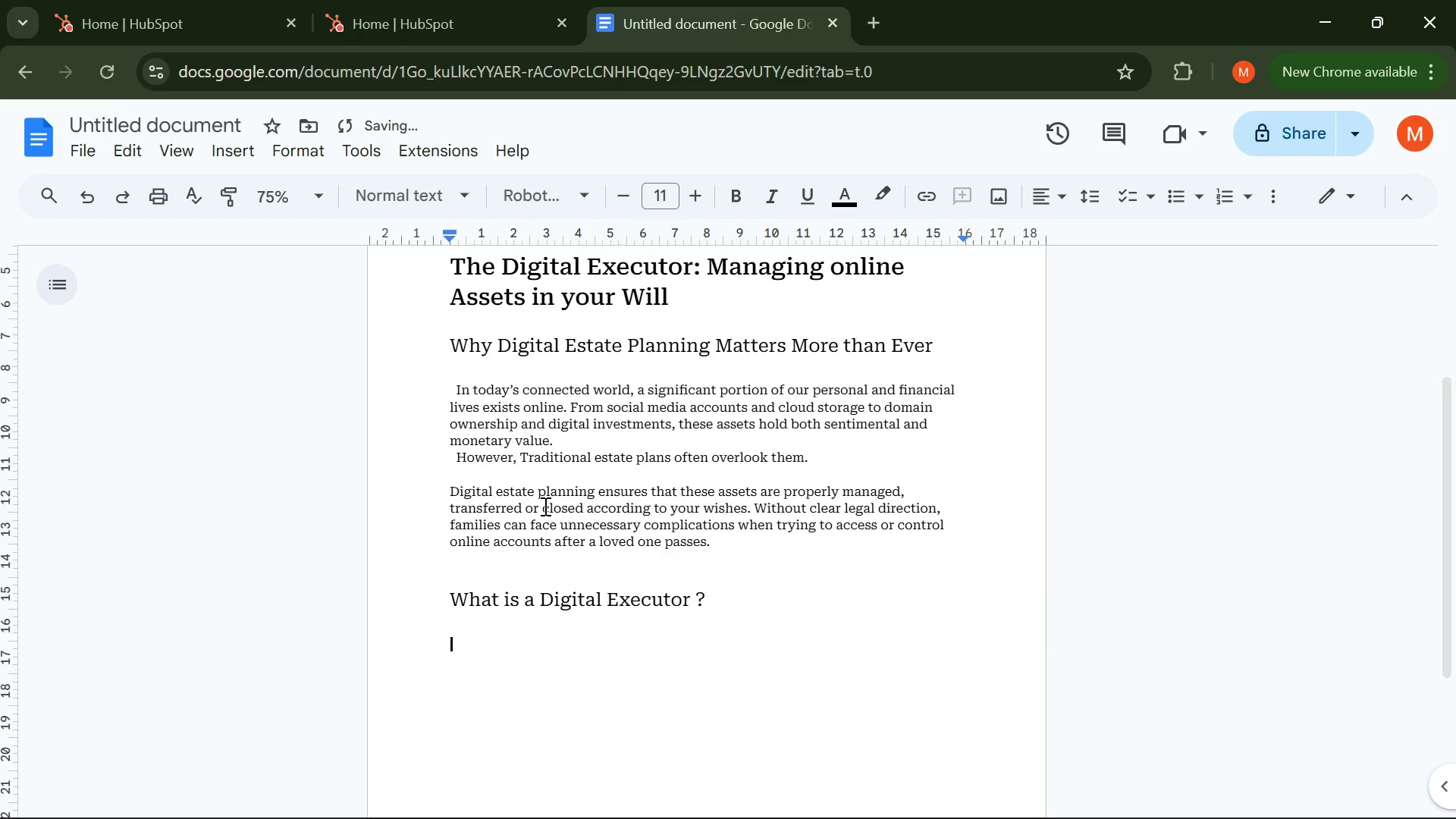 
scroll: coordinate [544, 506], scroll_direction: up, amount: 1.0
 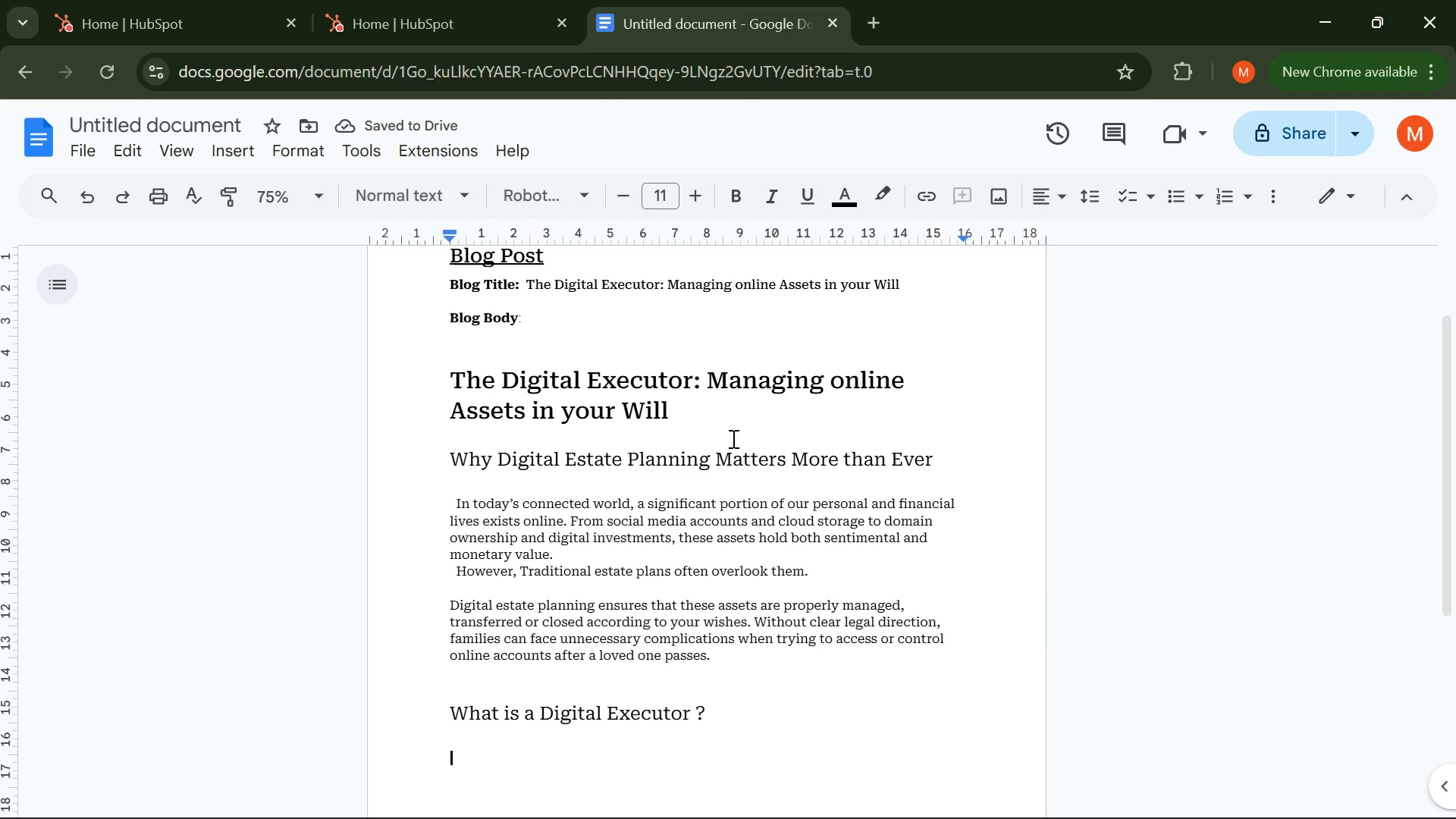 
left_click([607, 391])
 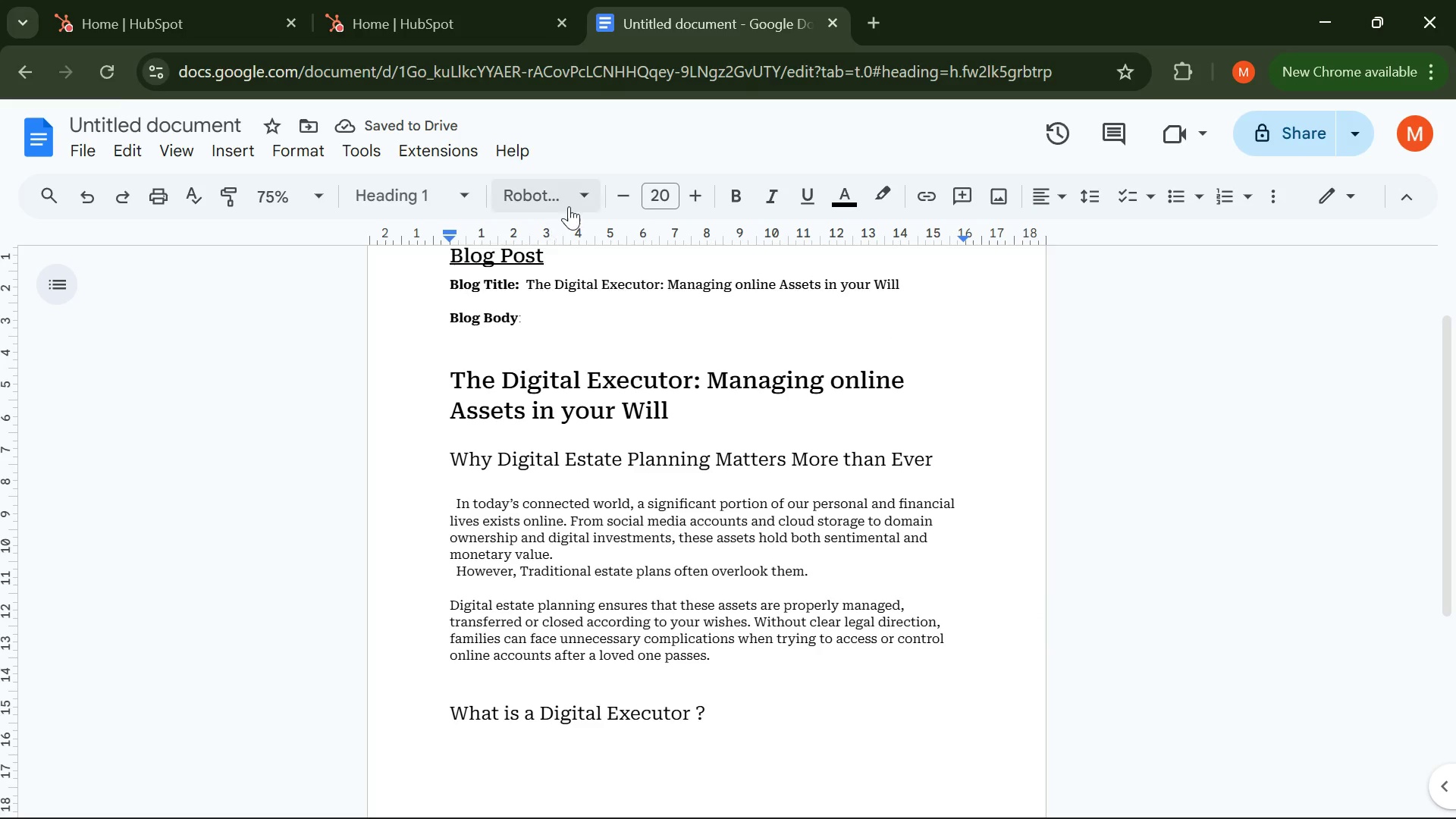 
left_click([583, 195])
 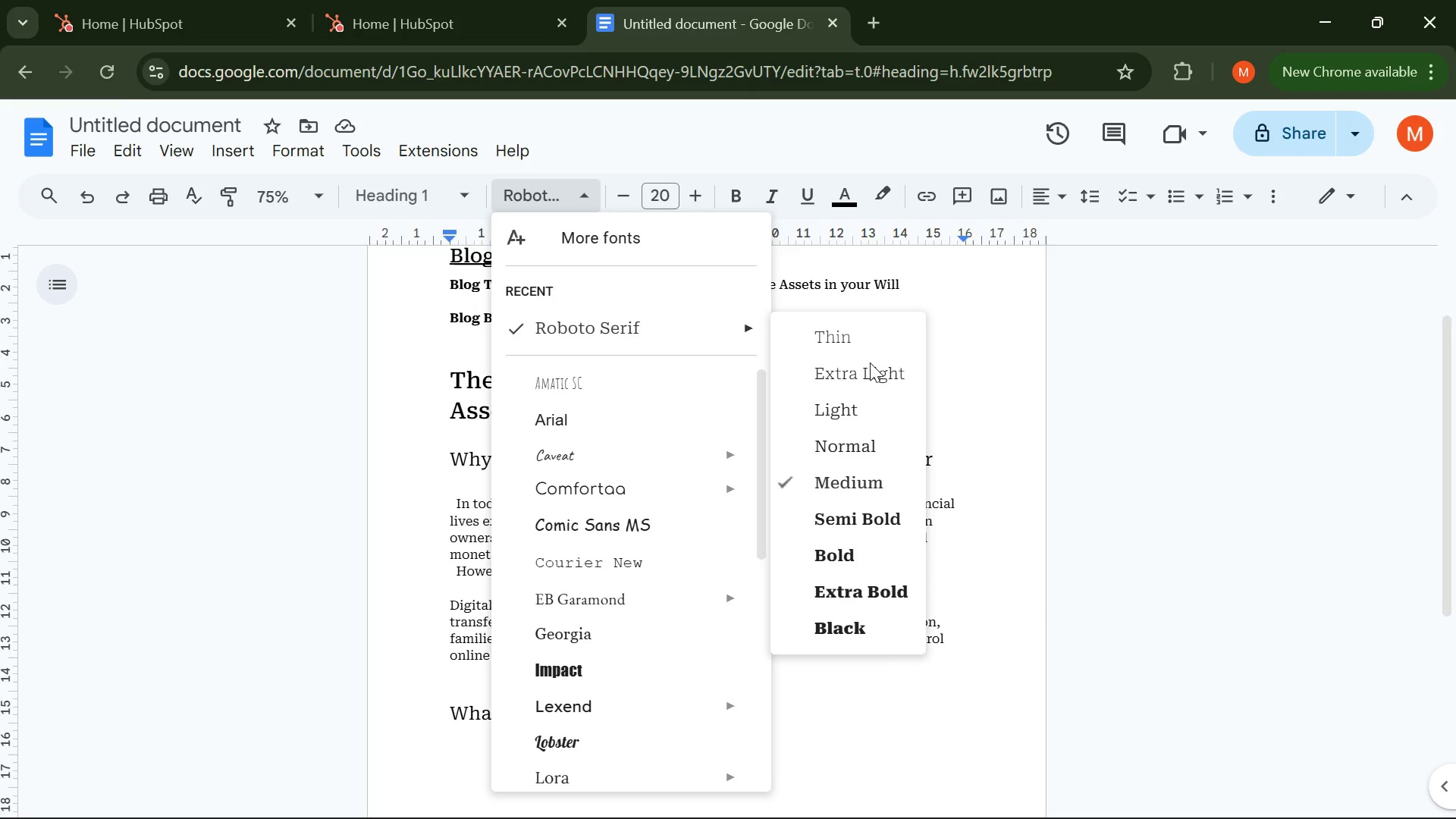 
left_click([954, 403])
 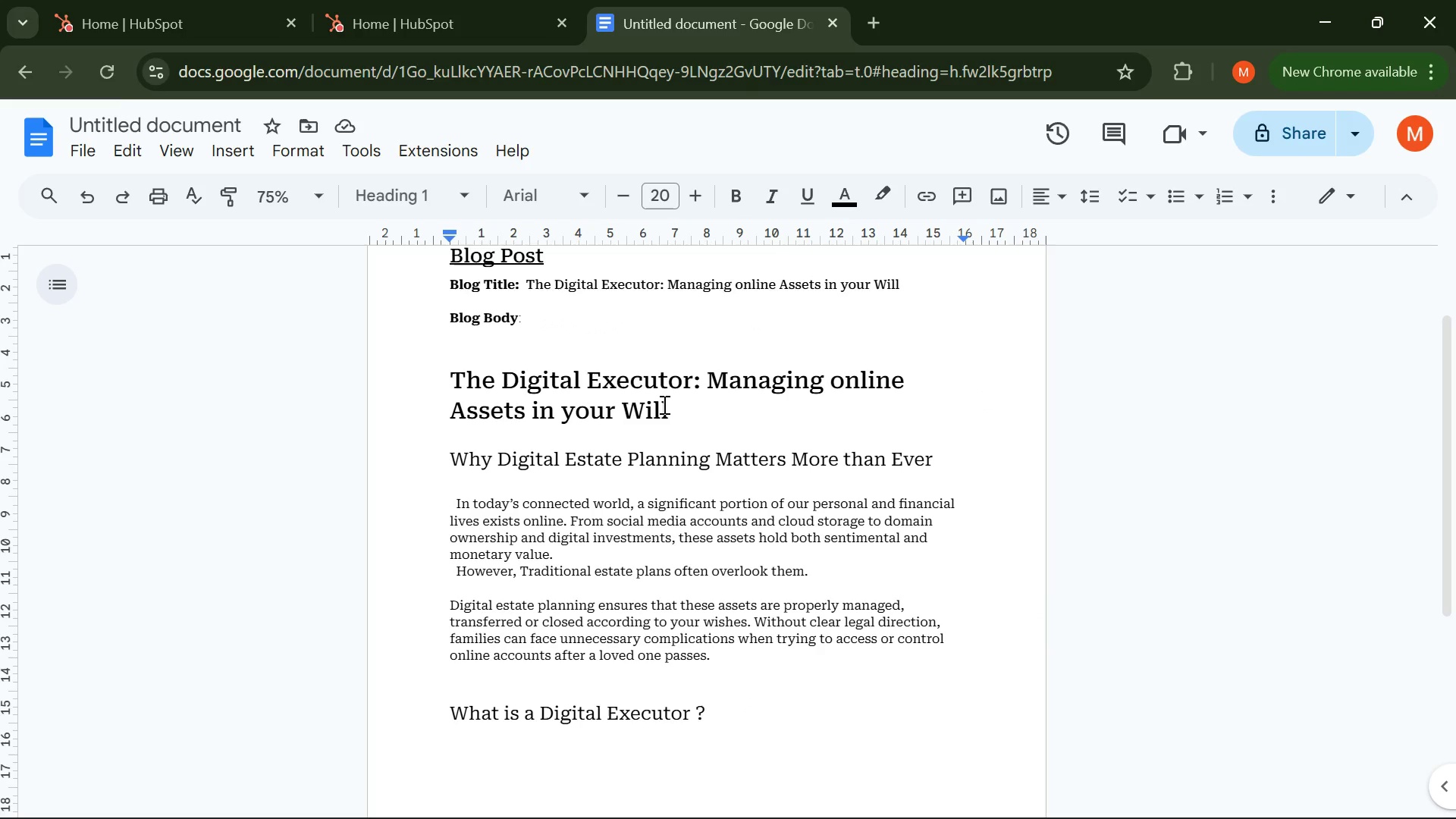 
left_click_drag(start_coordinate=[671, 408], to_coordinate=[393, 362])
 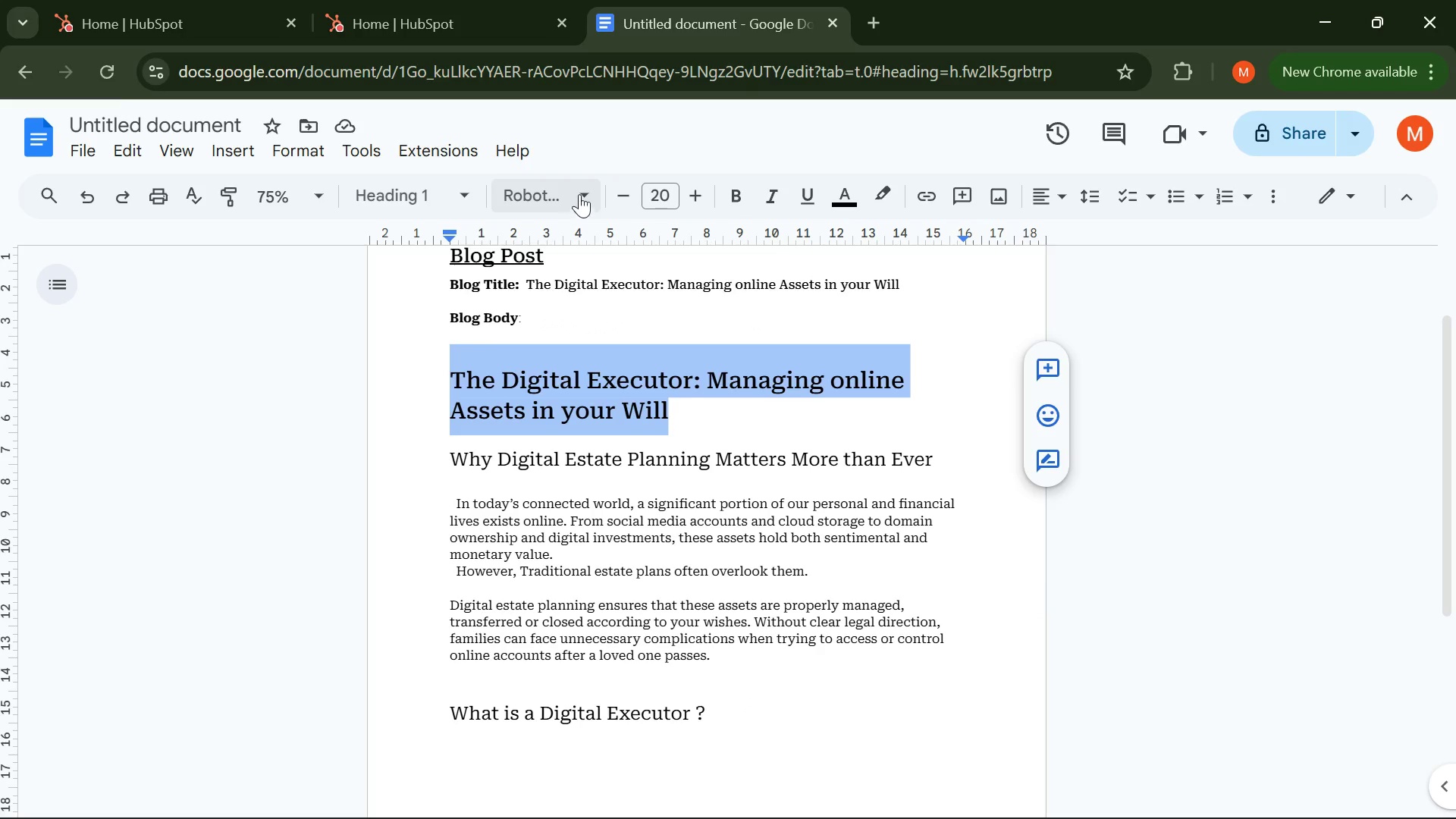 
left_click([595, 188])
 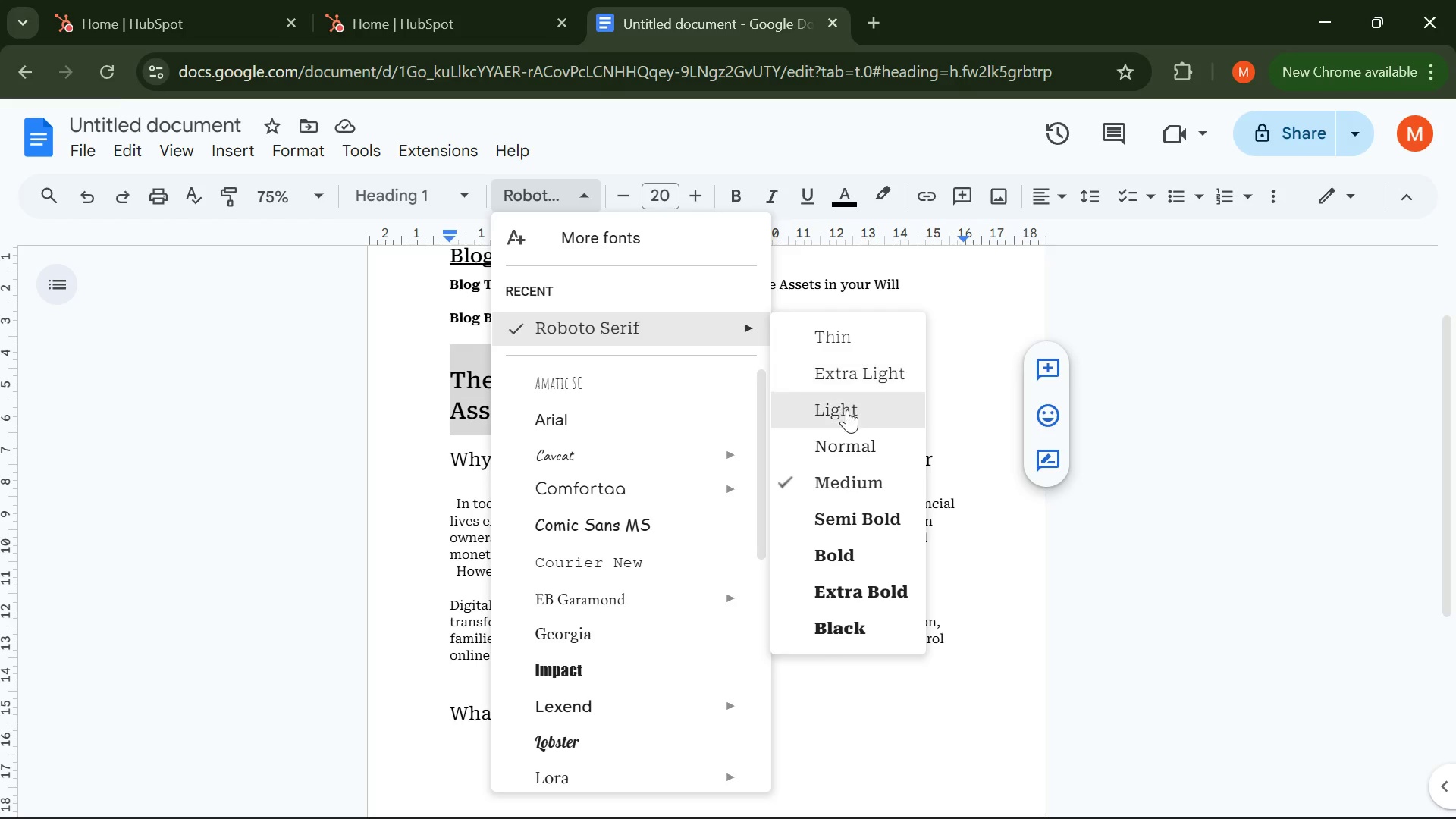 
left_click([842, 436])
 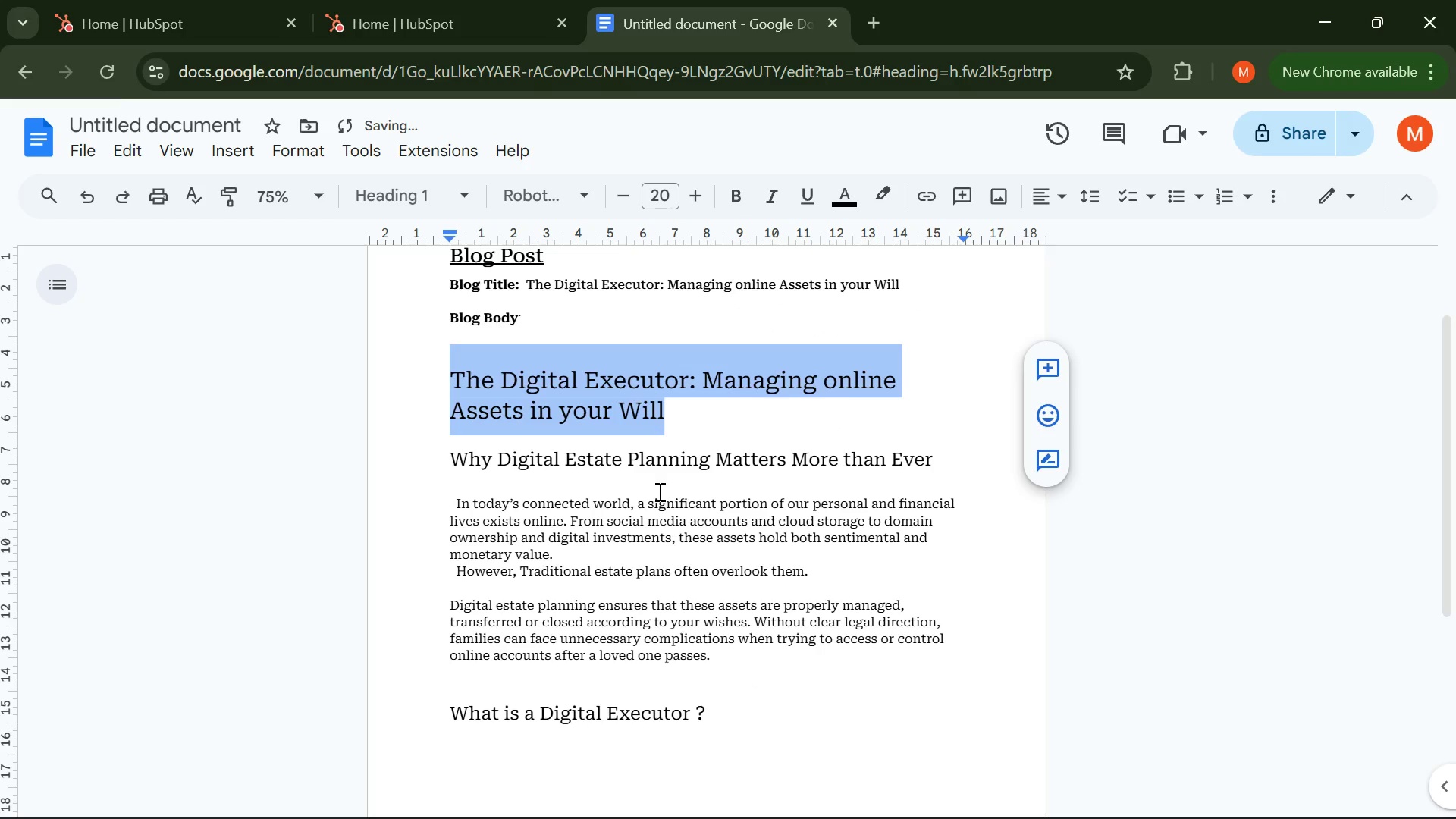 
left_click([658, 493])
 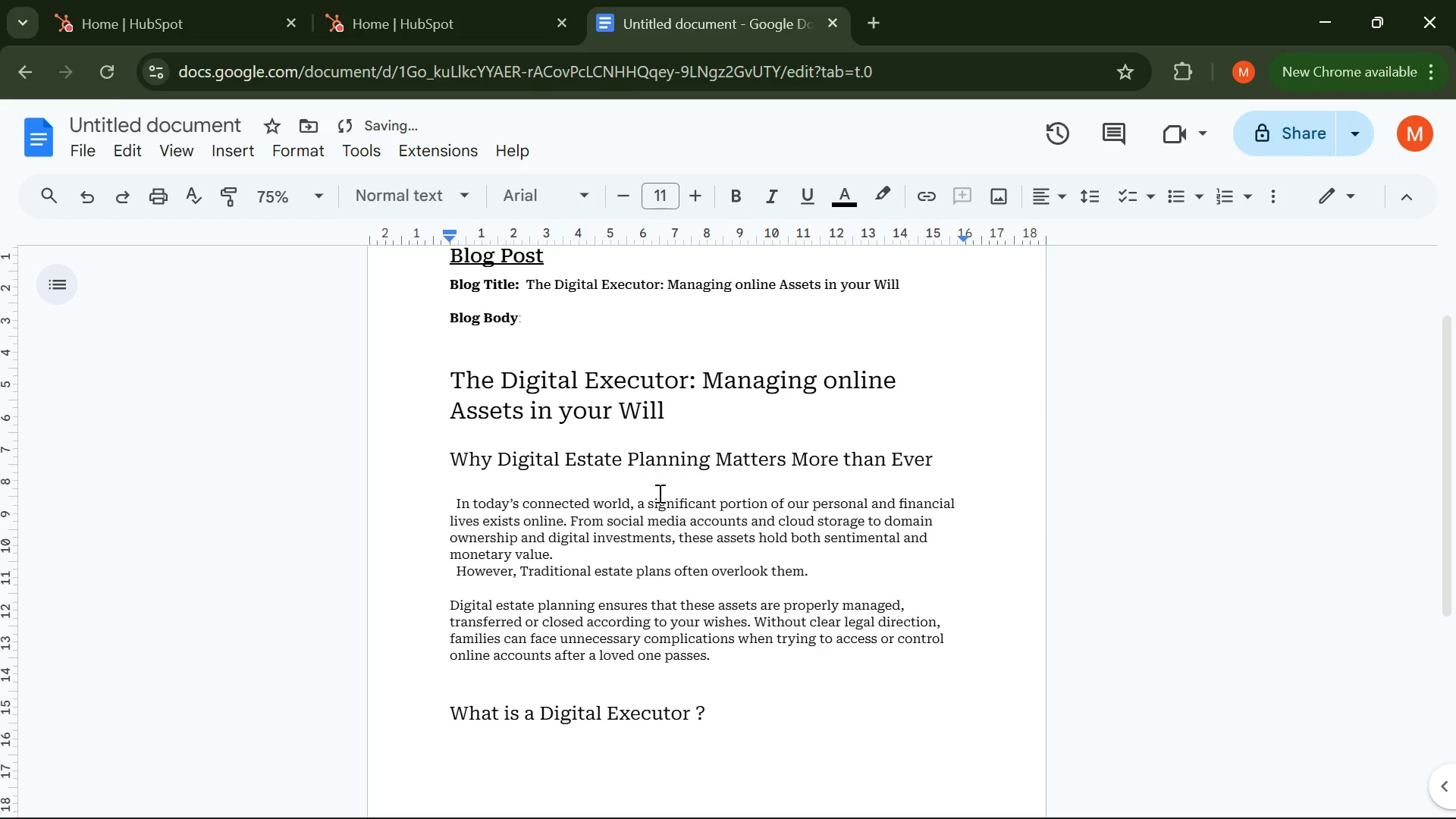 
scroll: coordinate [658, 493], scroll_direction: down, amount: 1.0
 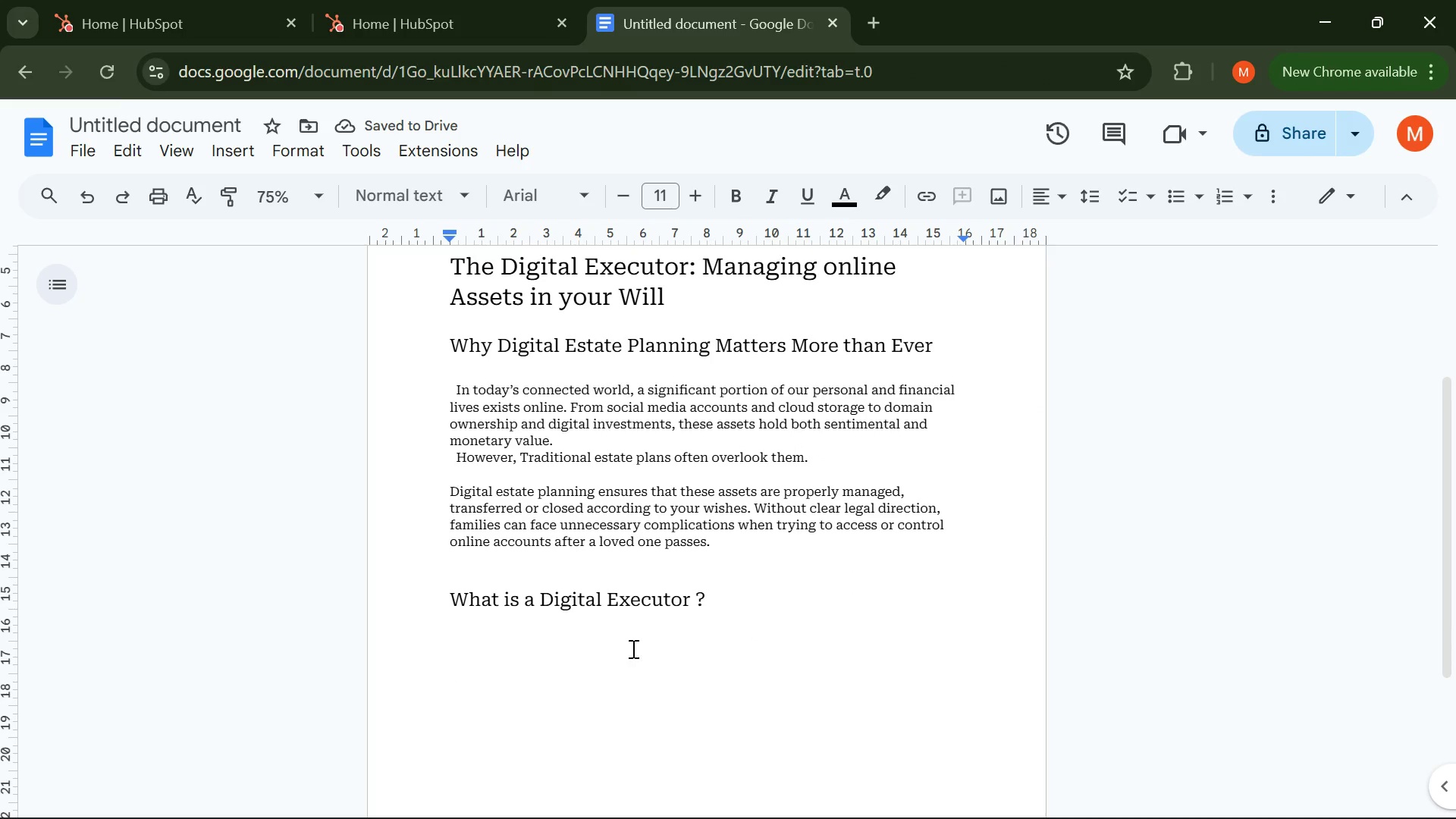 
left_click([630, 650])
 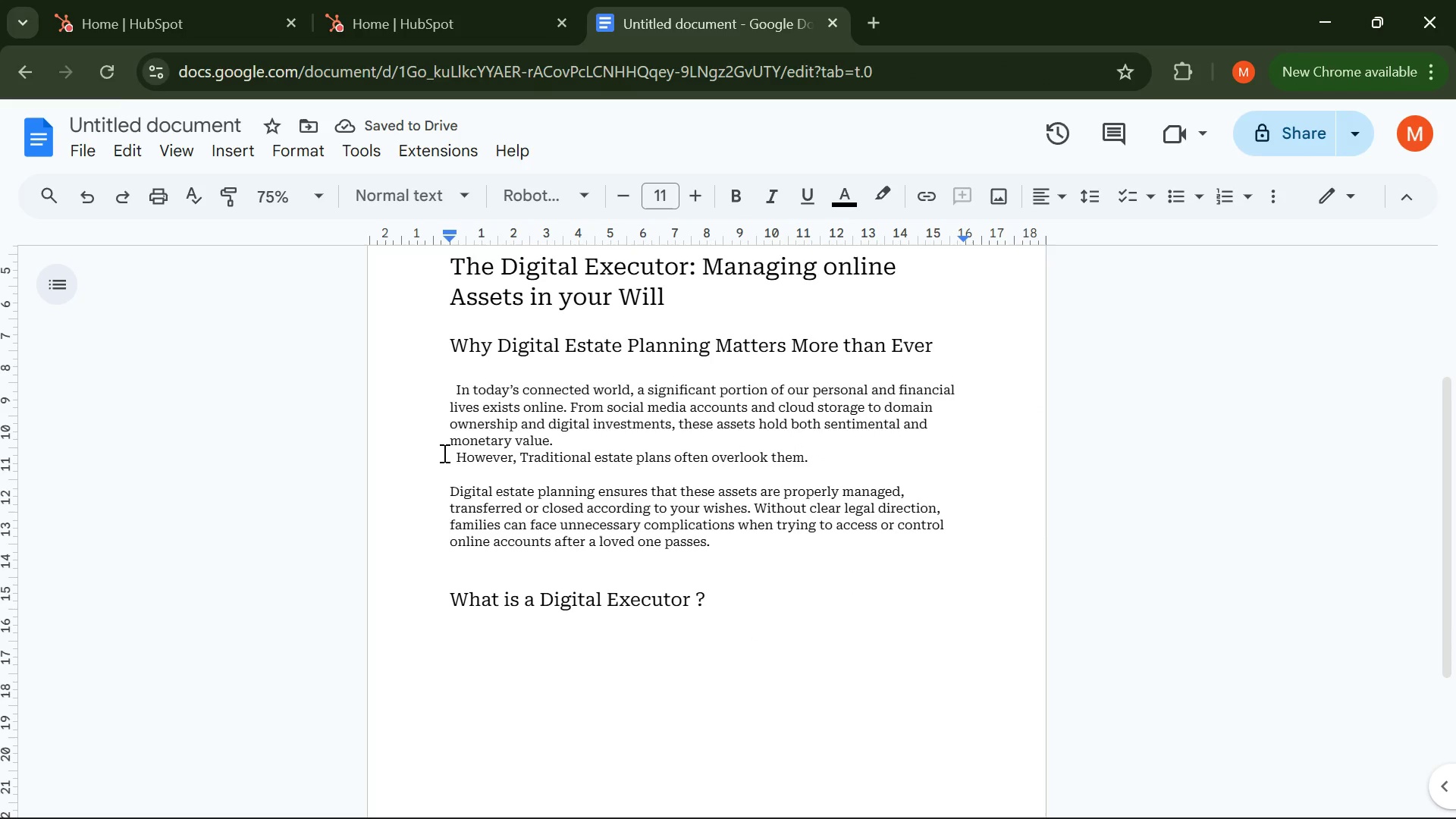 
left_click([449, 487])
 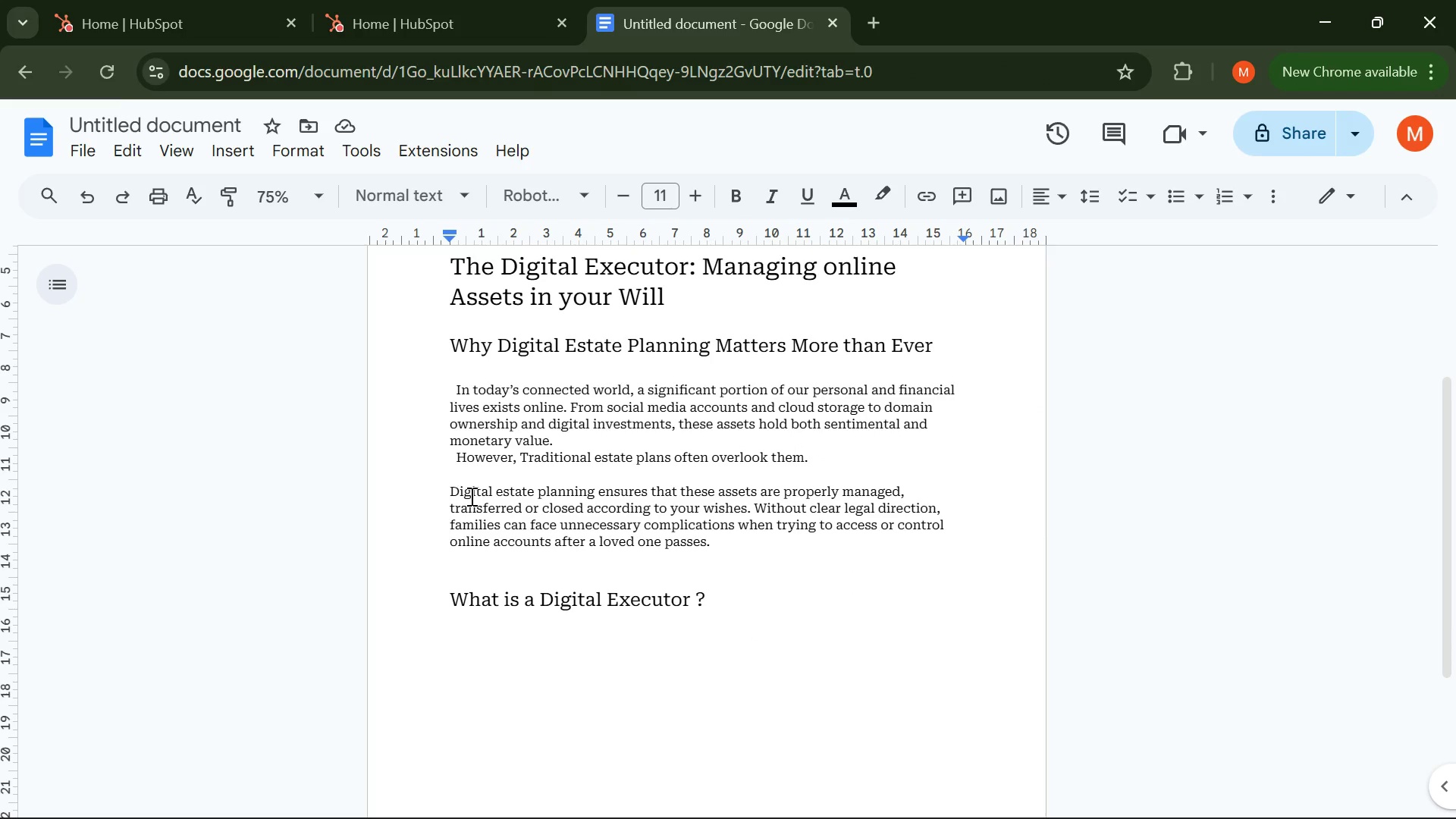 
key(Space)
 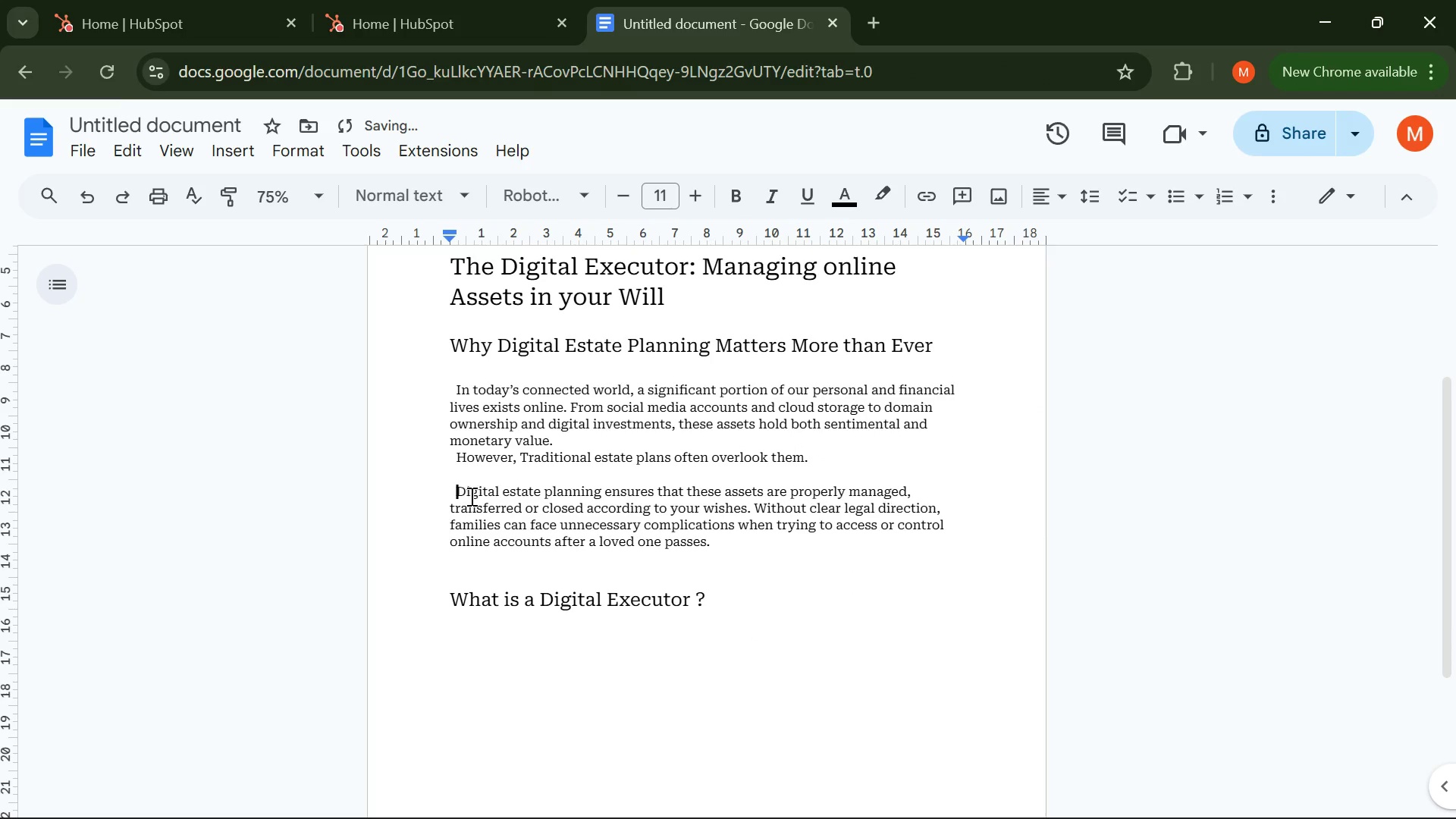 
key(Space)
 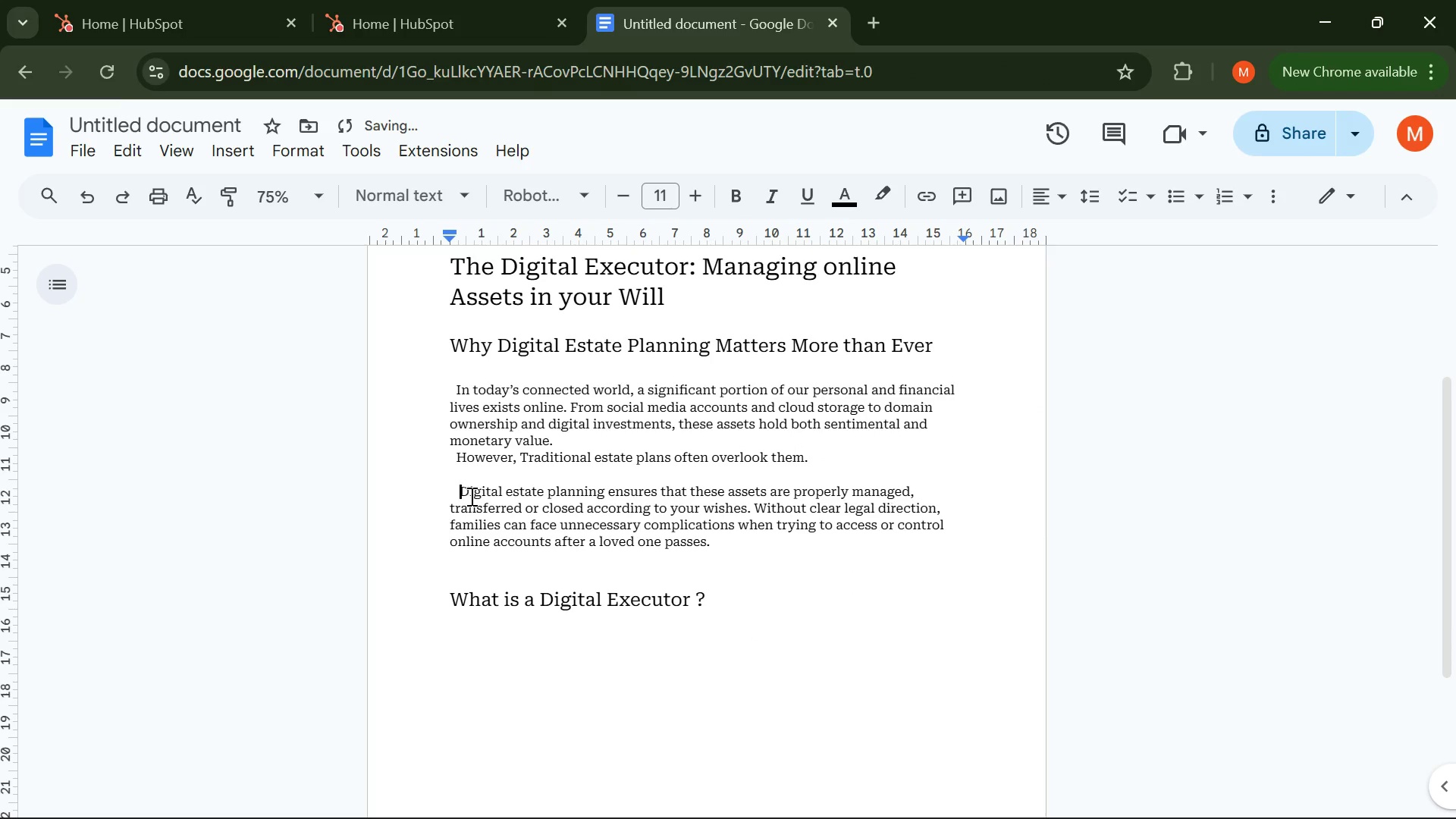 
key(Space)
 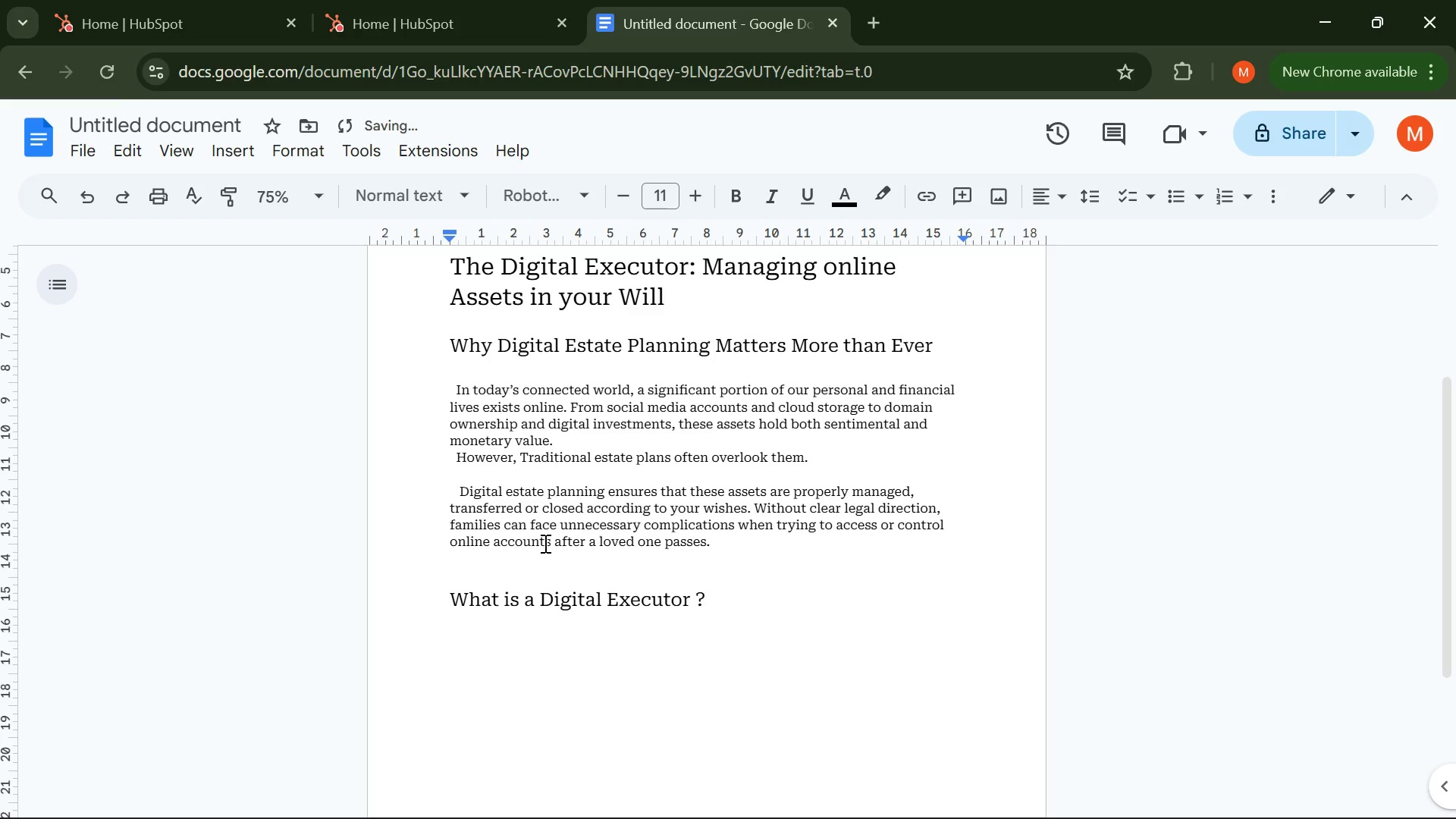 
key(Backspace)
 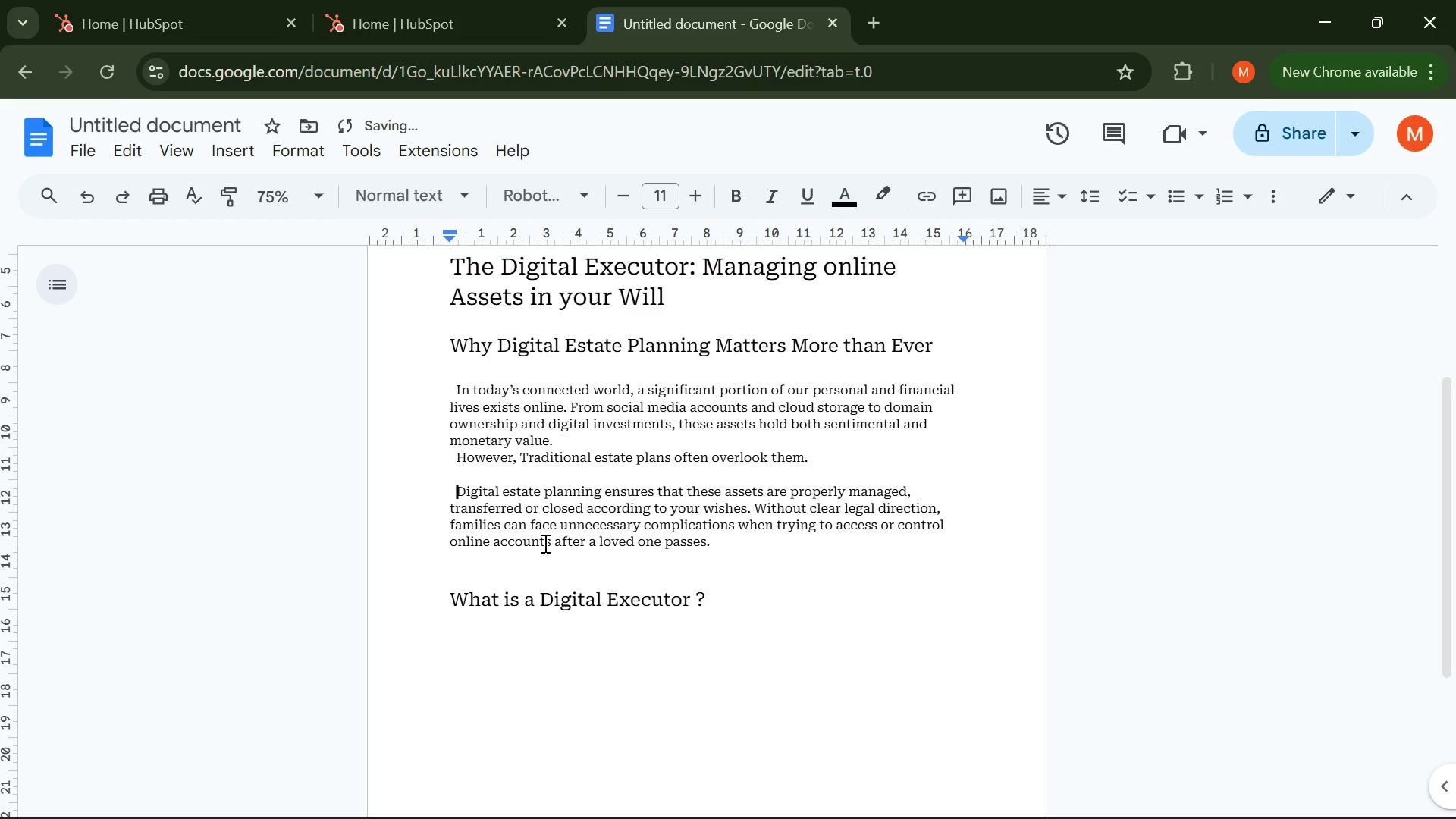 
key(Backspace)
 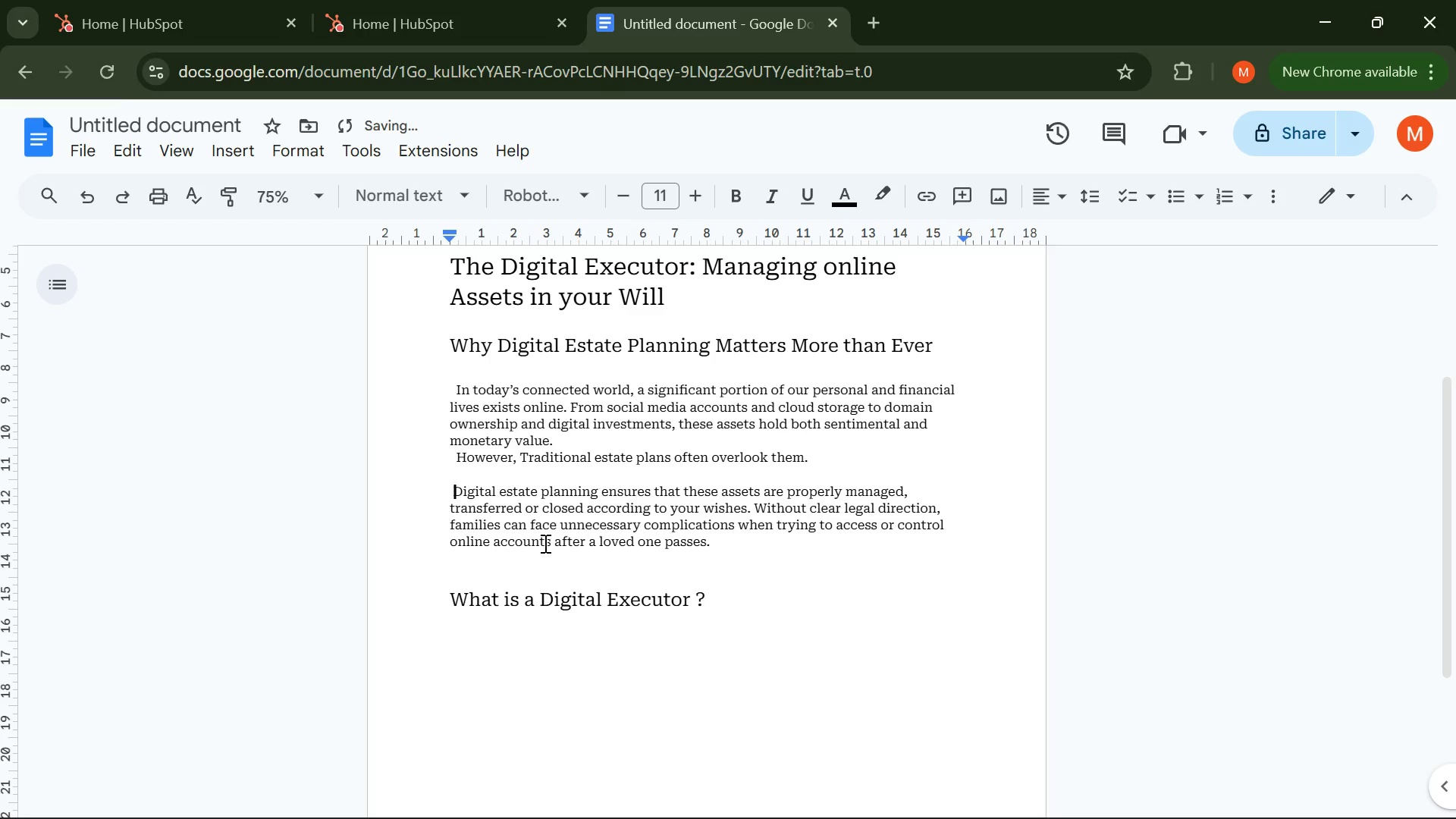 
key(Backspace)
 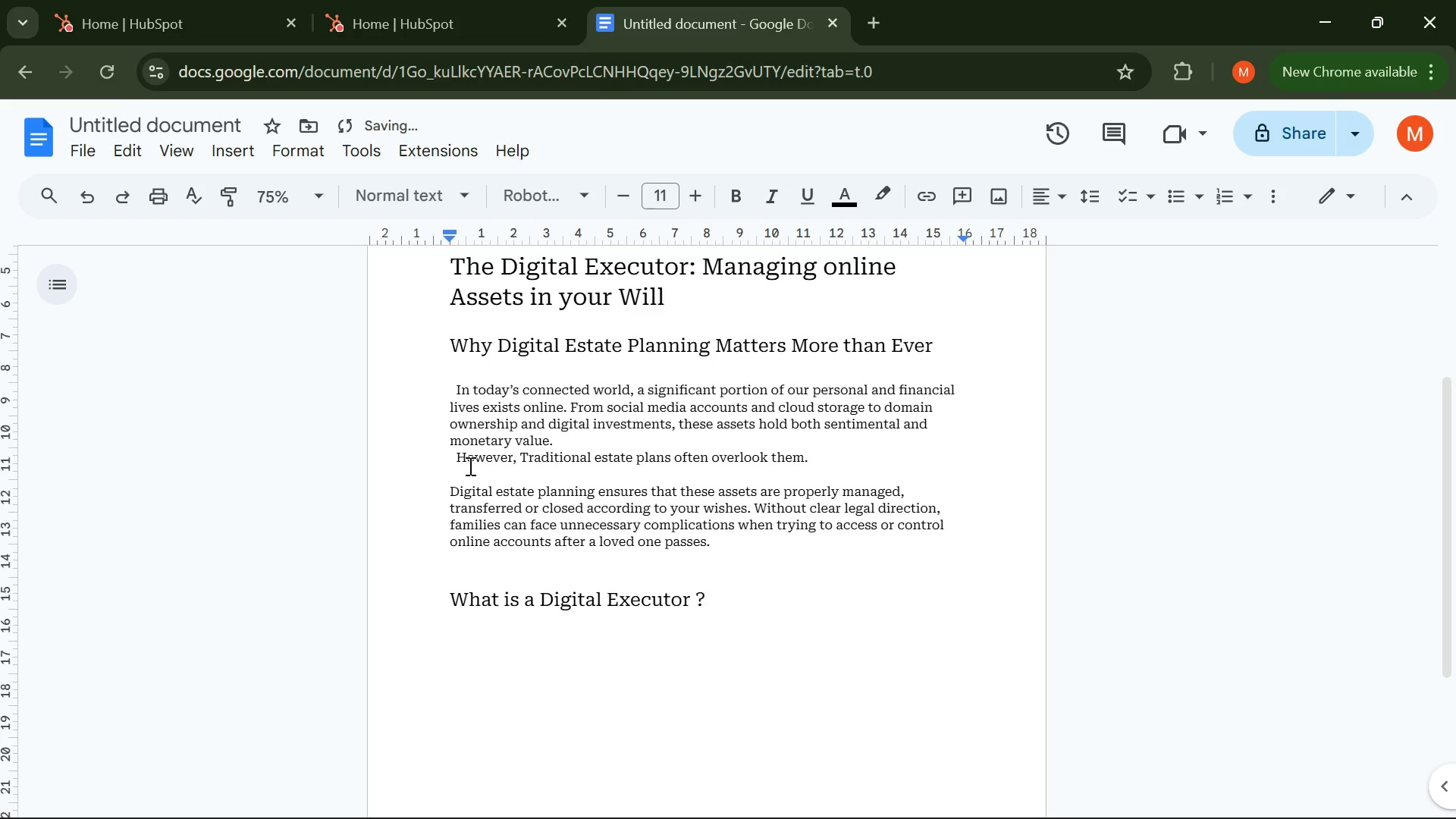 
left_click([461, 460])
 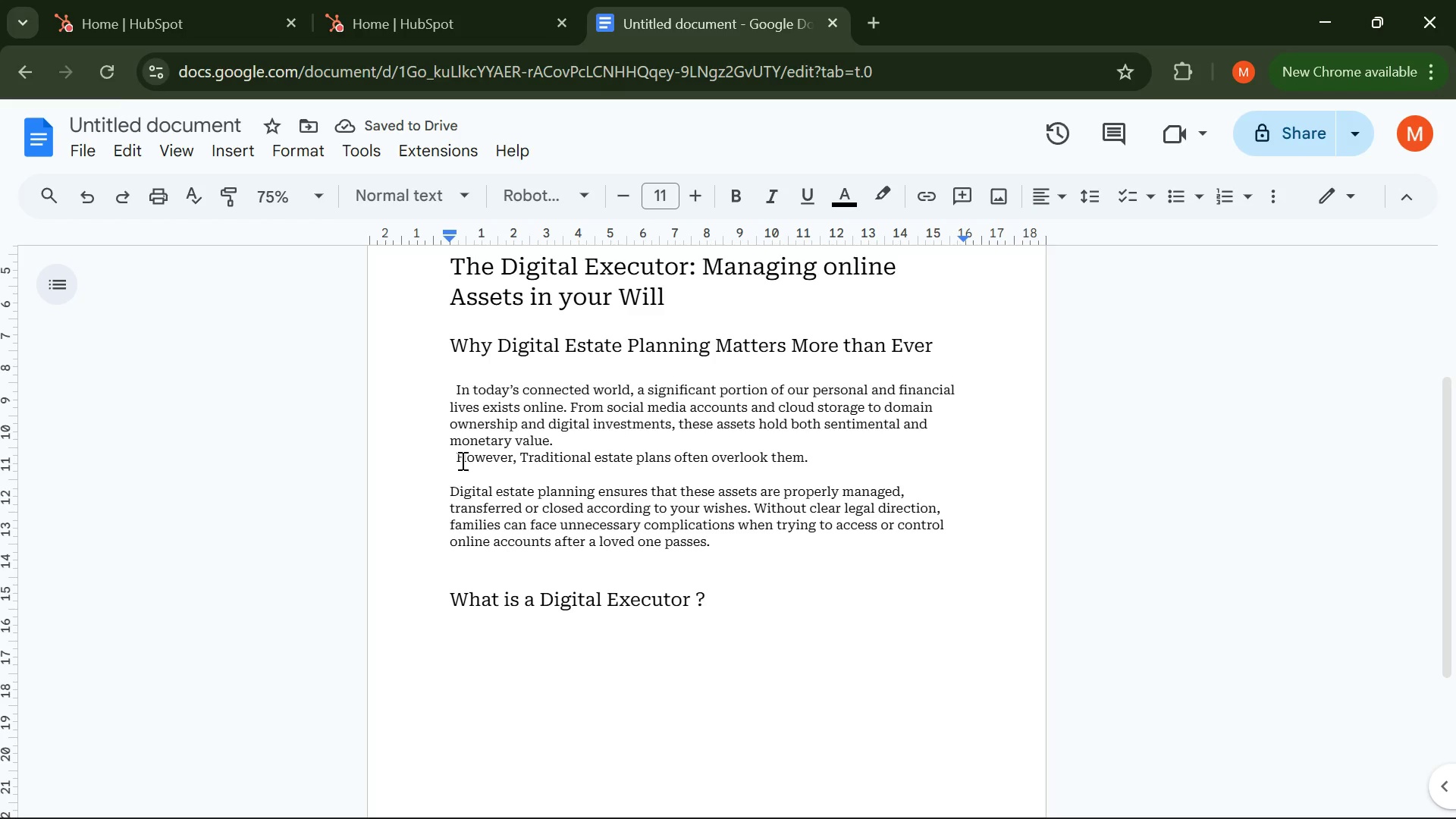 
key(Control+Backspace)
 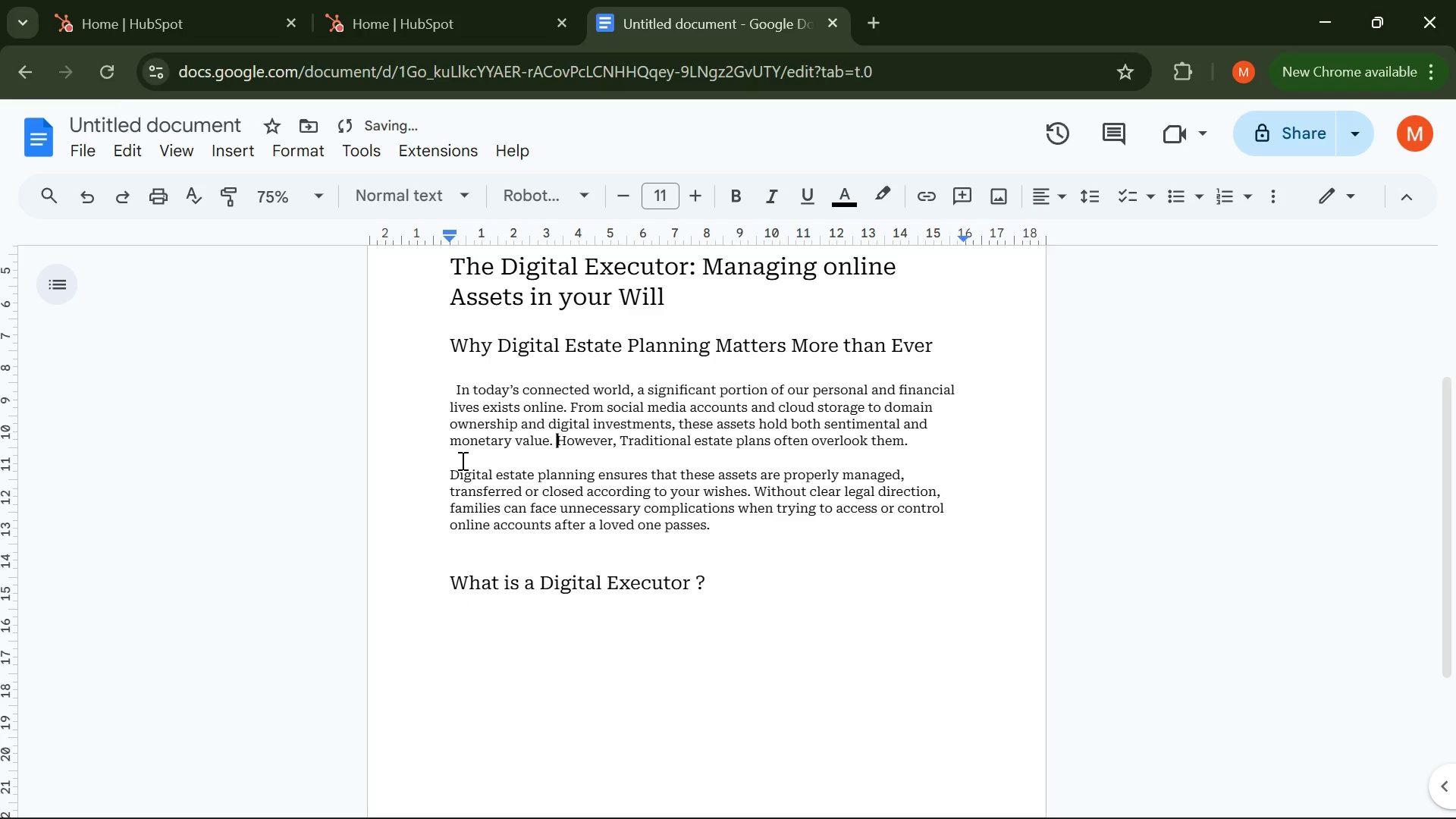 
key(Enter)
 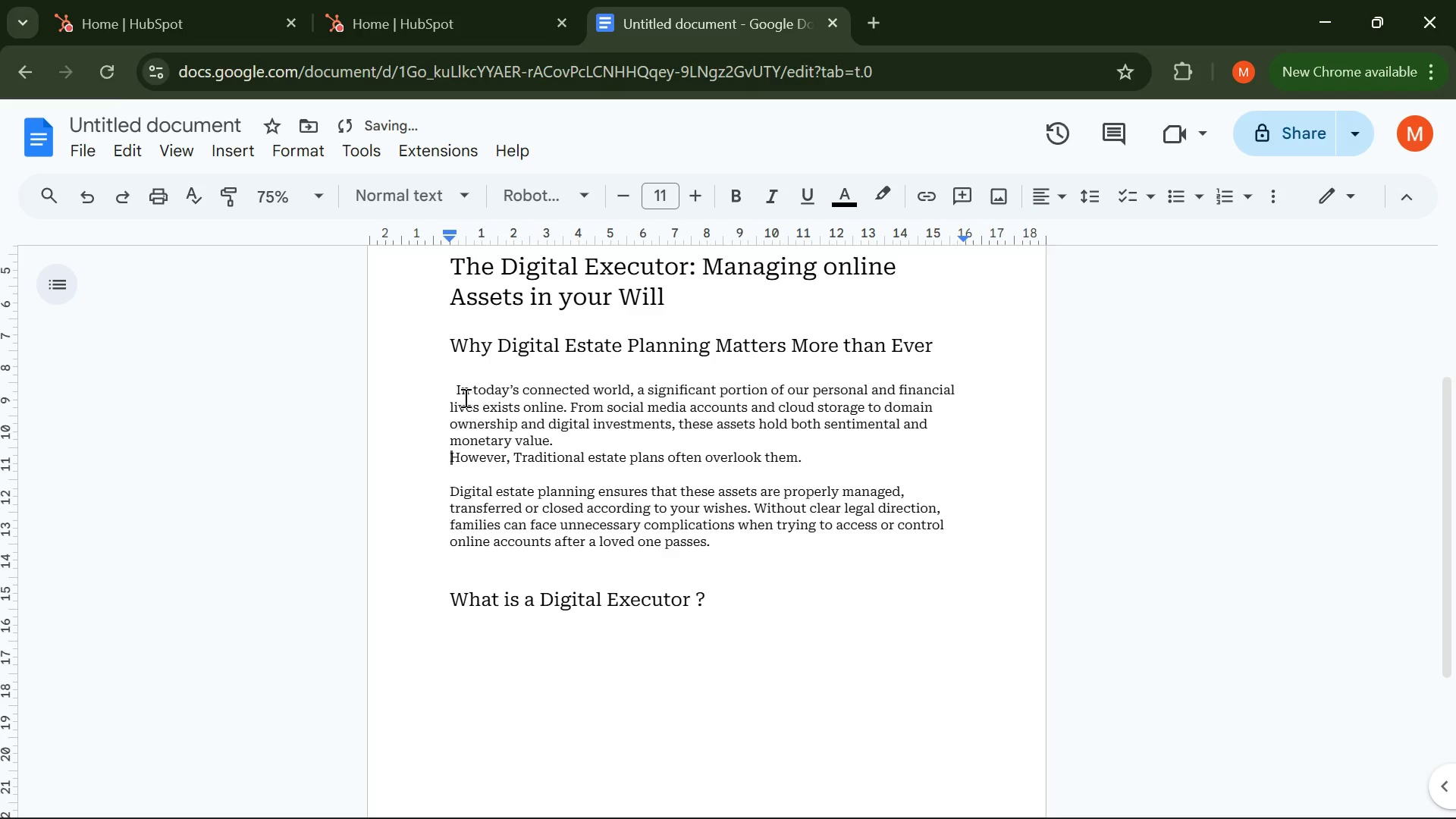 
left_click([459, 390])
 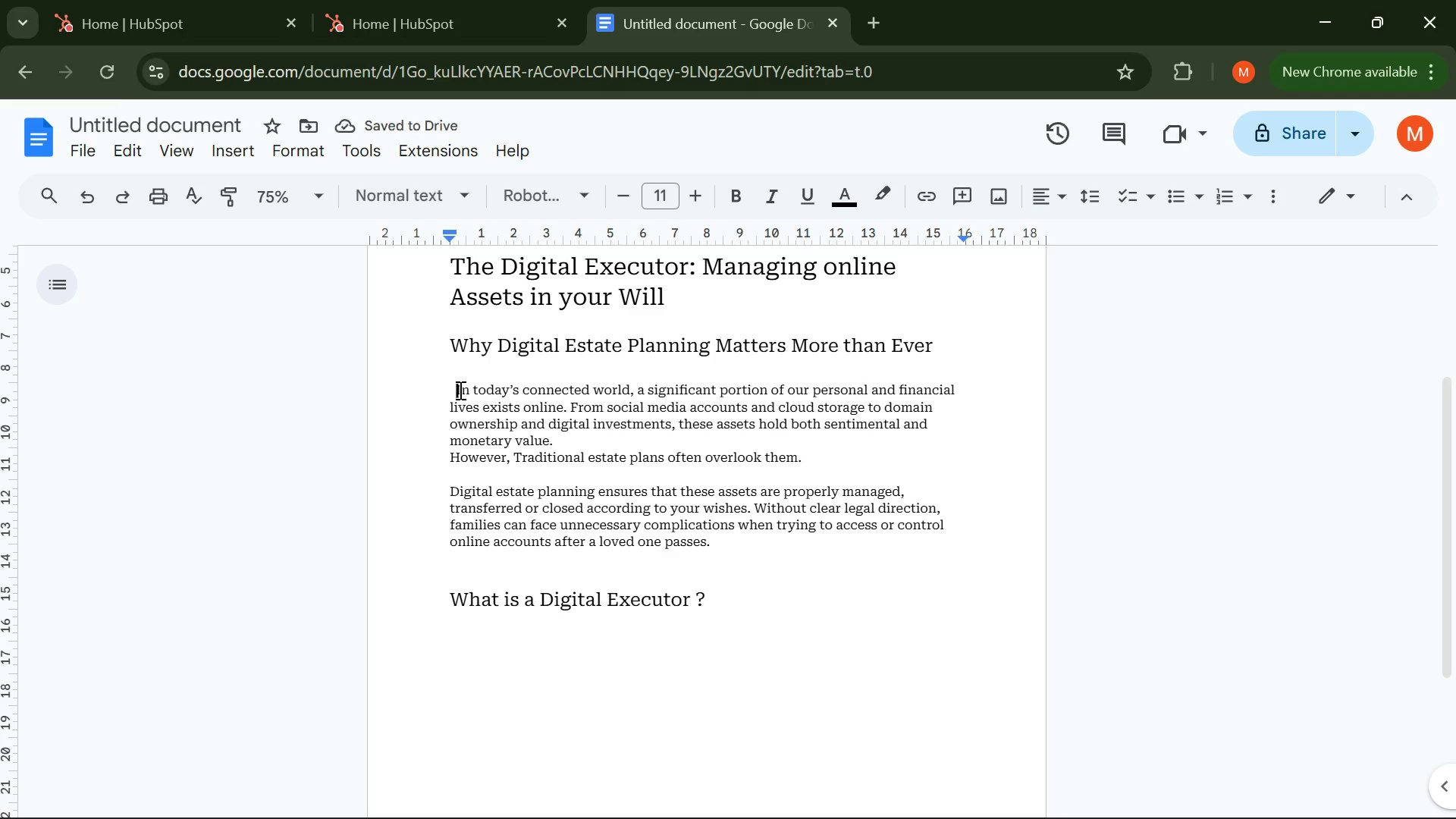 
key(Backspace)
 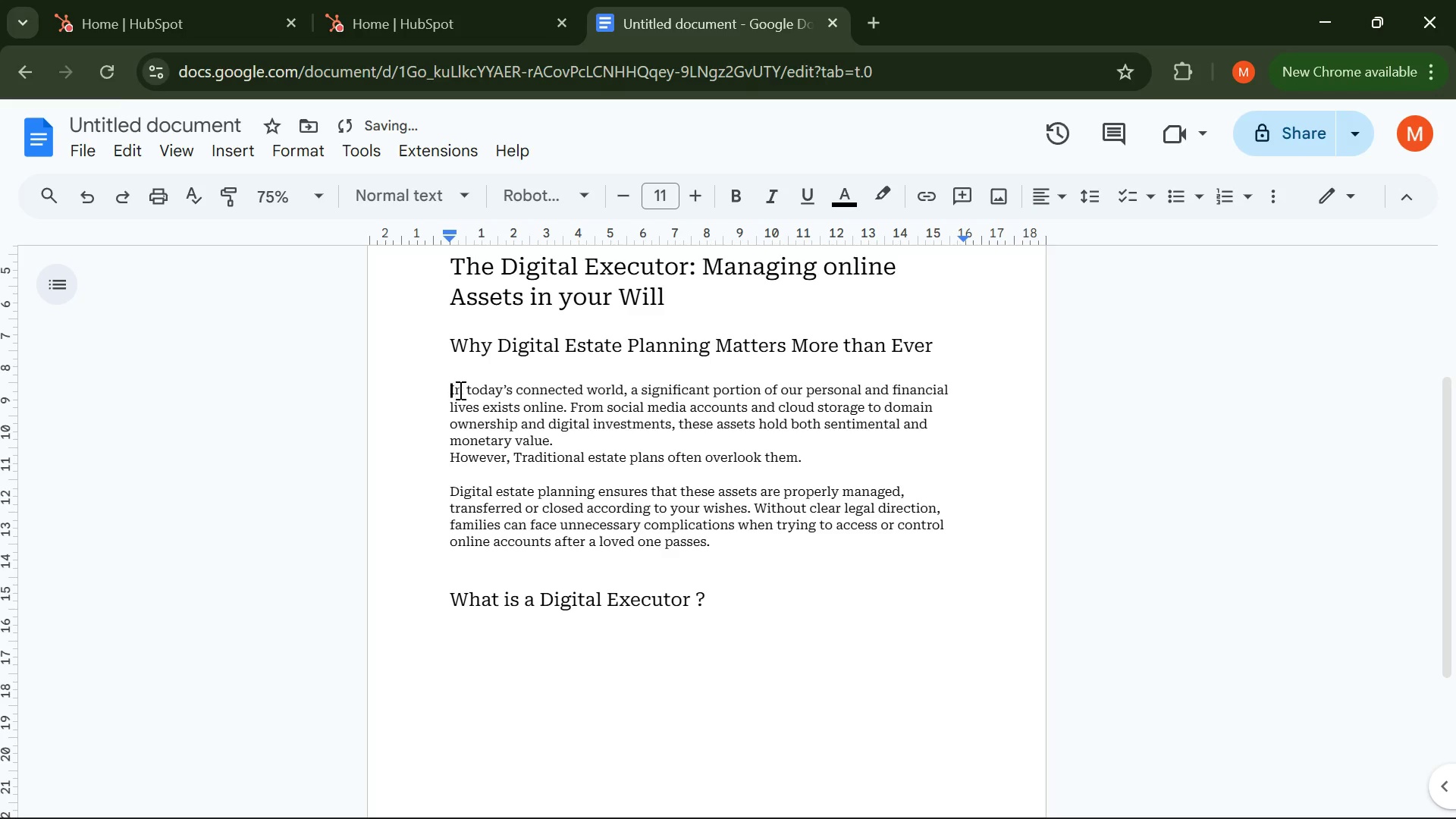 
key(Backspace)
 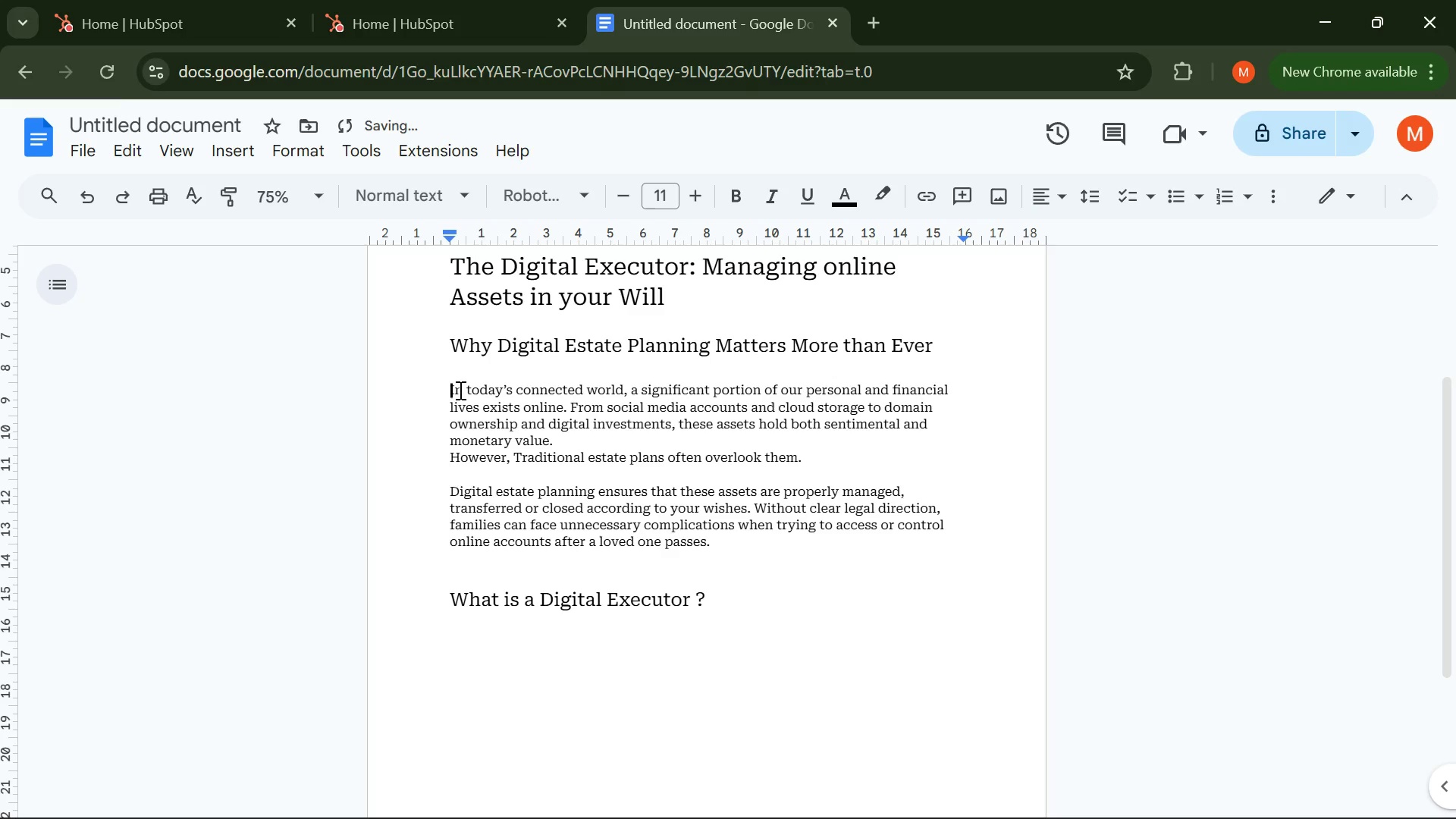 
key(Backspace)
 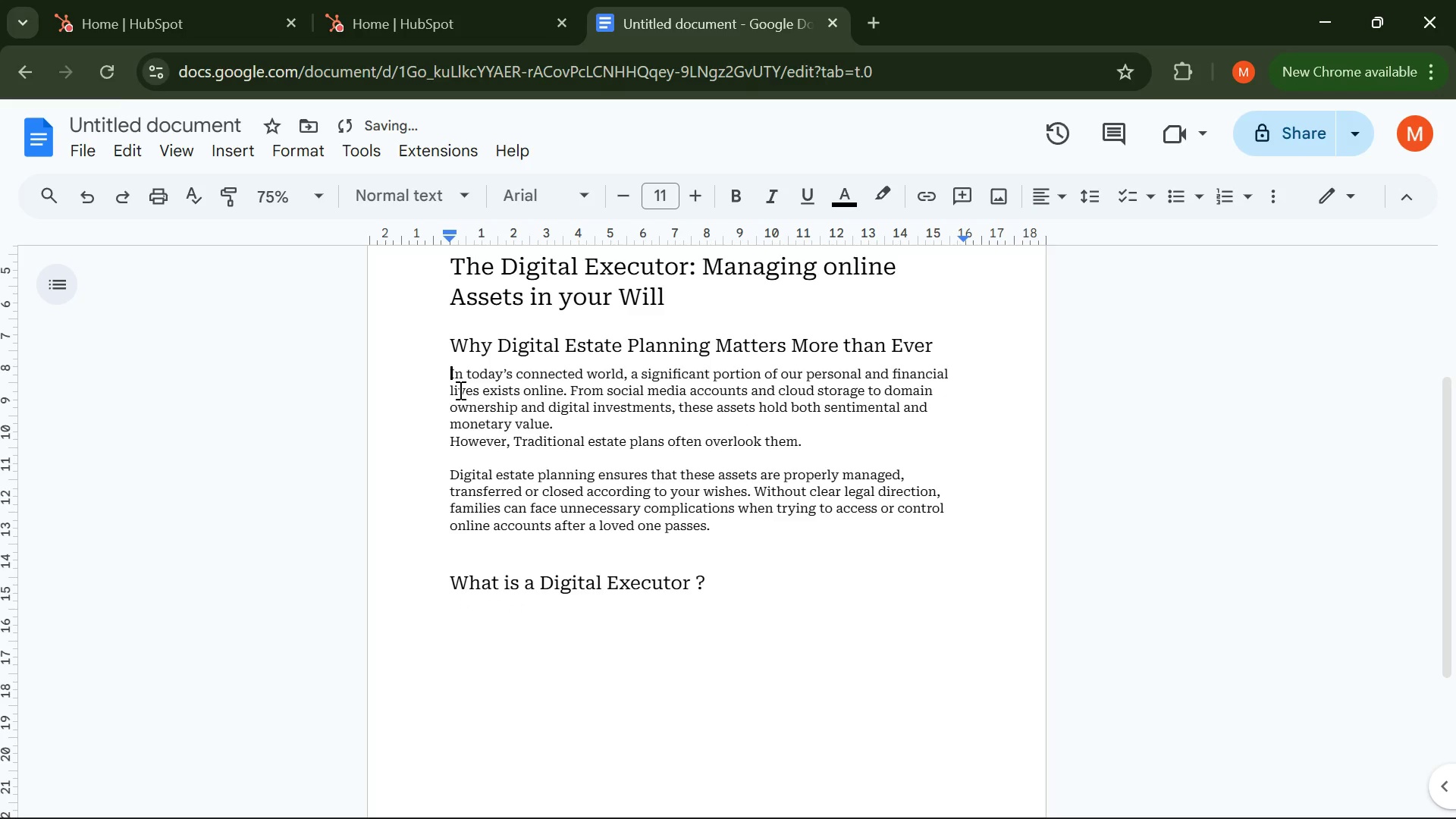 
key(Enter)
 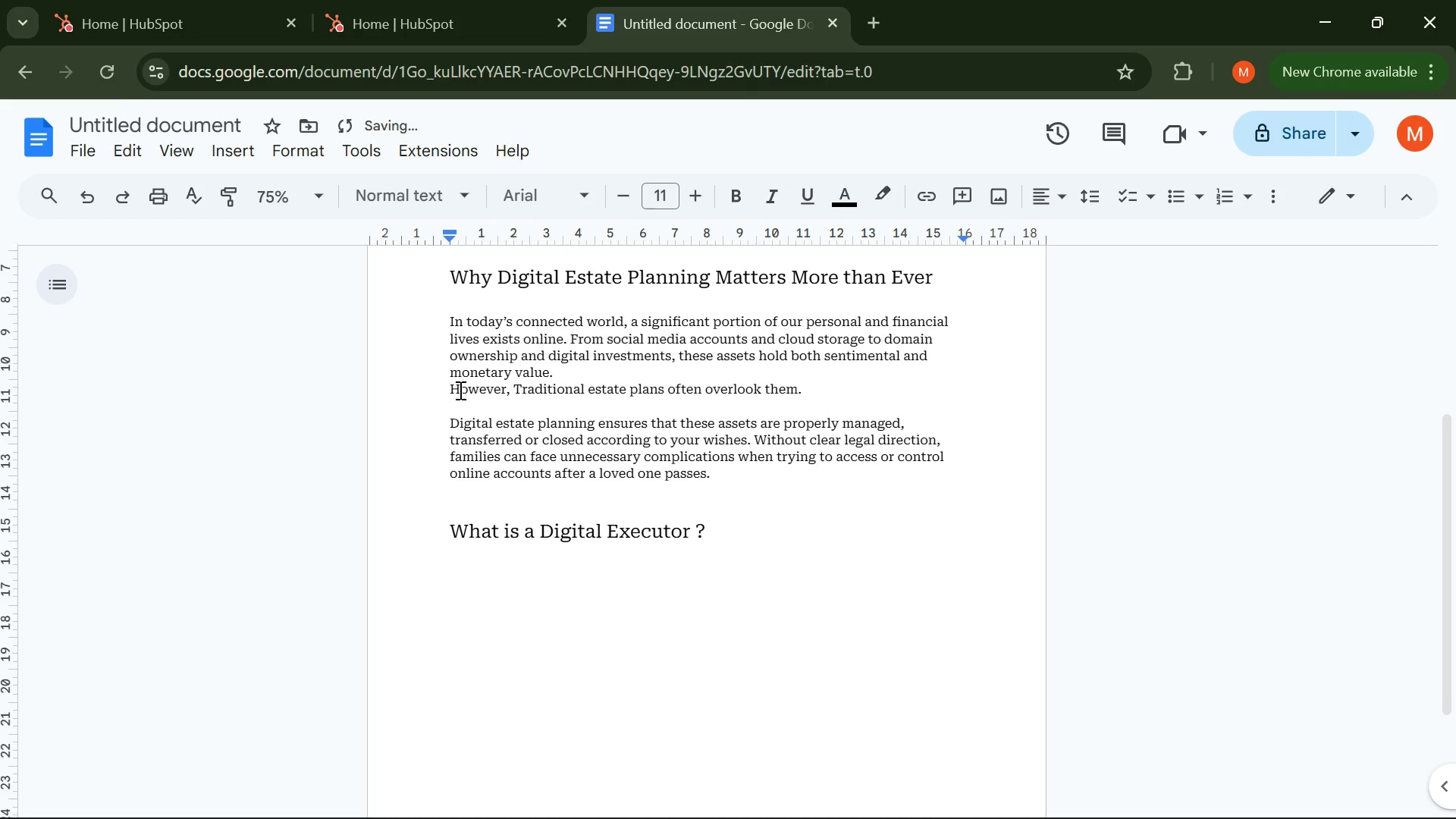 
left_click([566, 610])
 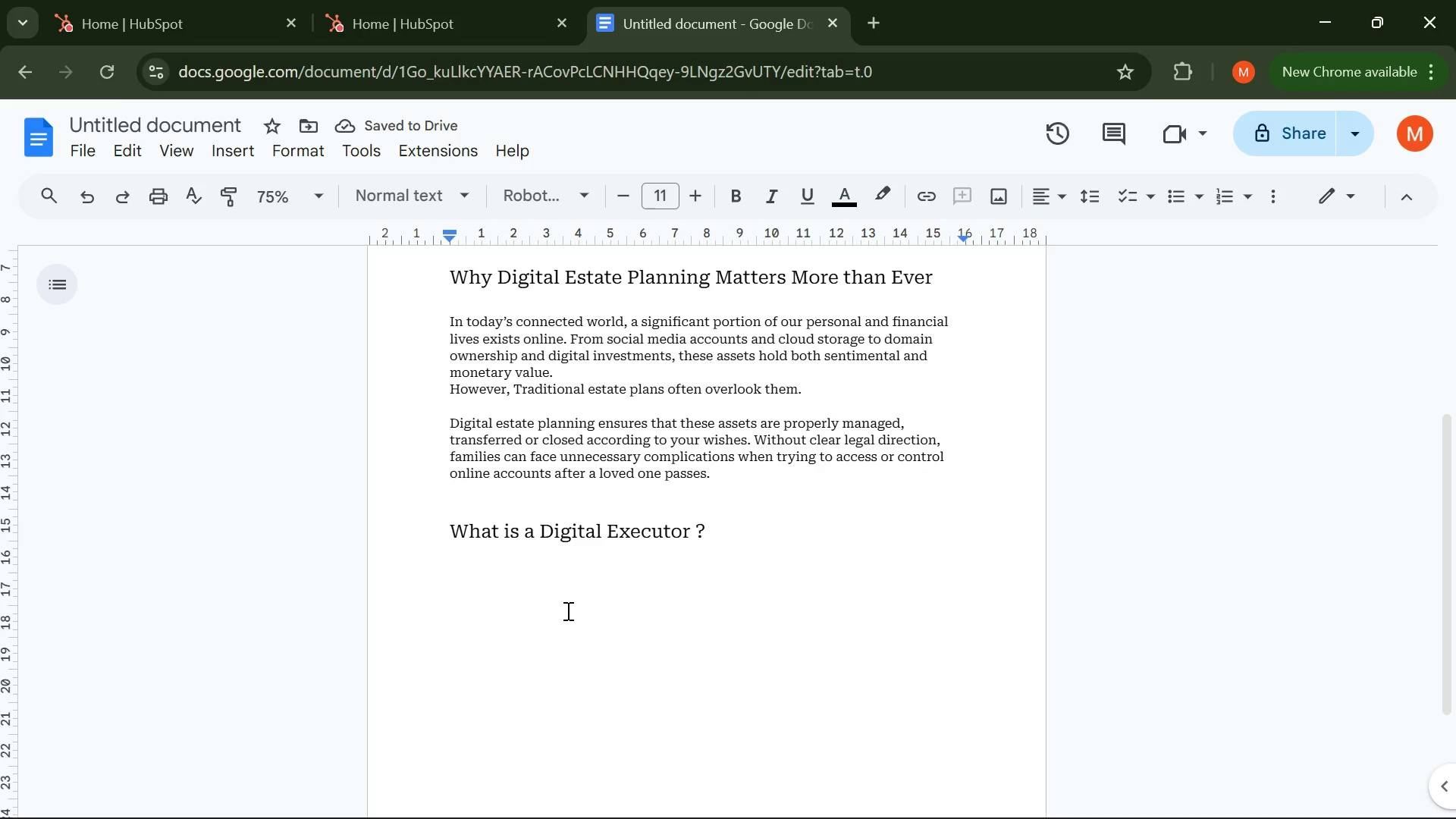 
key(Backspace)
 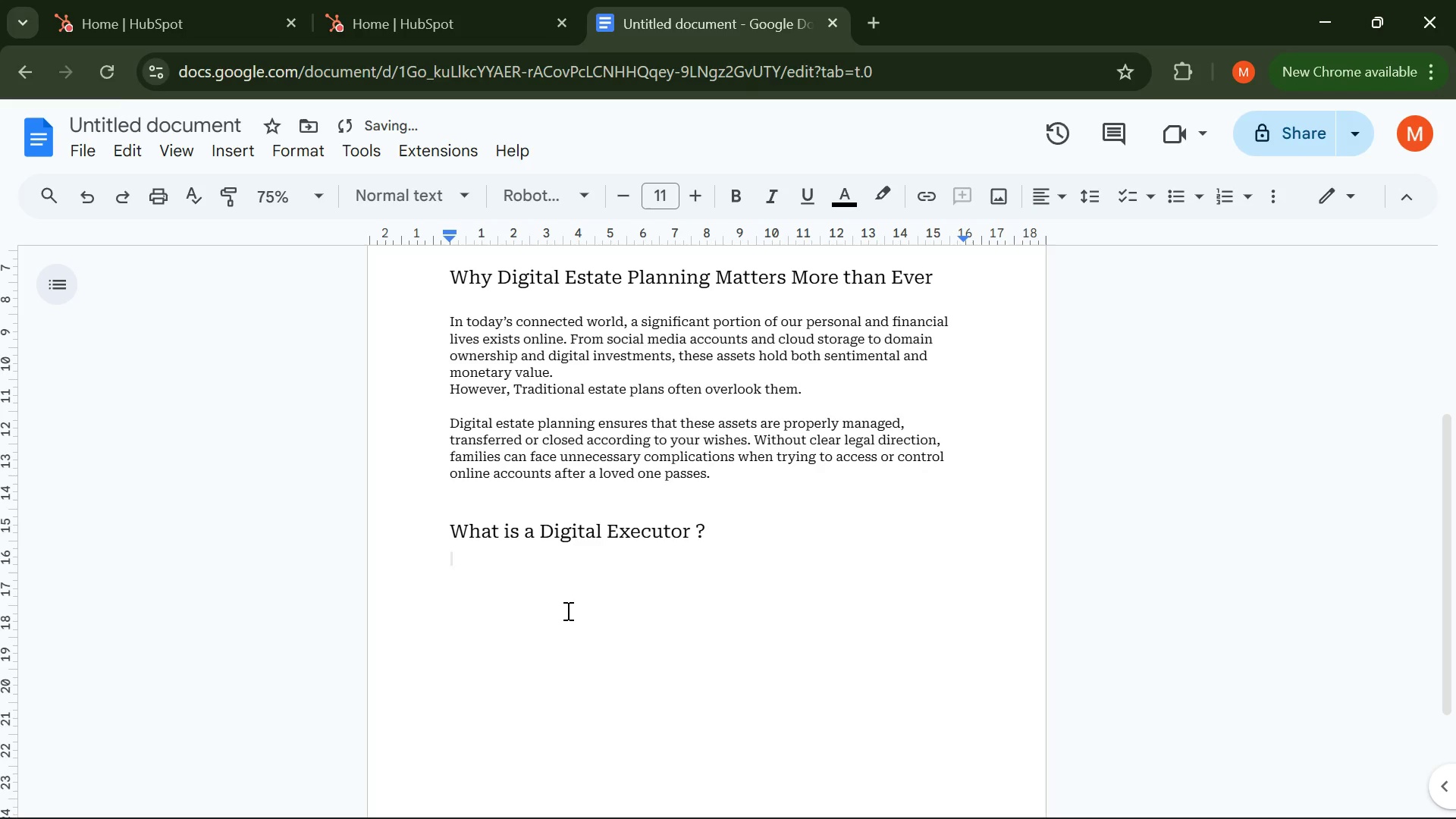 
key(Enter)
 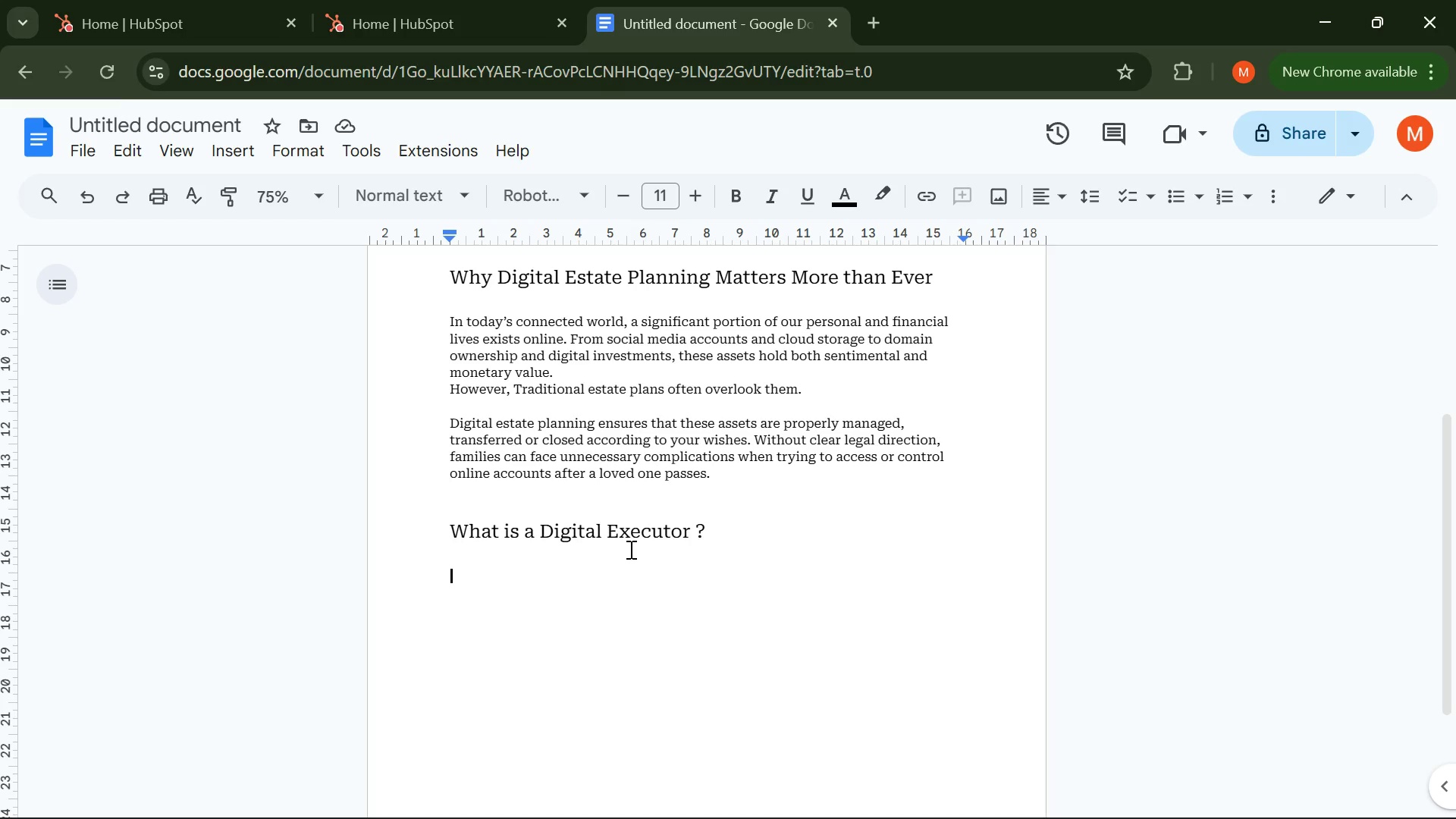 
wait(110.06)
 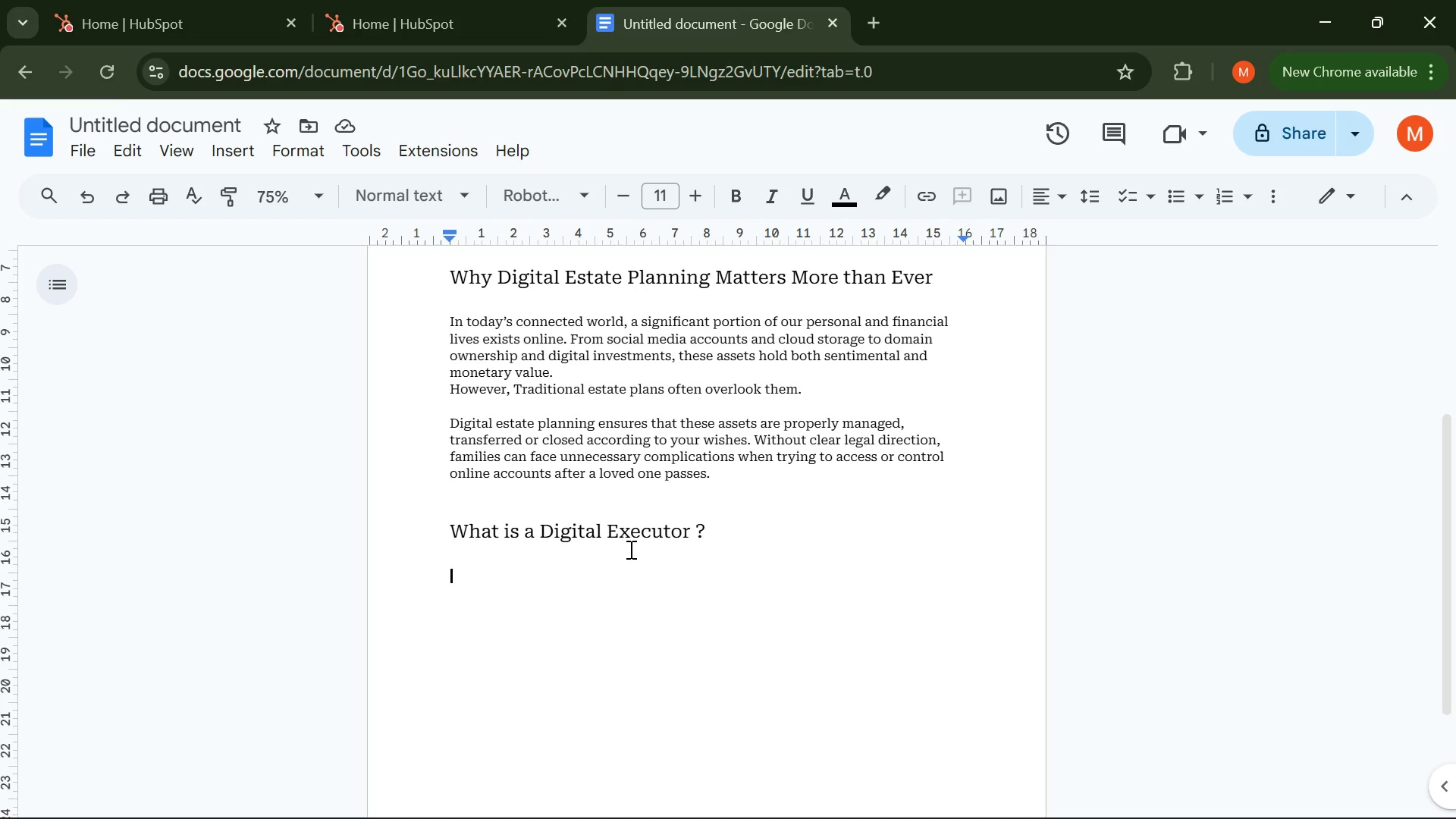 
type(A digital executor is a person you appoint in your will to manage yu)
key(Backspace)
type(our digital assets after your death )
key(Backspace)
type(. Ths)
key(Backspace)
type(is role )
 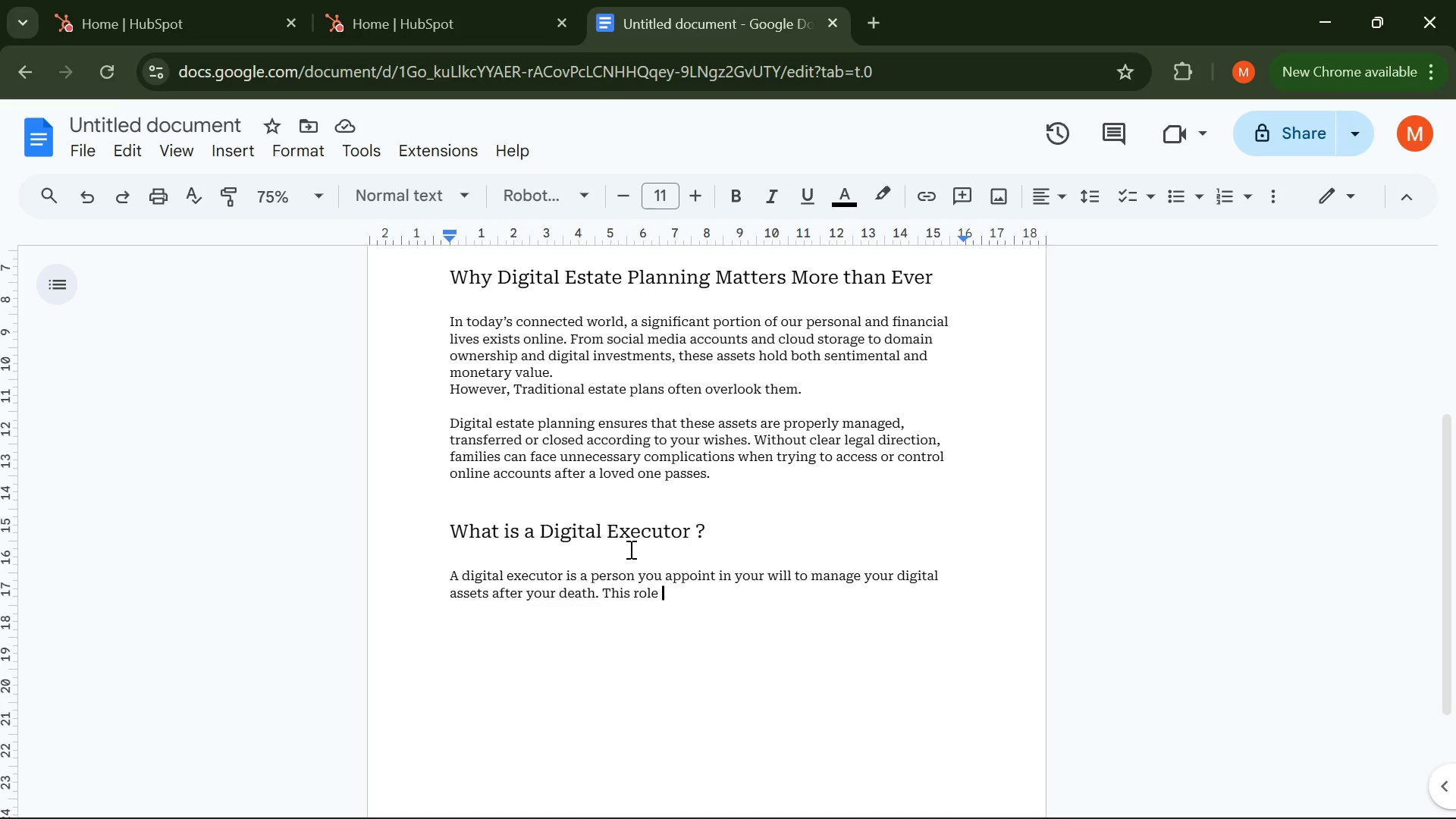 
wait(14.38)
 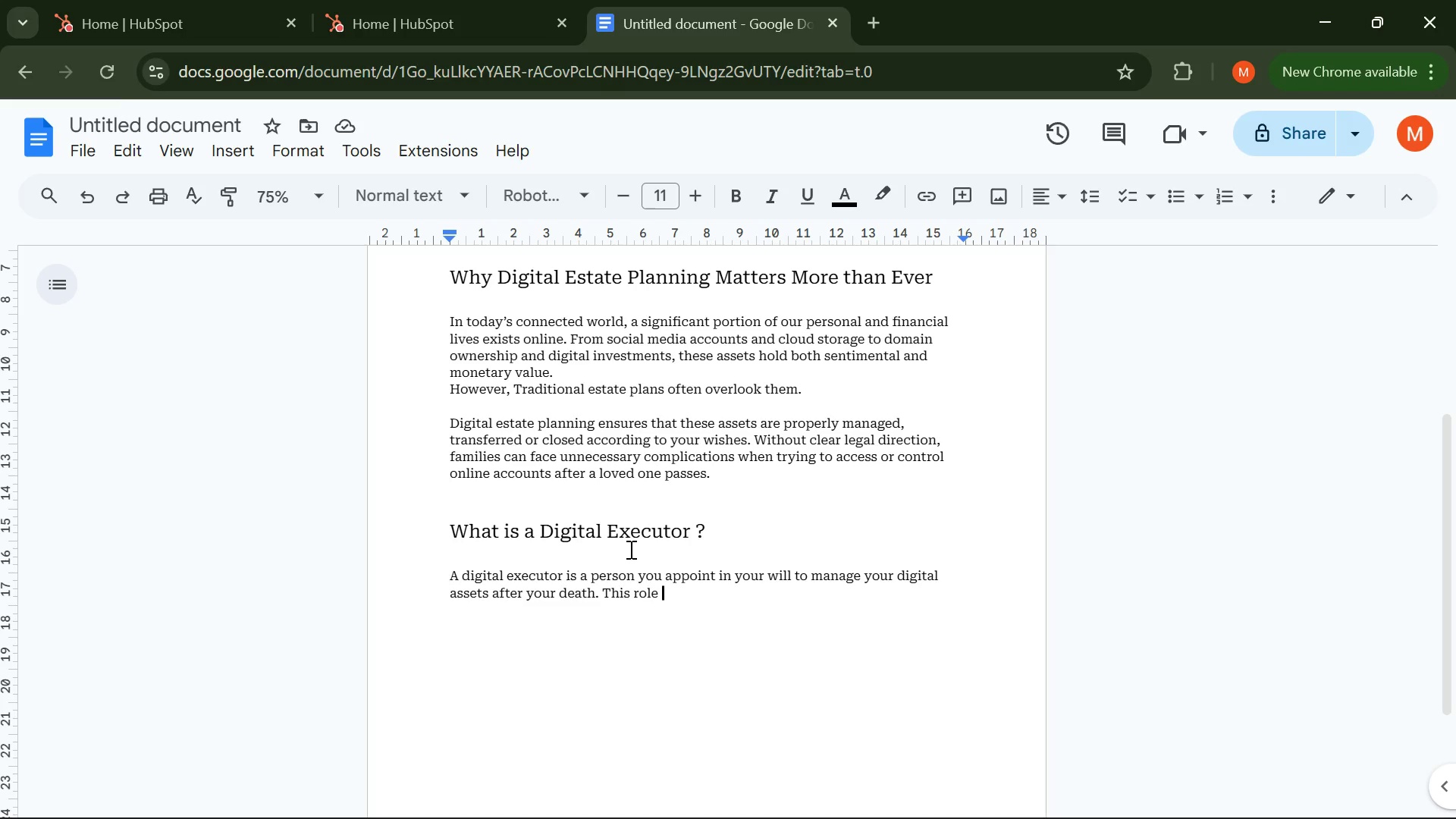 
type(si)
key(Backspace)
key(Backspace)
type(is similar to that of a traditional executor but focuses specifically on online accounts and digital property )
key(Backspace)
type(. )
 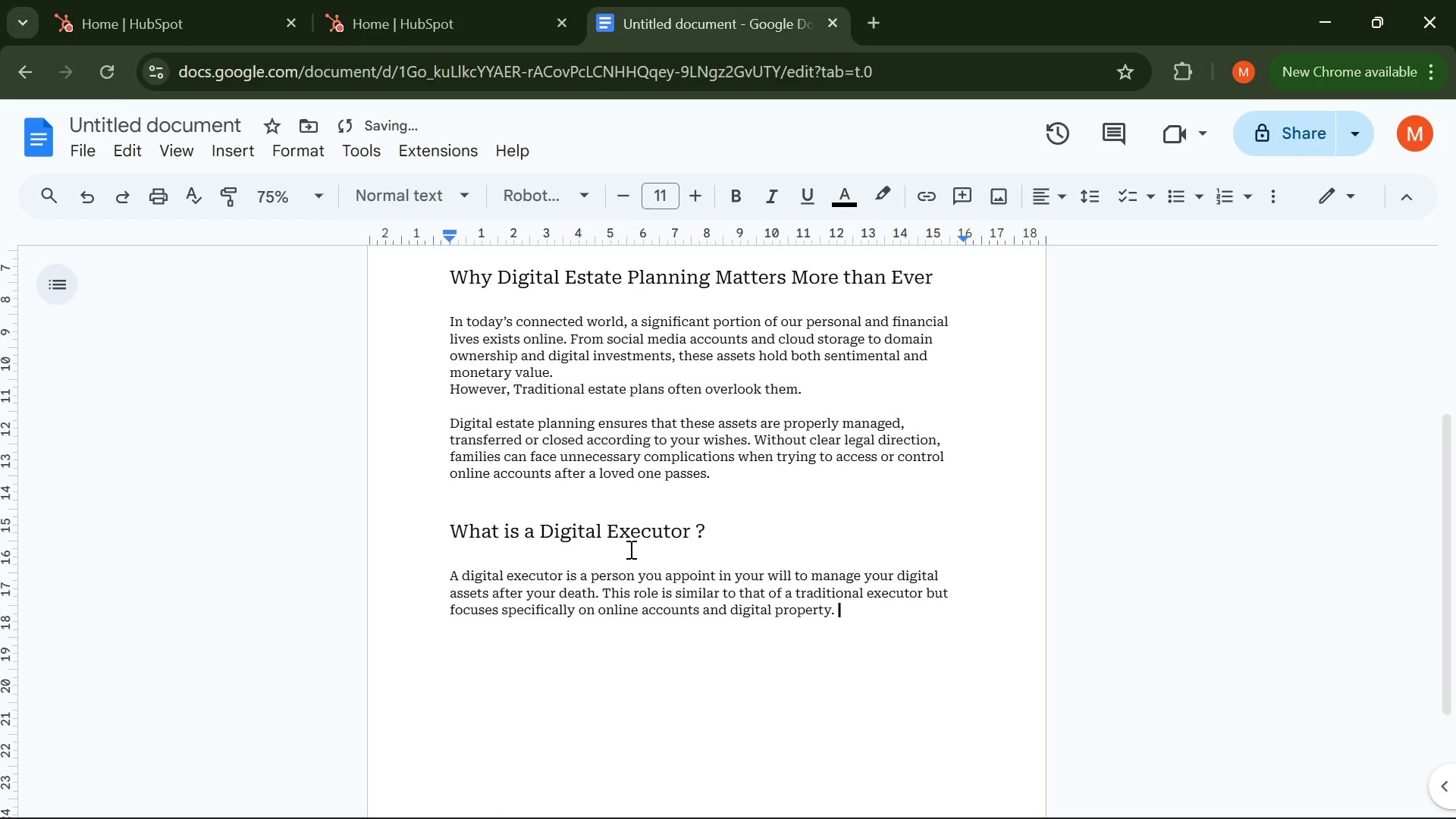 
key(Enter)
 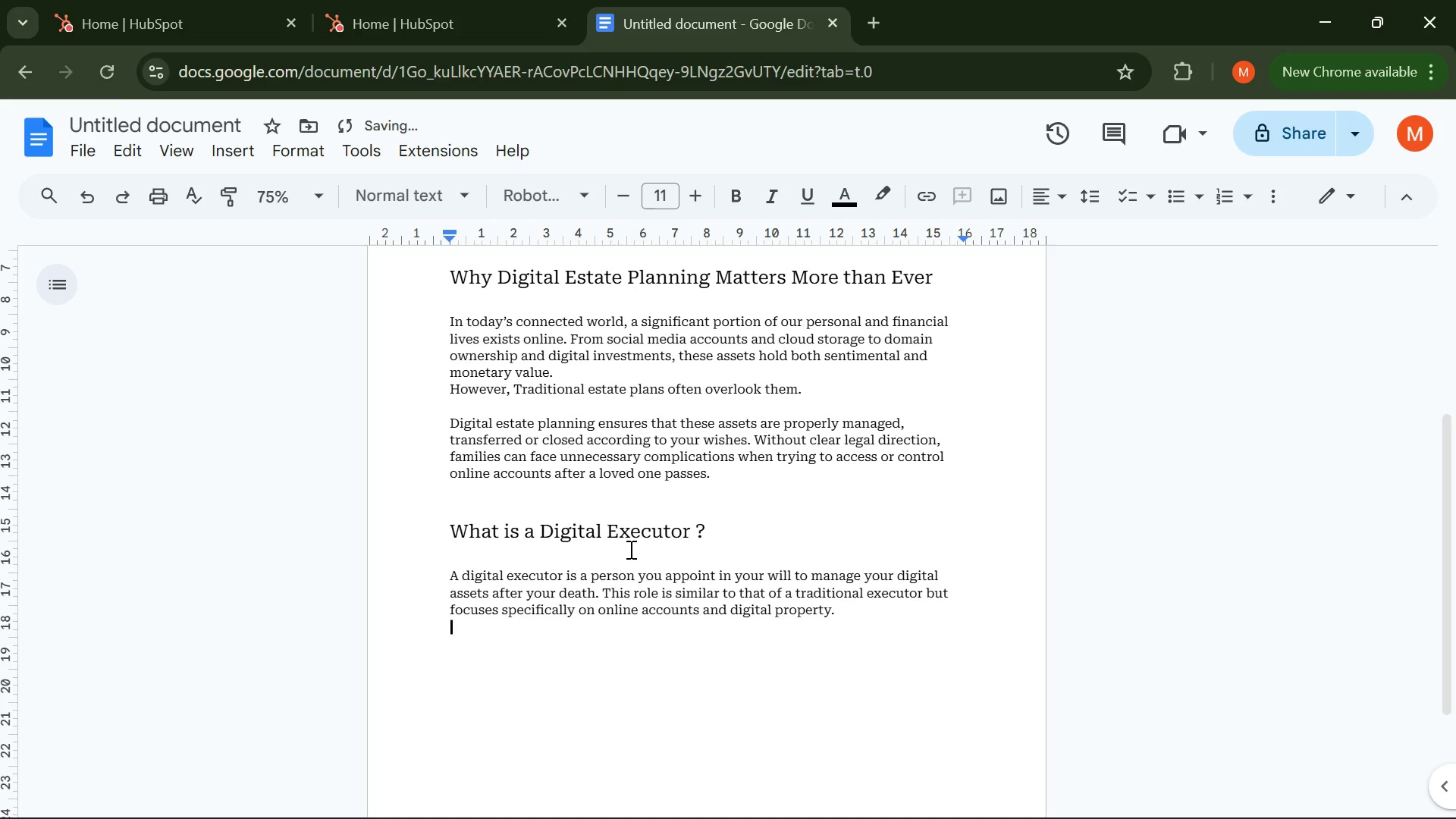 
key(Enter)
 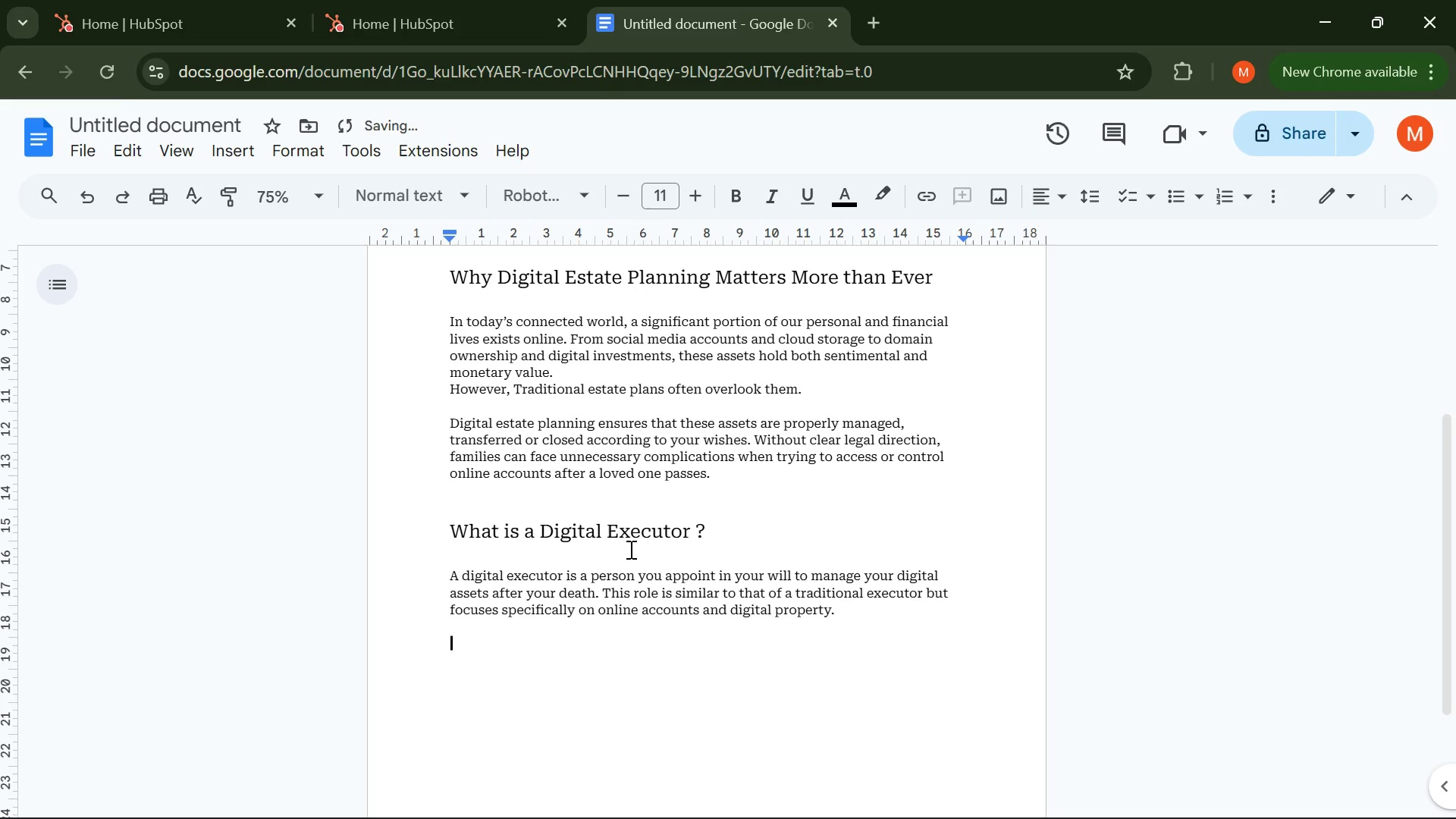 
type(Depending on your instruction a)
key(Backspace)
key(Backspace)
type(, a digita )
key(Backspace)
type(l executro may be responsible for )
key(Backspace)
type(: )
 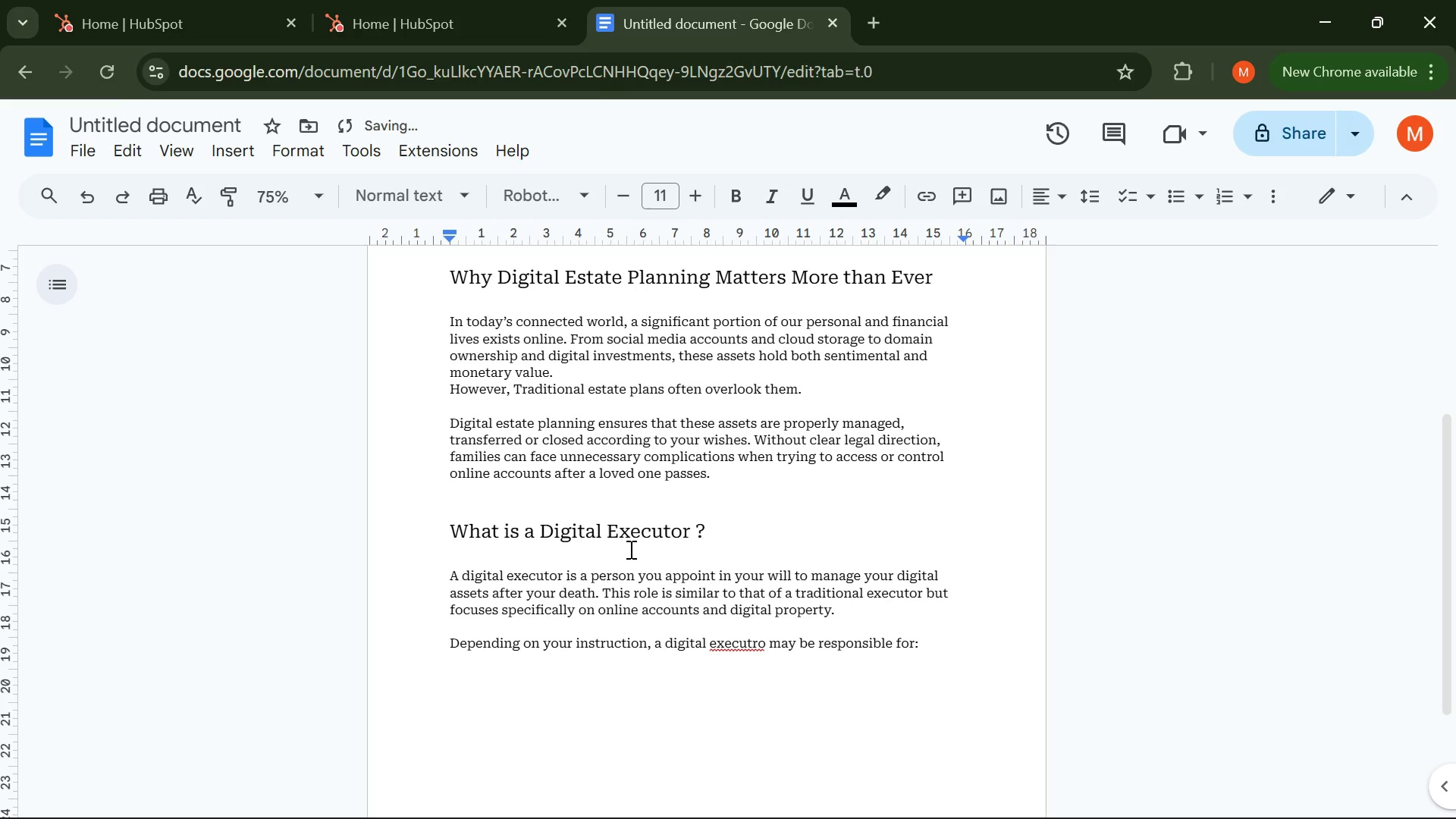 
key(Enter)
 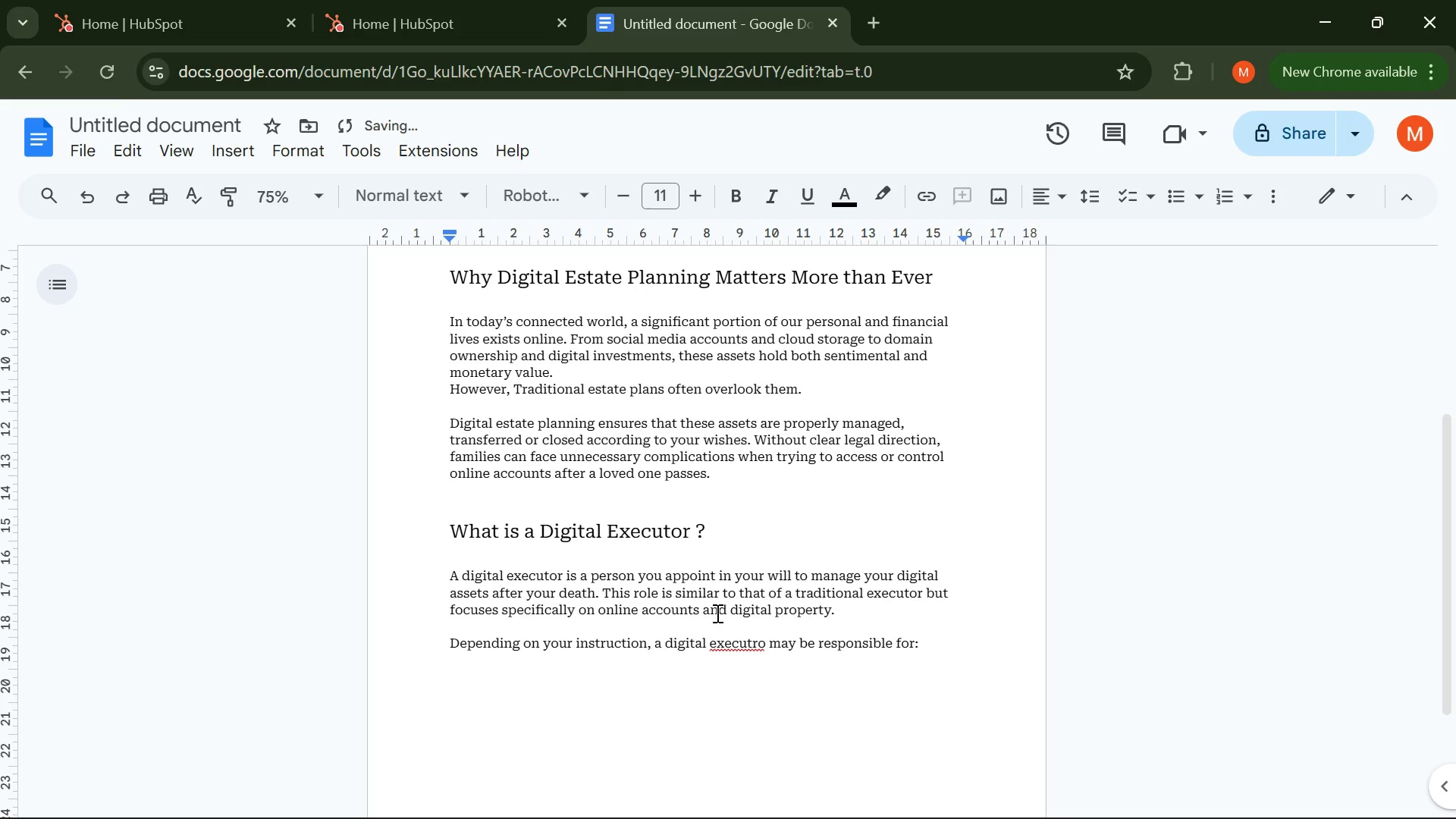 
left_click([729, 644])
 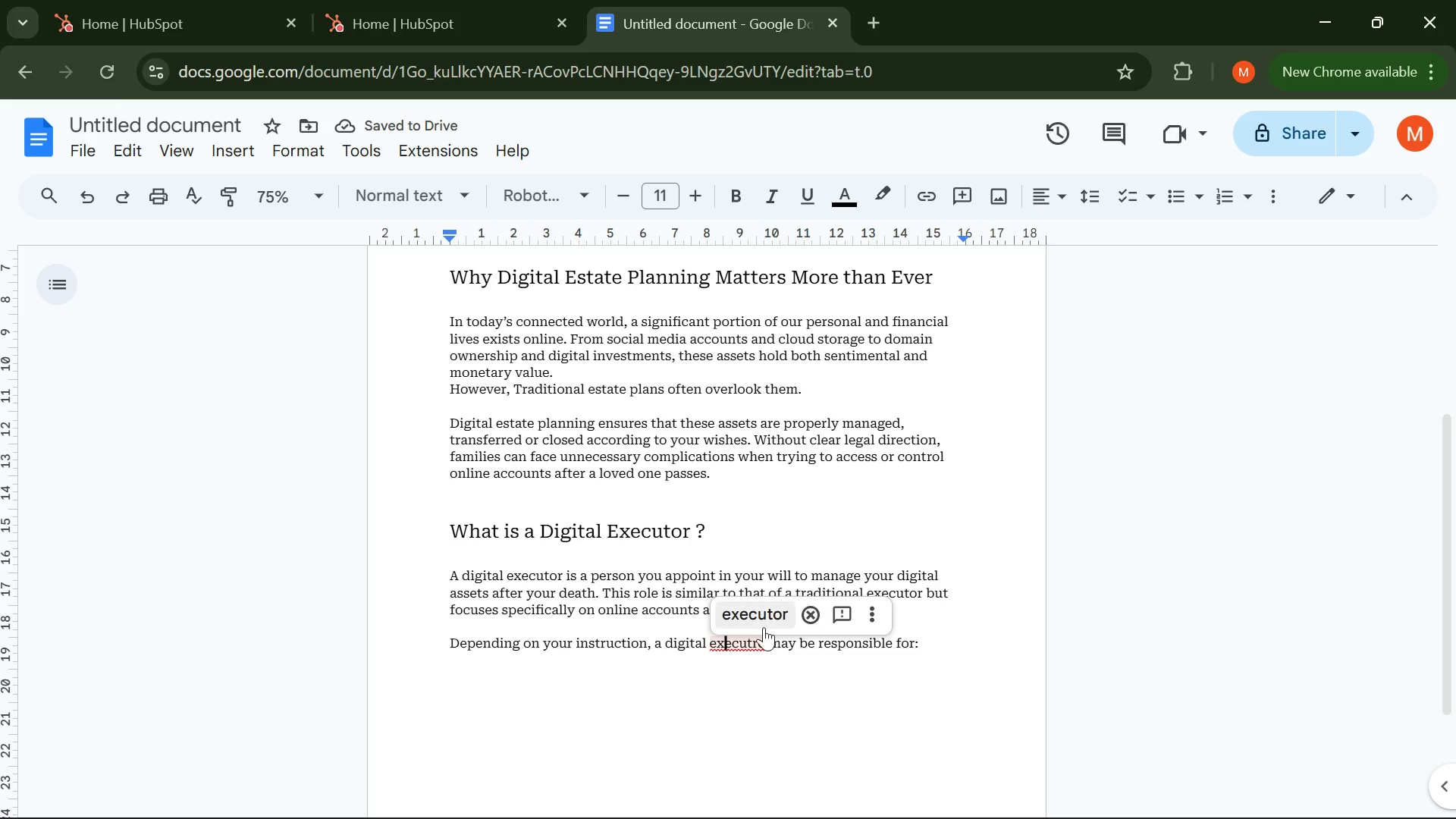 
double_click([763, 624])
 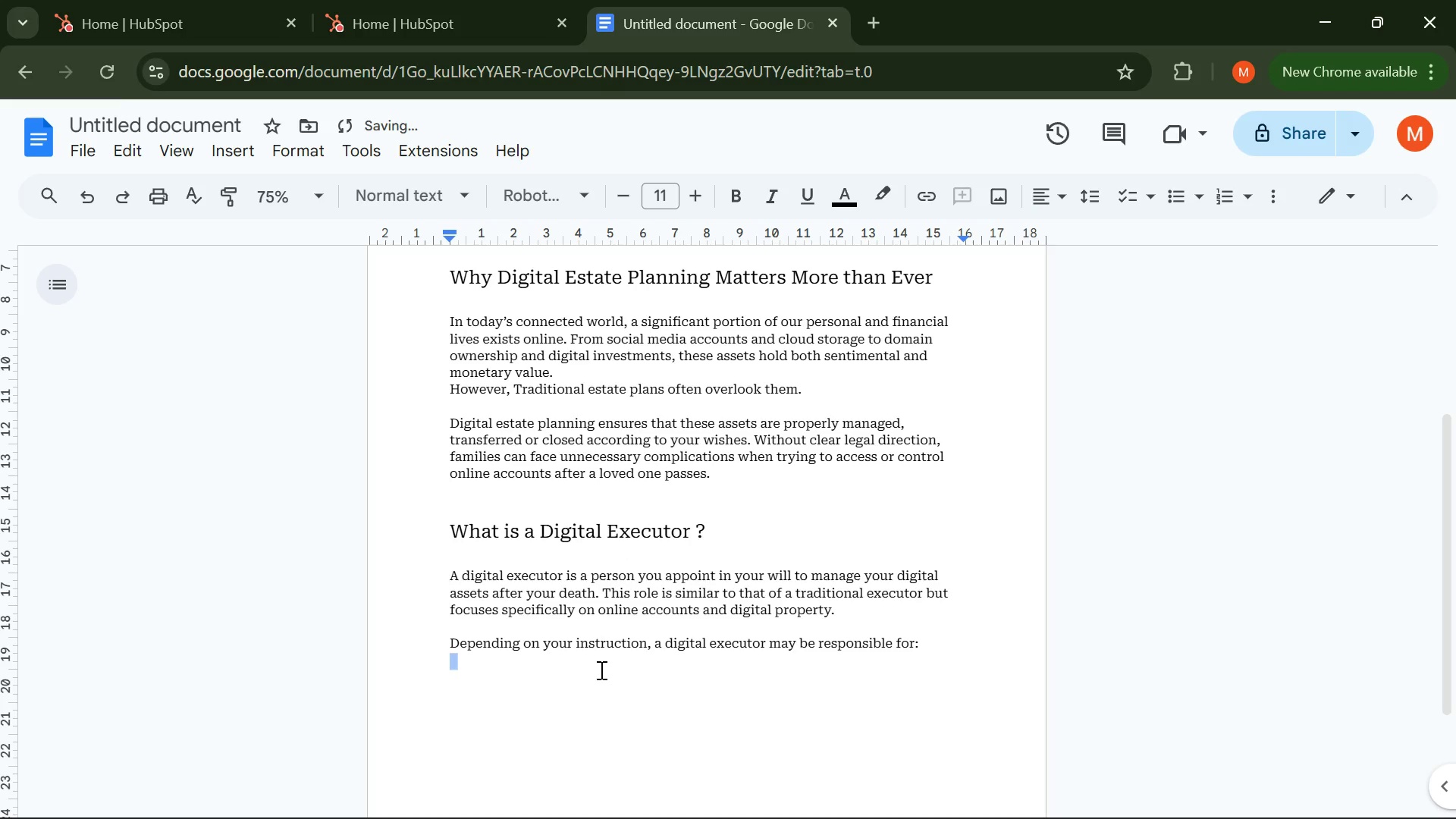 
left_click([600, 670])
 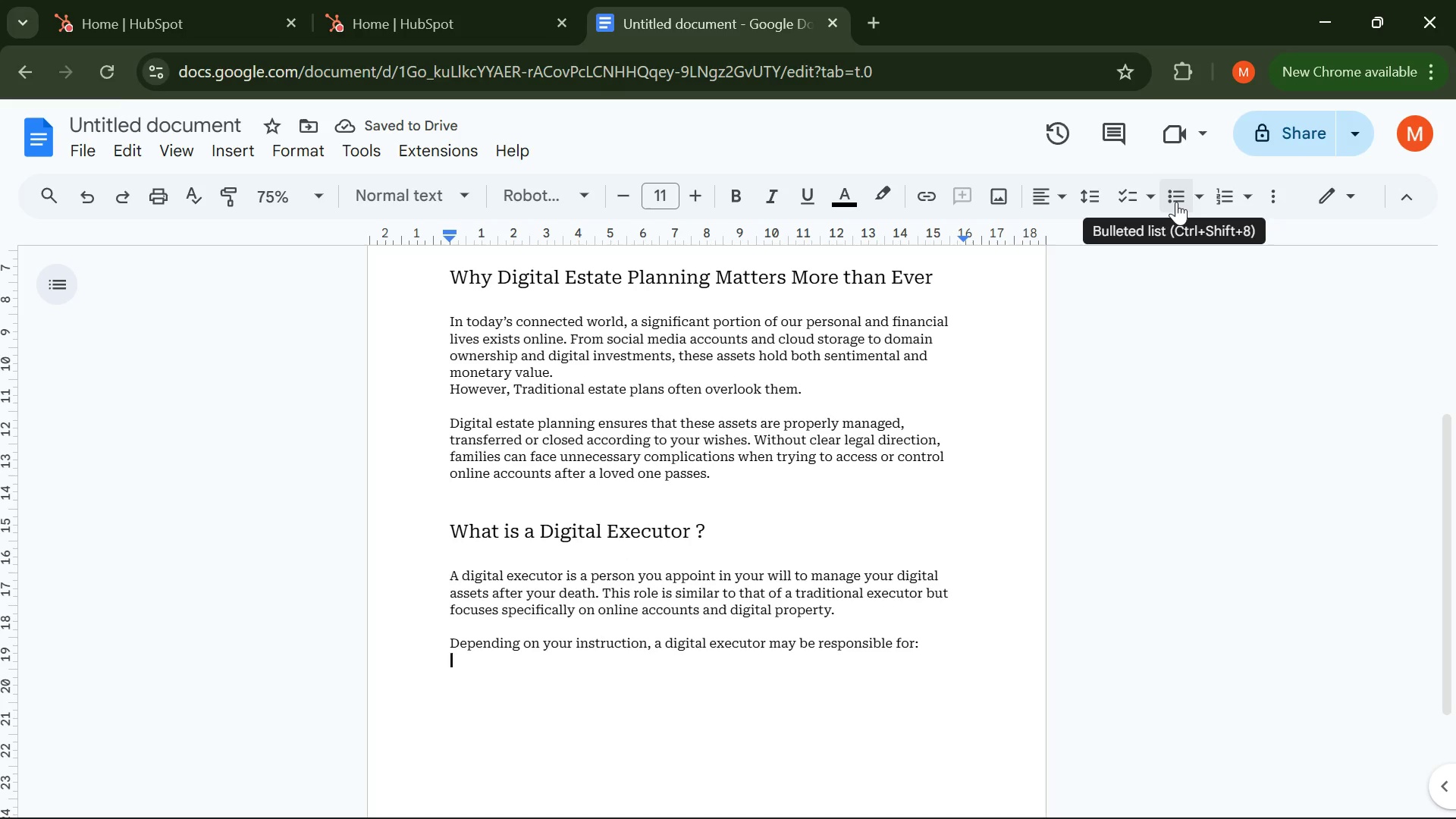 
left_click([1196, 200])
 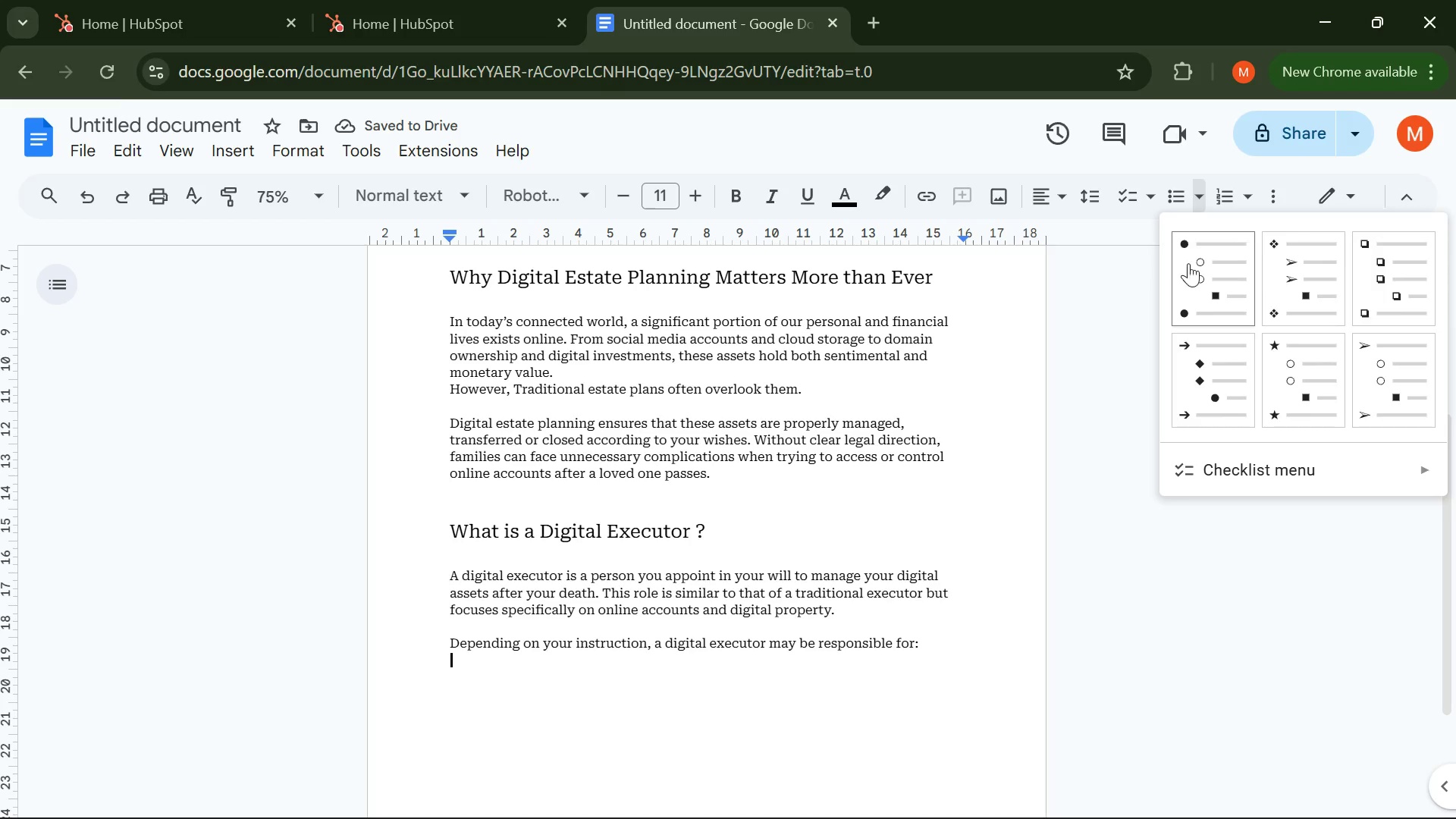 
left_click([1191, 268])
 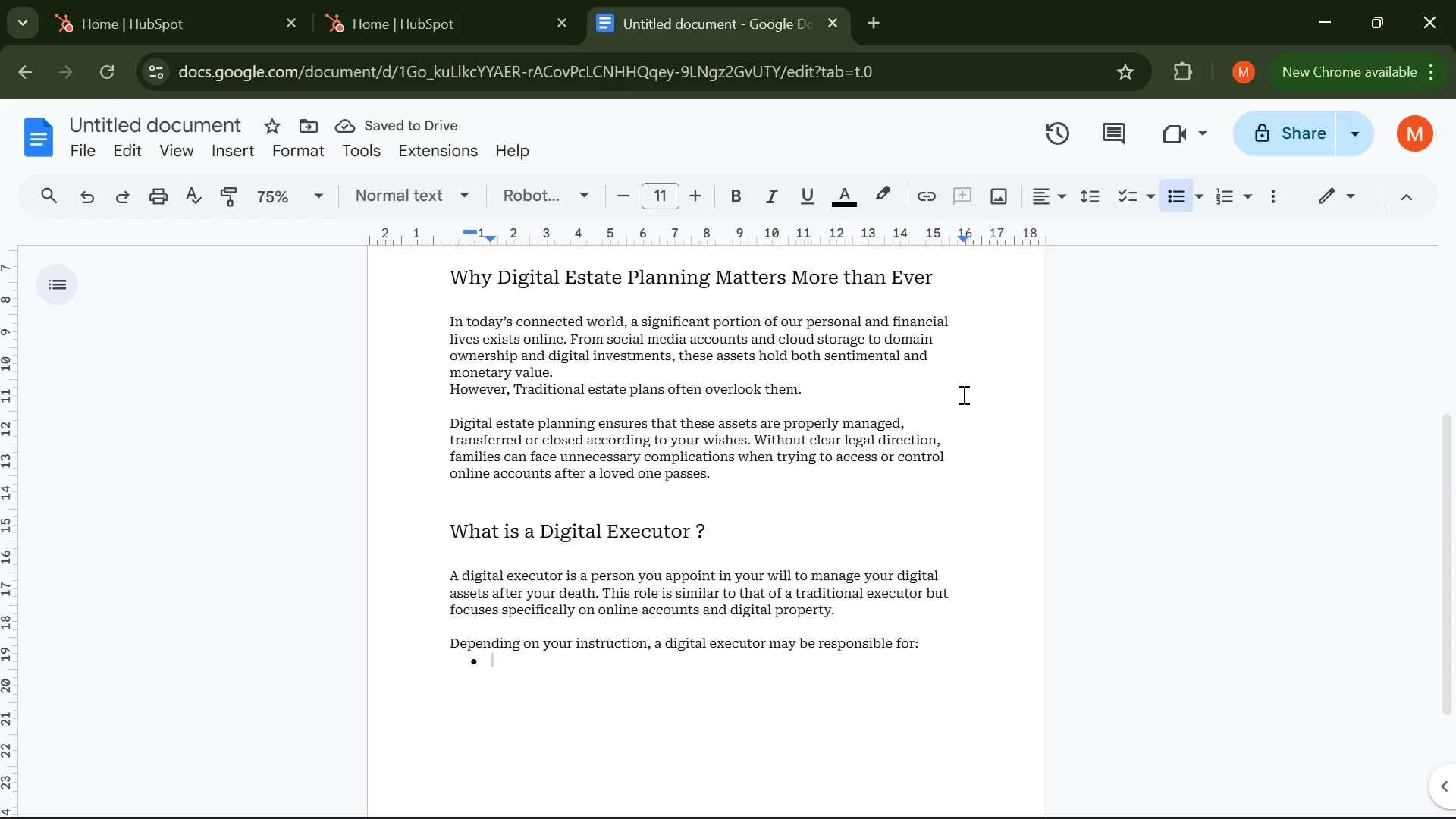 
type(clos)
 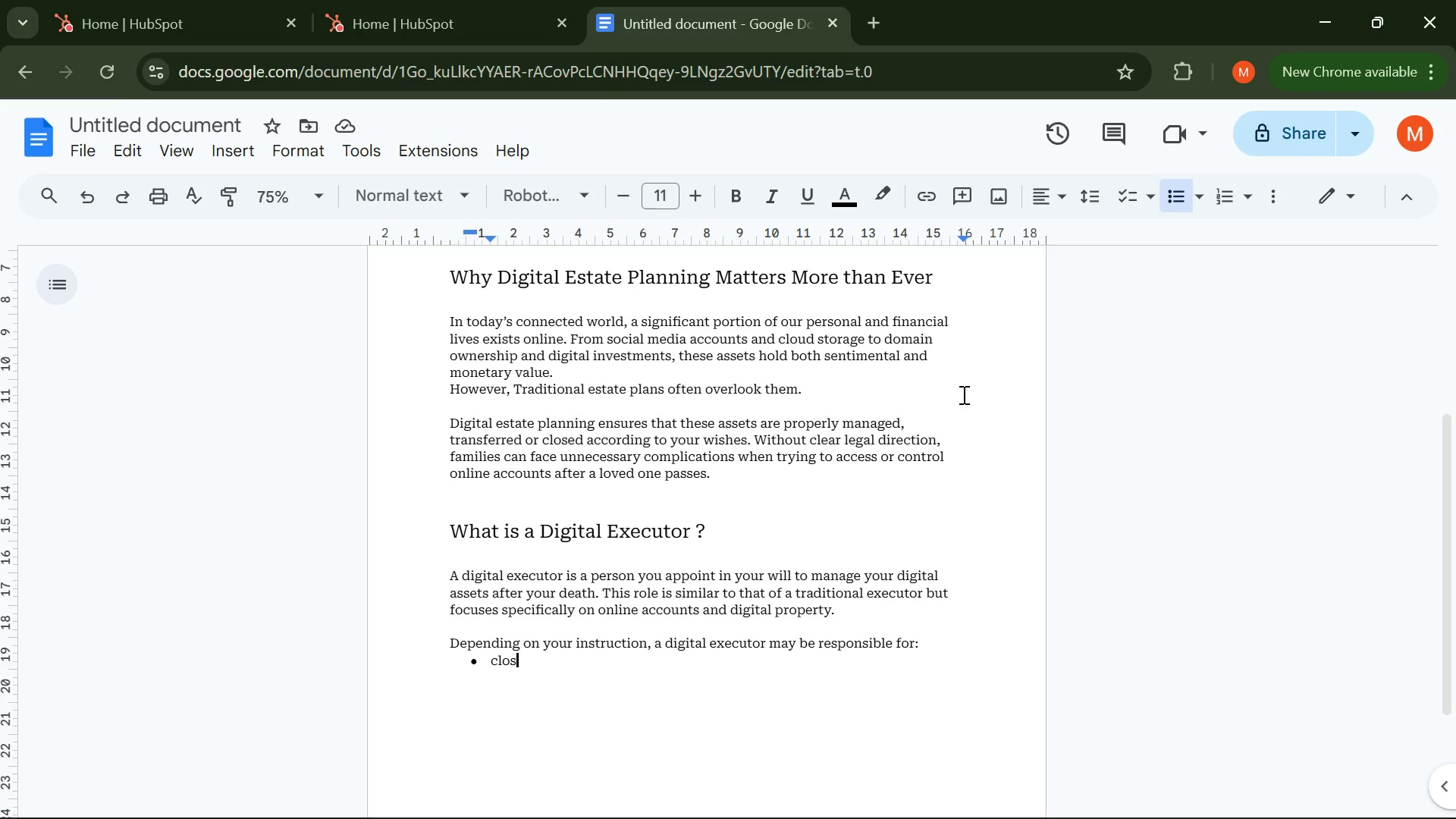 
wait(18.98)
 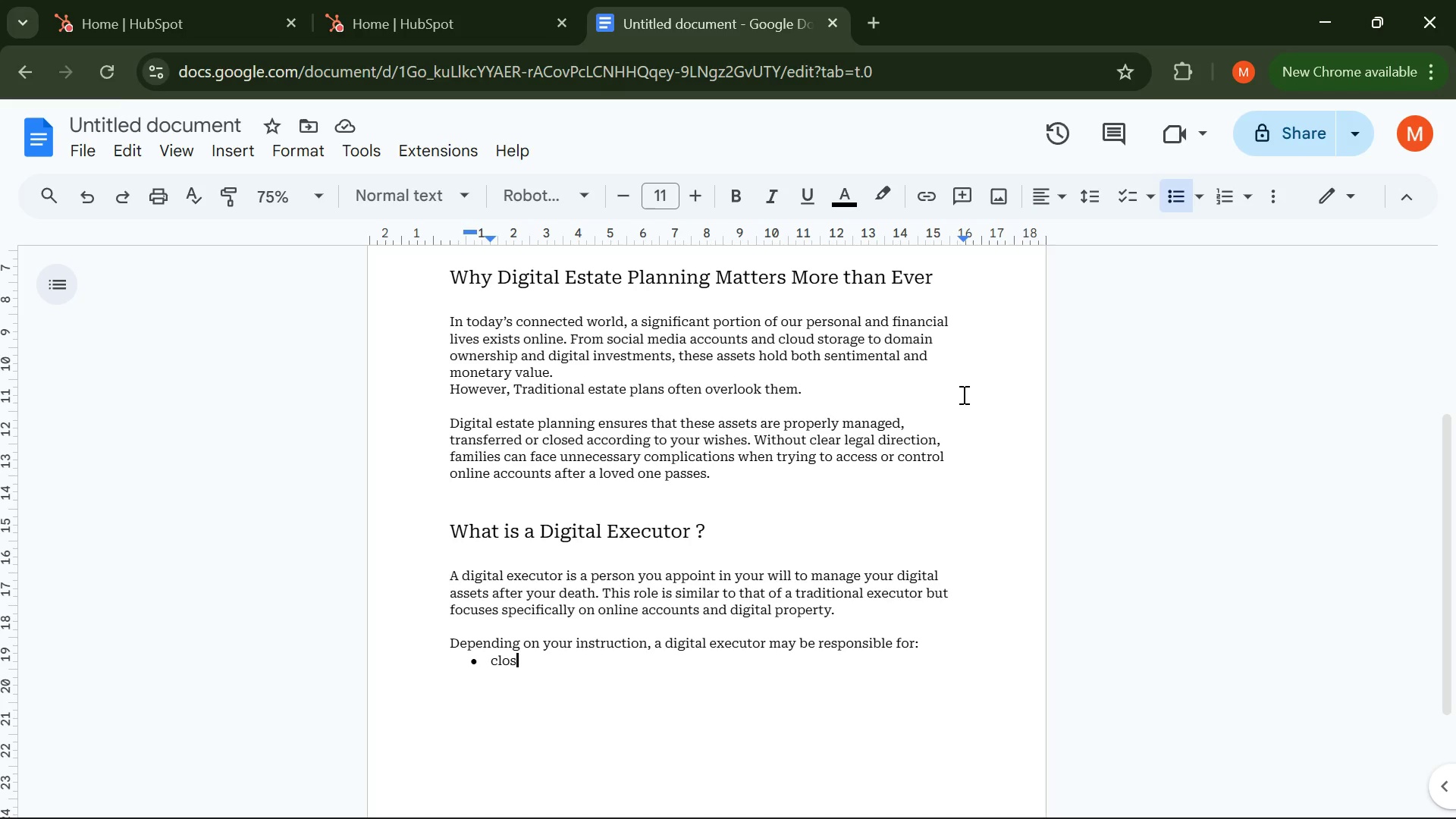 
type(ing social media accounts )
 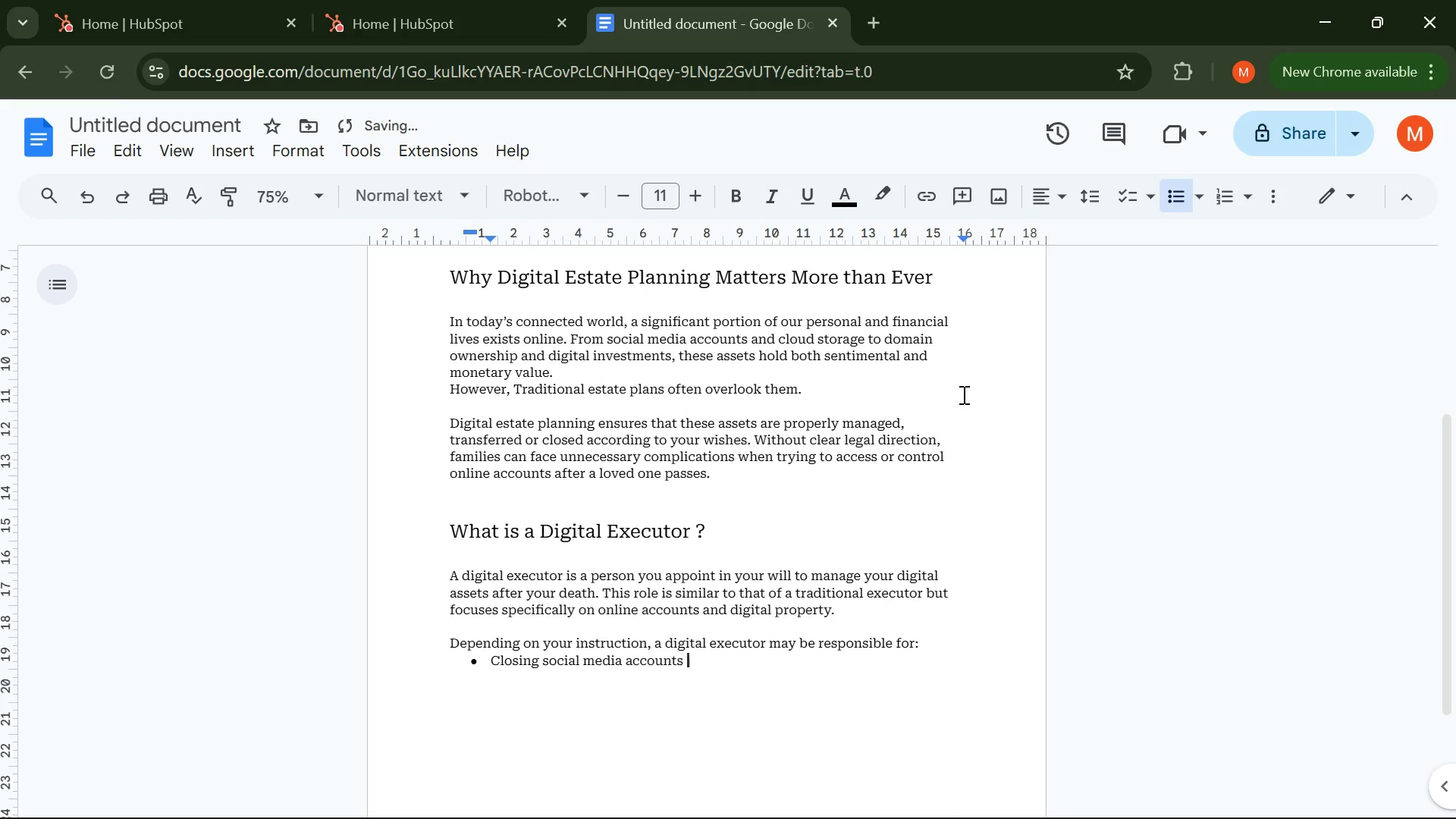 
key(Enter)
 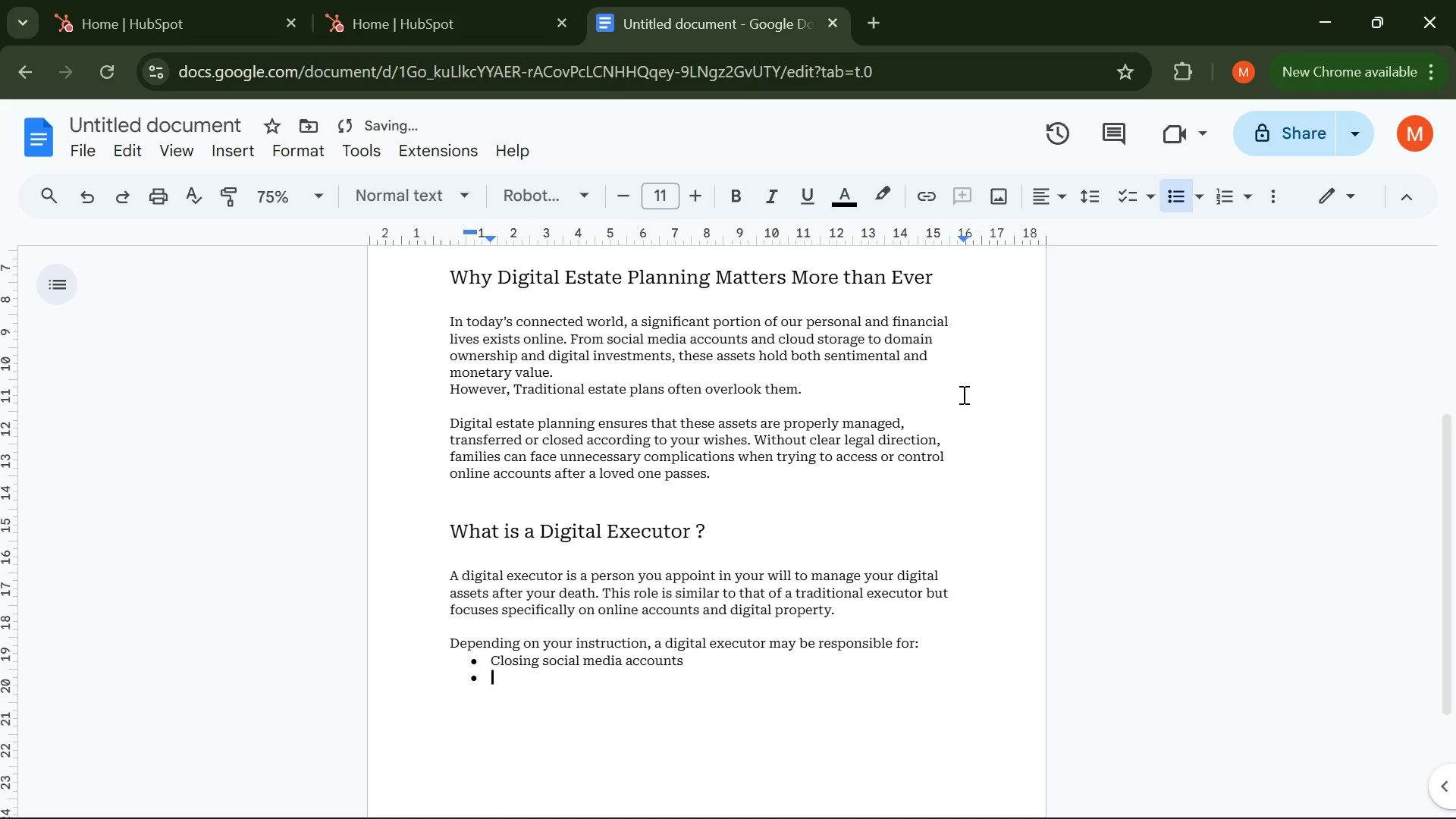 
type(Retriving important files from co)
key(Backspace)
type(loud storga)
key(Backspace)
key(Backspace)
type(age )
 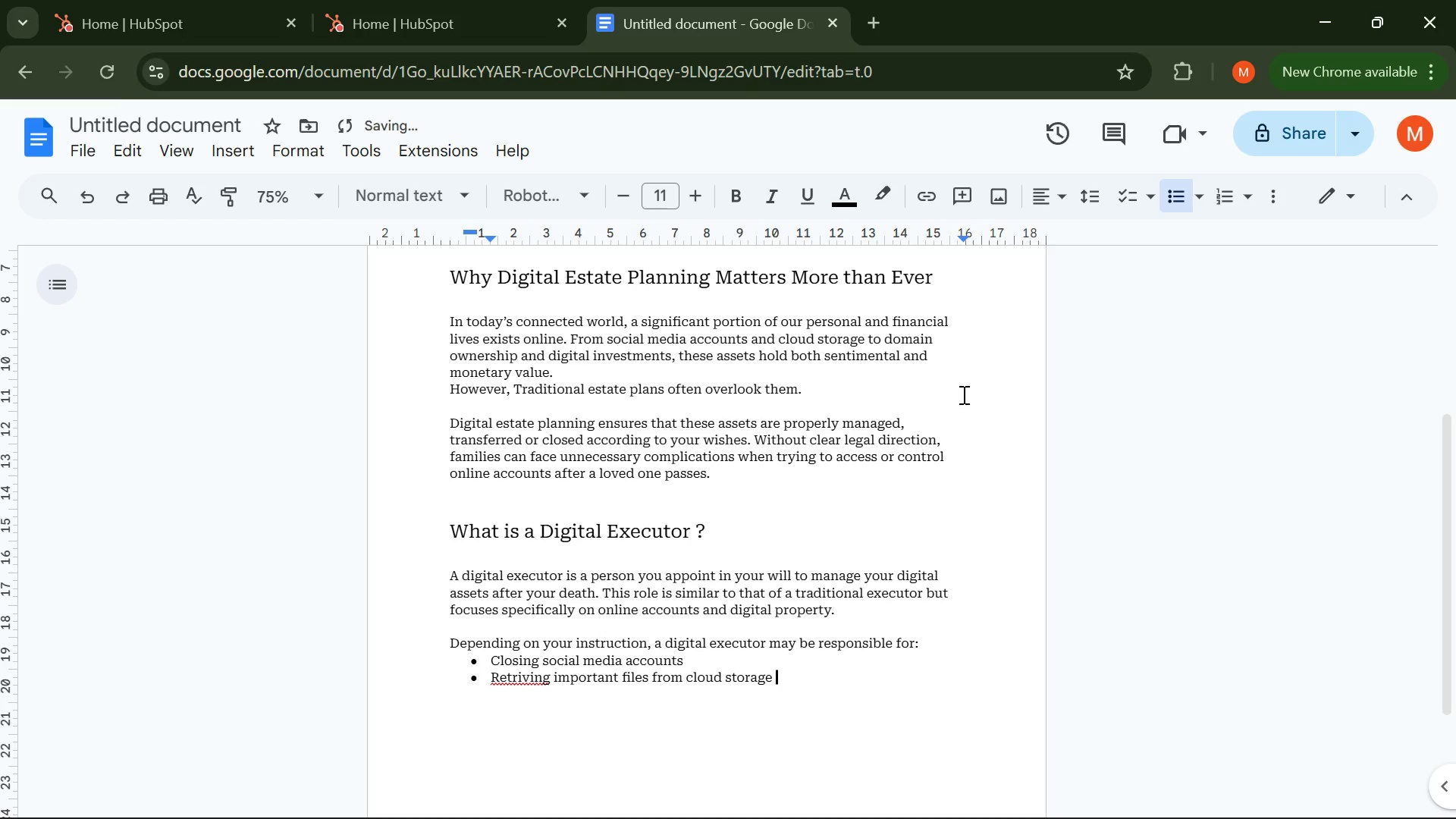 
key(Enter)
 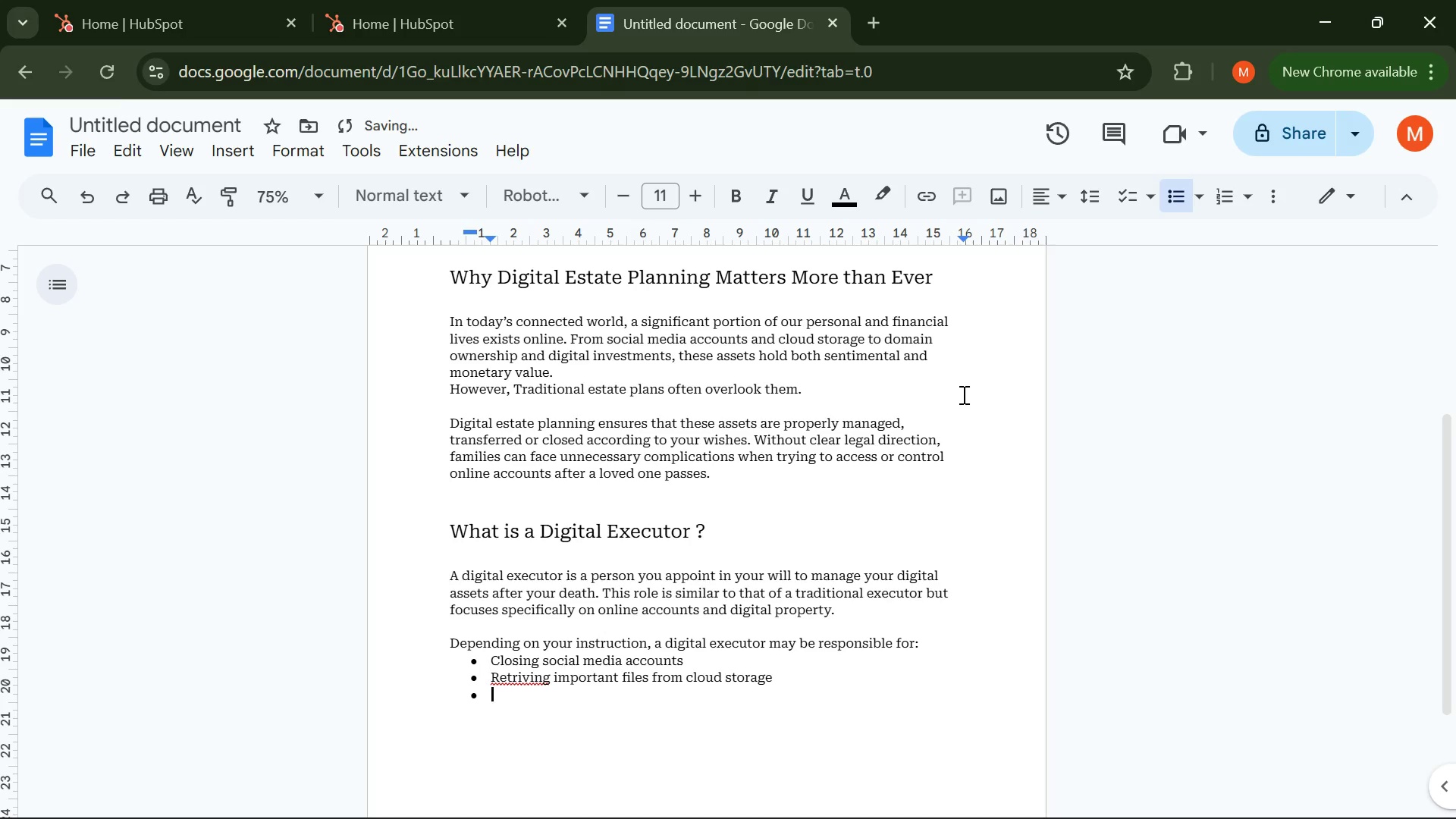 
type(Managing or transfr)
key(Backspace)
type(erring domain names )
 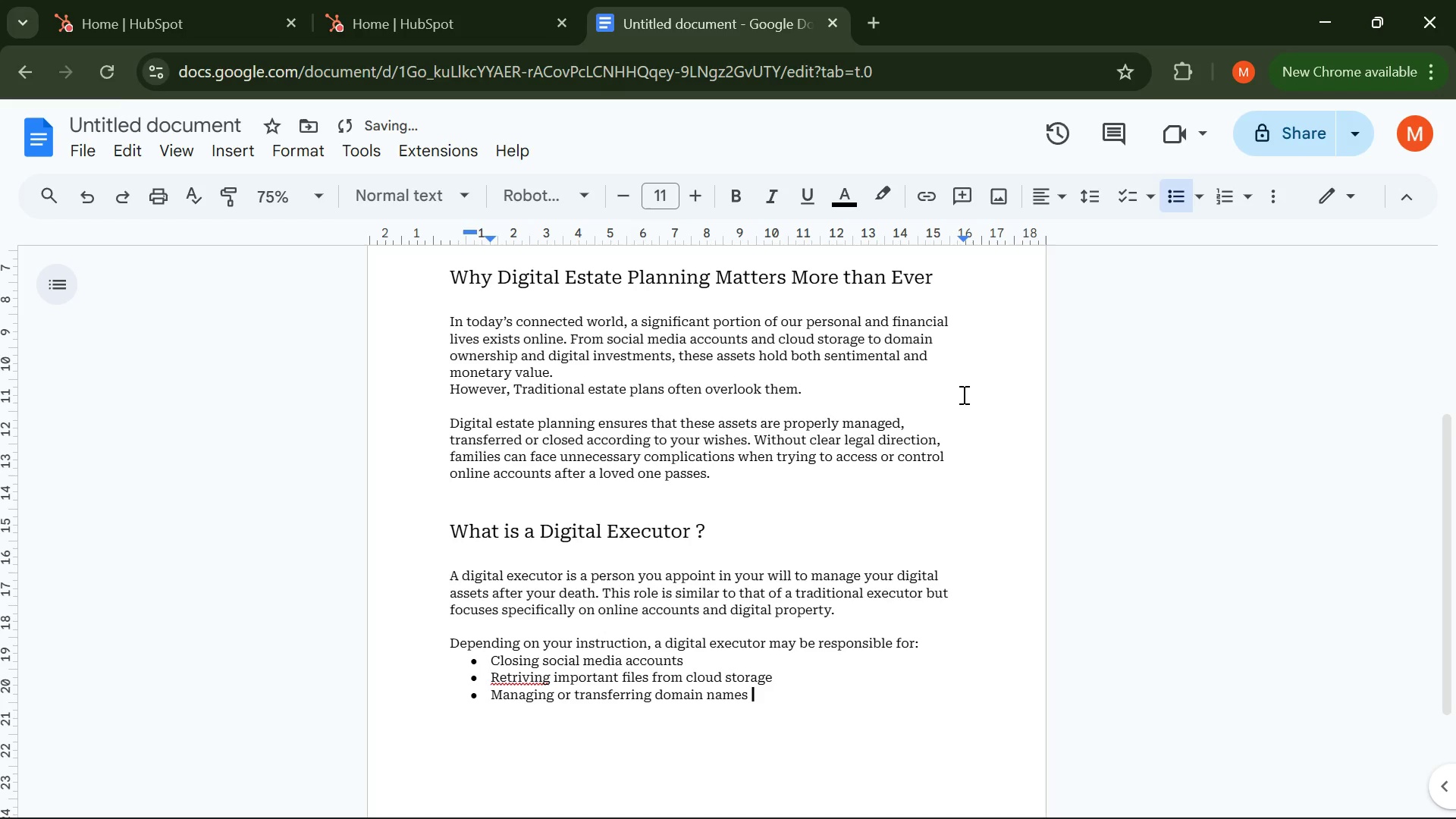 
key(Enter)
 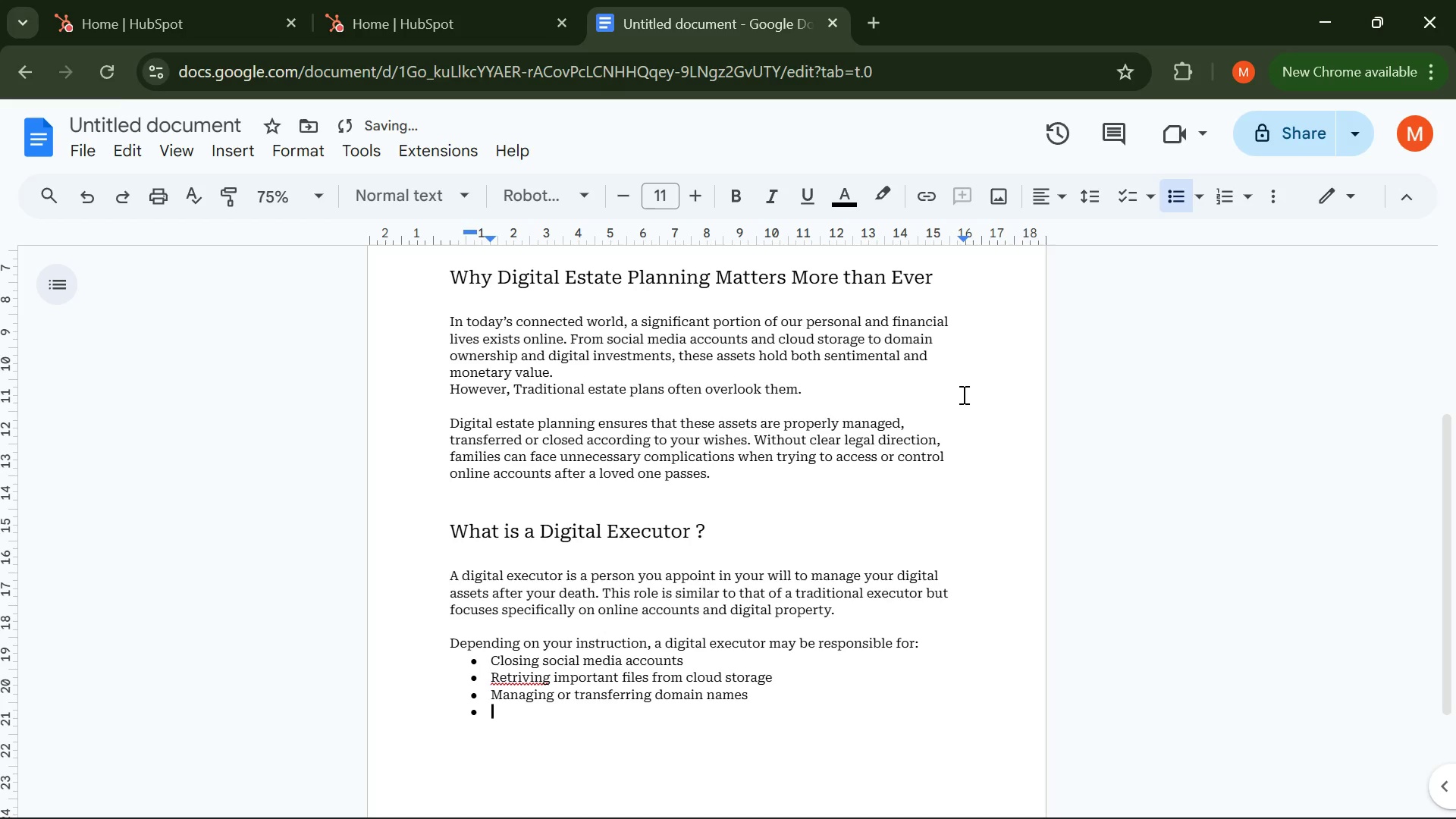 
type(Handling digital subscription or financial platforms )
 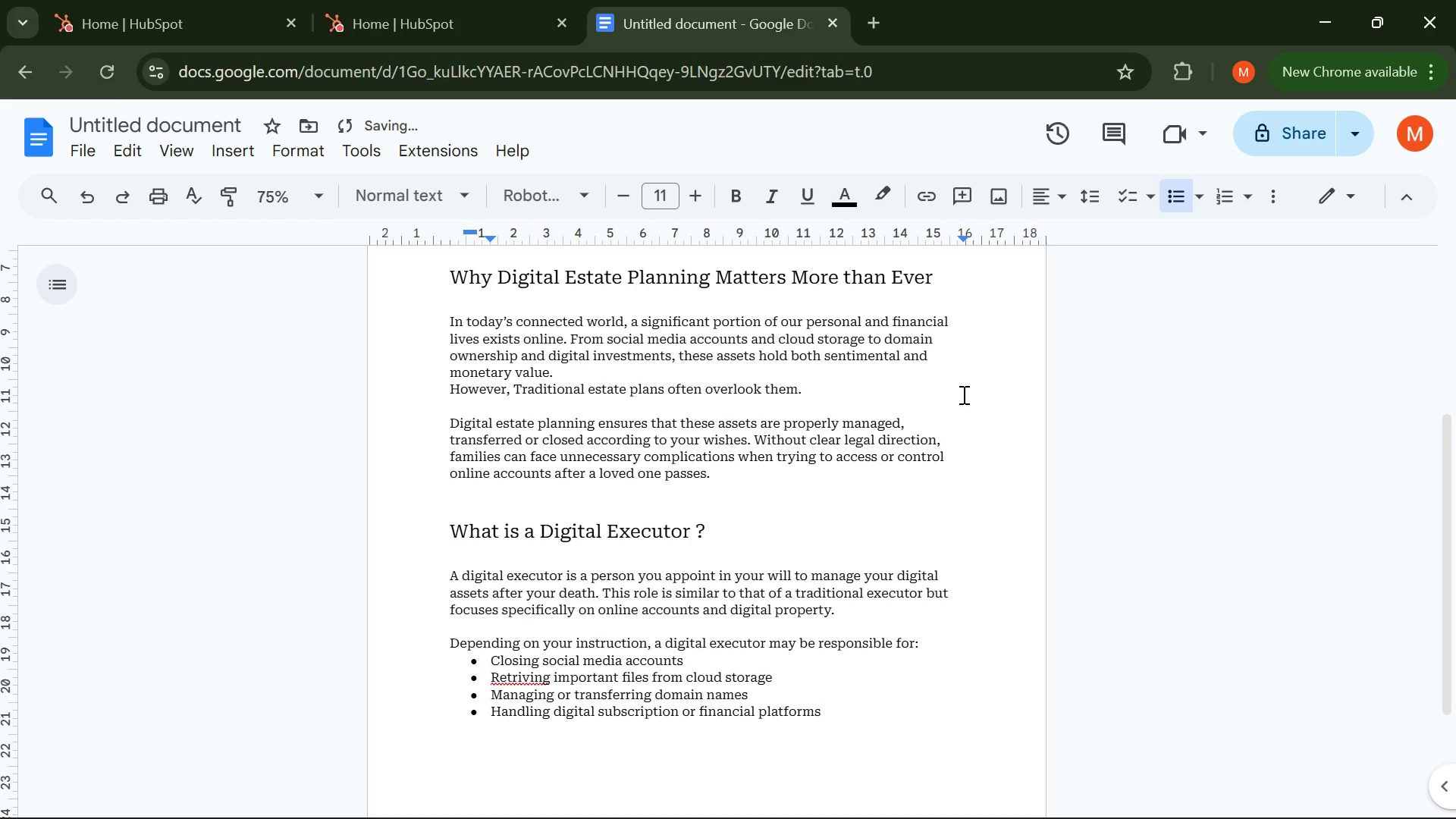 
key(Enter)
 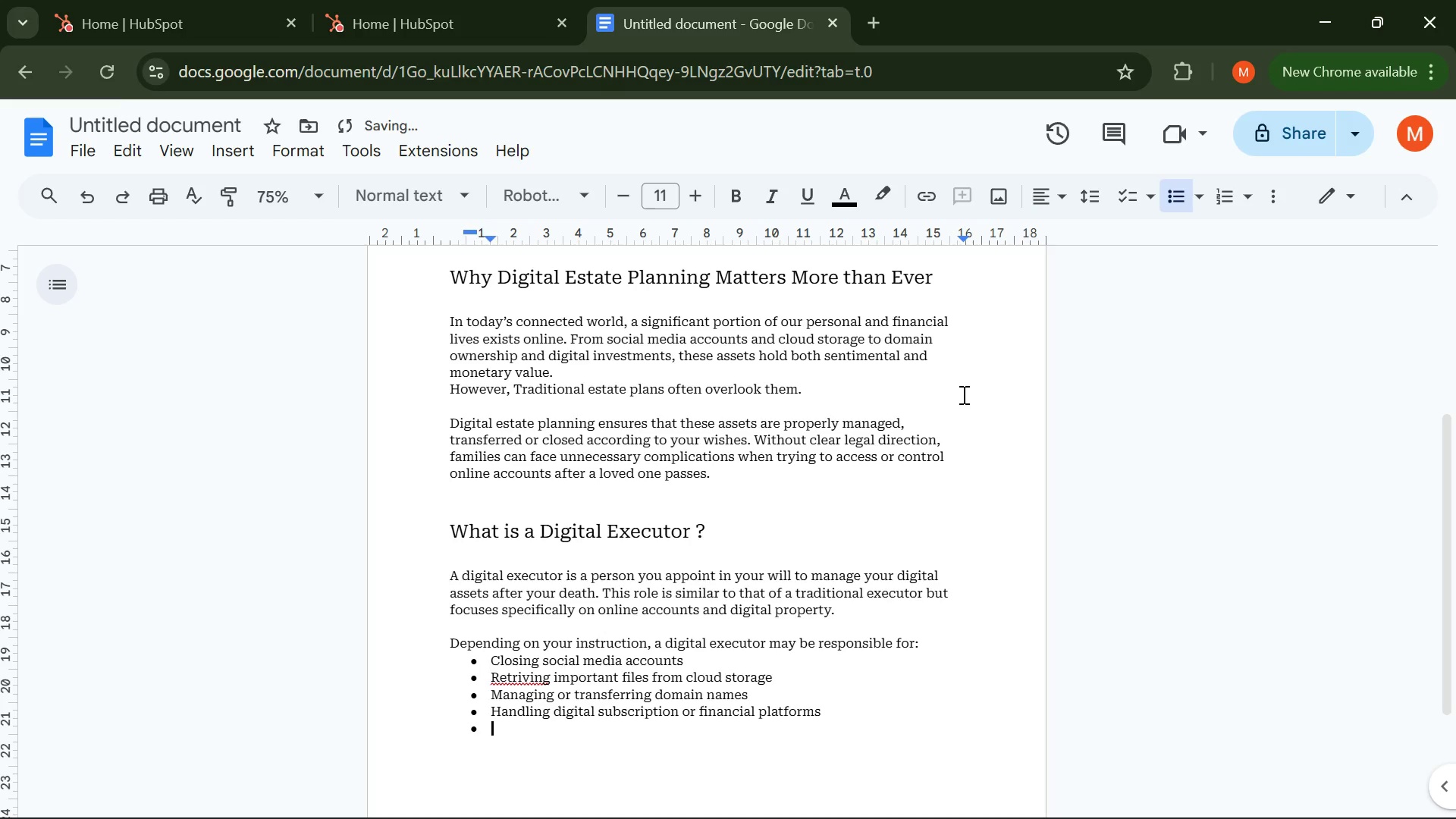 
key(Enter)
 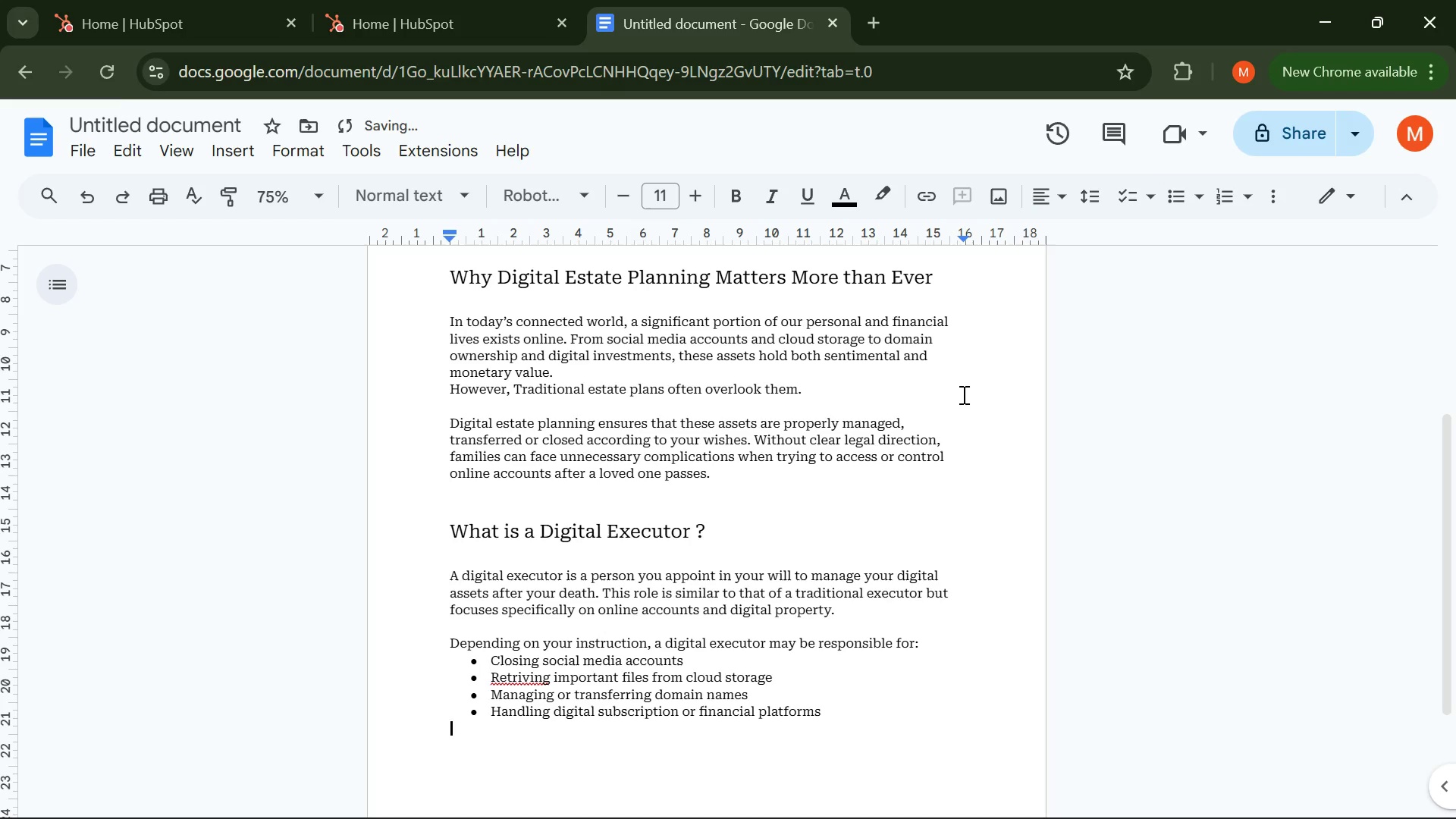 
key(Enter)
 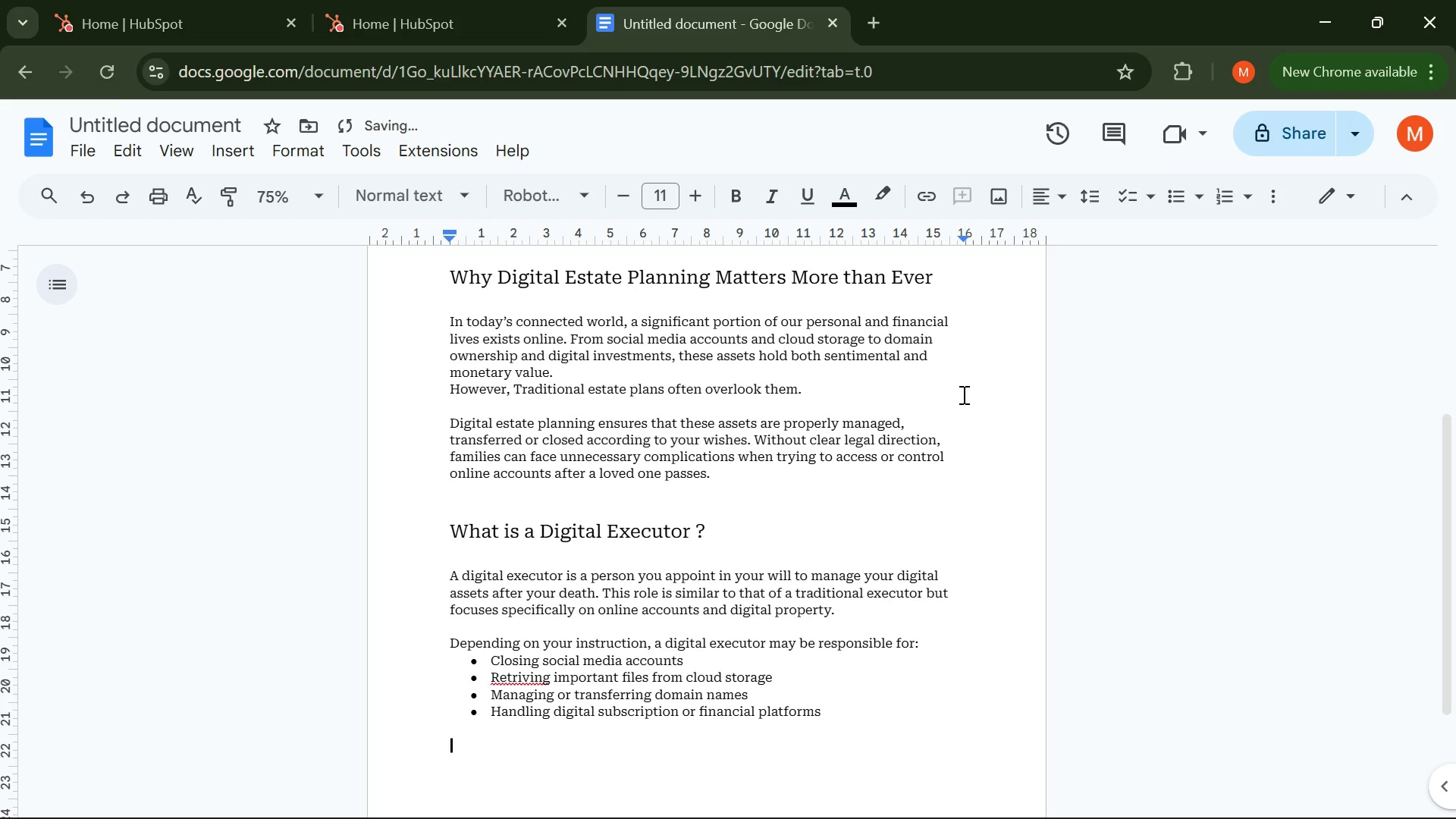 
type(By formally designating soe)
key(Backspace)
type(mone)
key(Backspace)
key(Backspace)
key(Backspace)
type(eone for this role, you reduc )
key(Backspace)
type(e ambigutiy and ensure your digital presence is handel)
key(Backspace)
key(Backspace)
type(led responsibly. )
 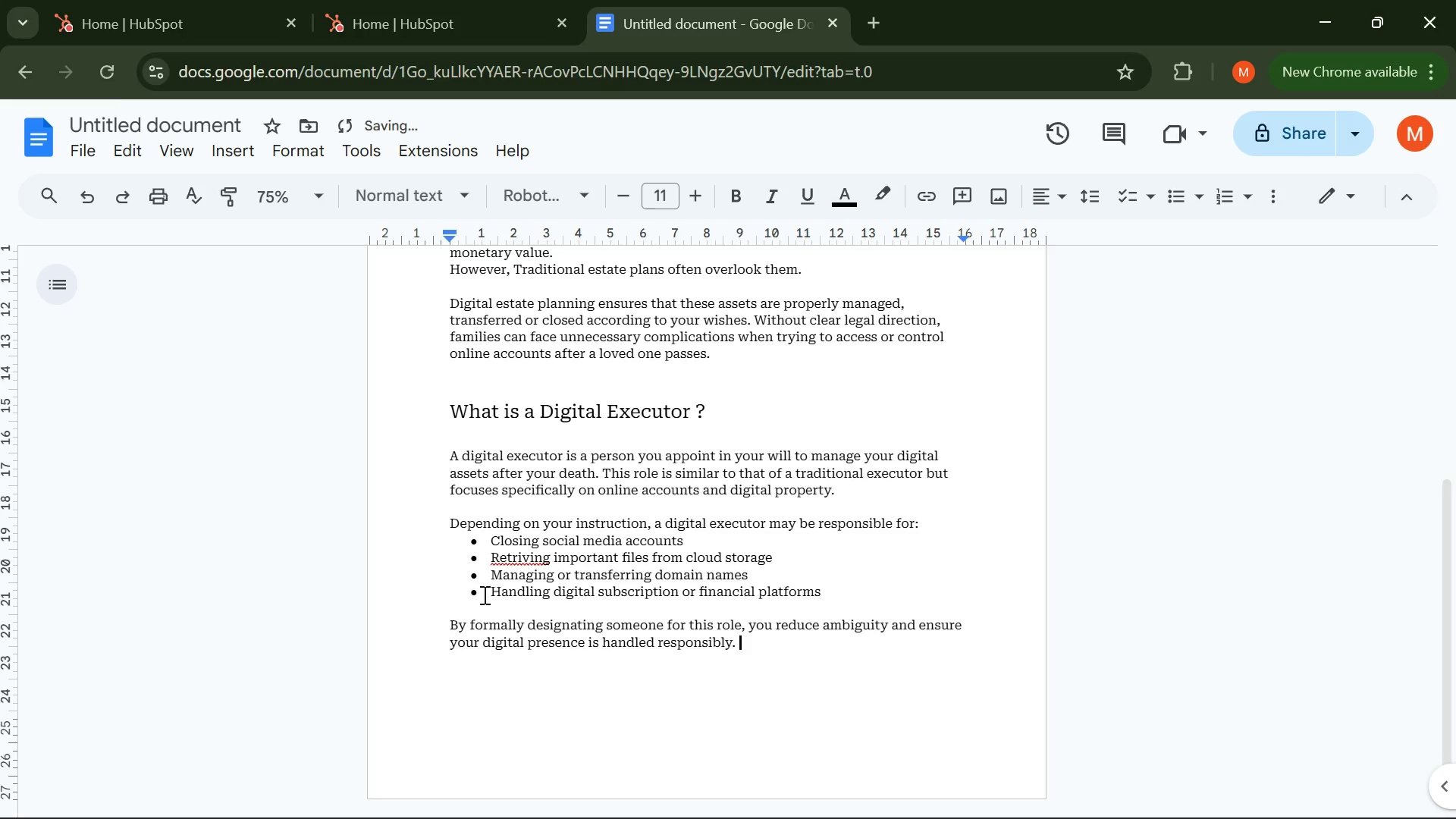 
left_click([521, 560])
 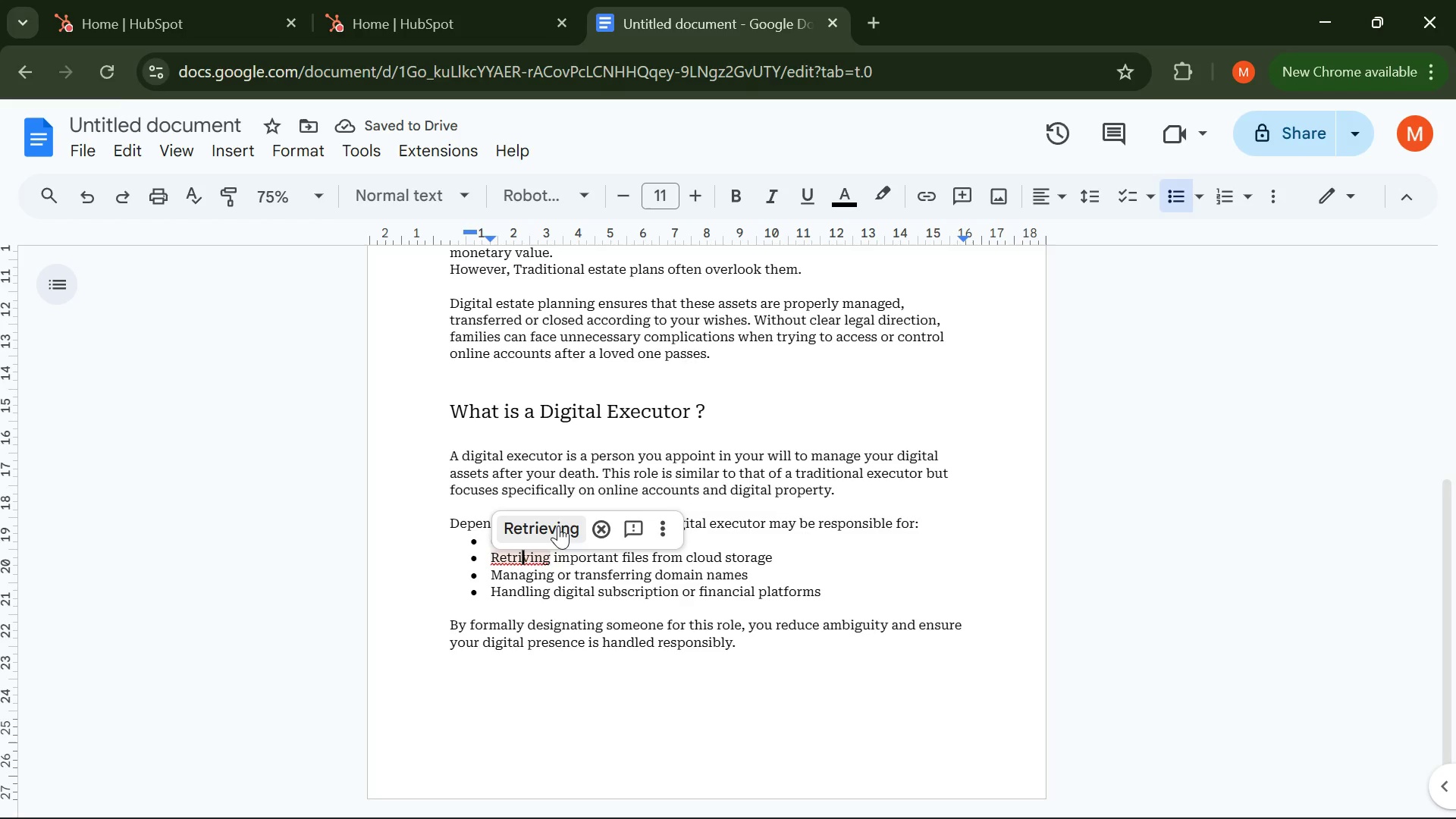 
left_click([558, 526])
 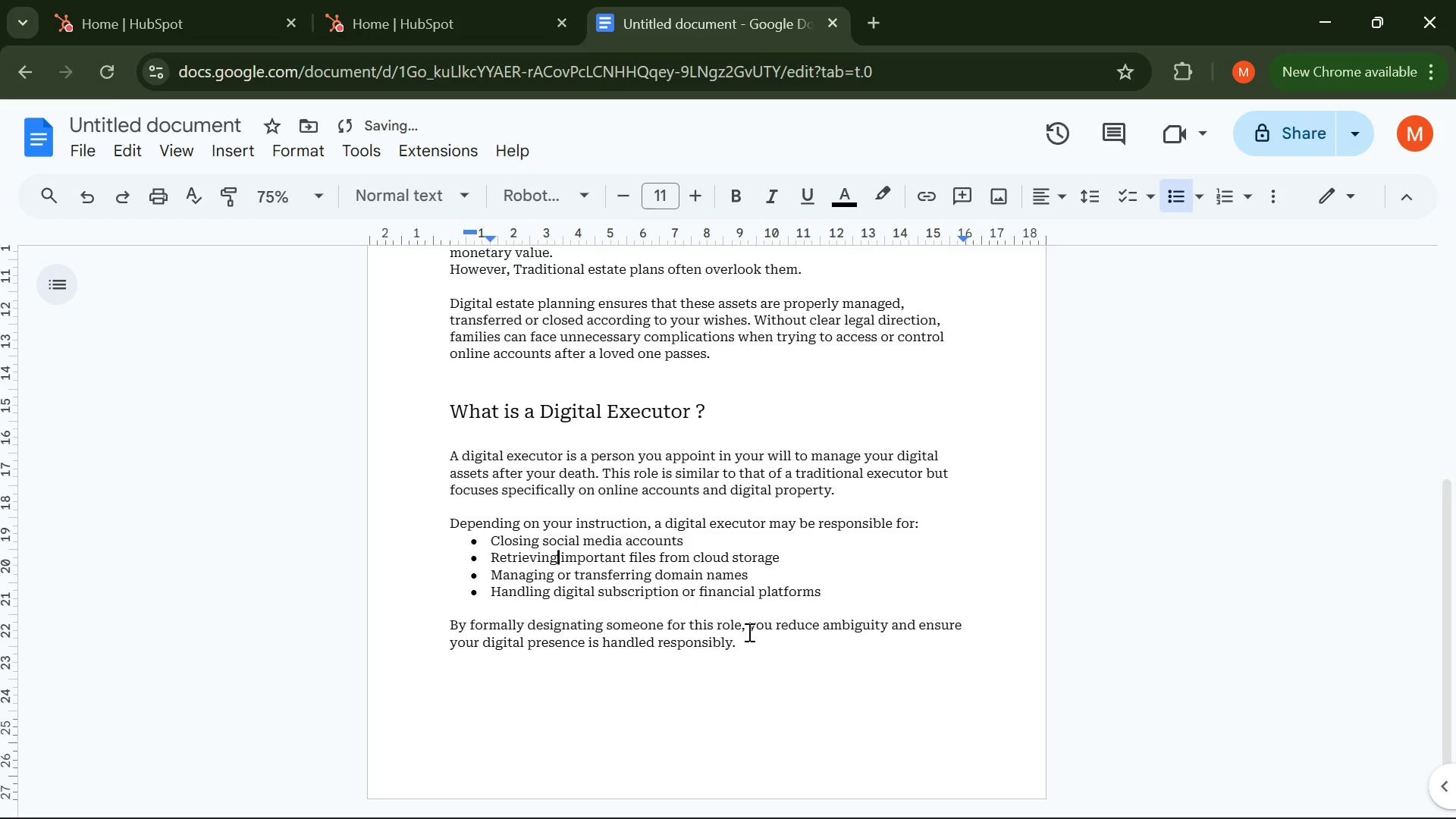 
left_click([770, 645])
 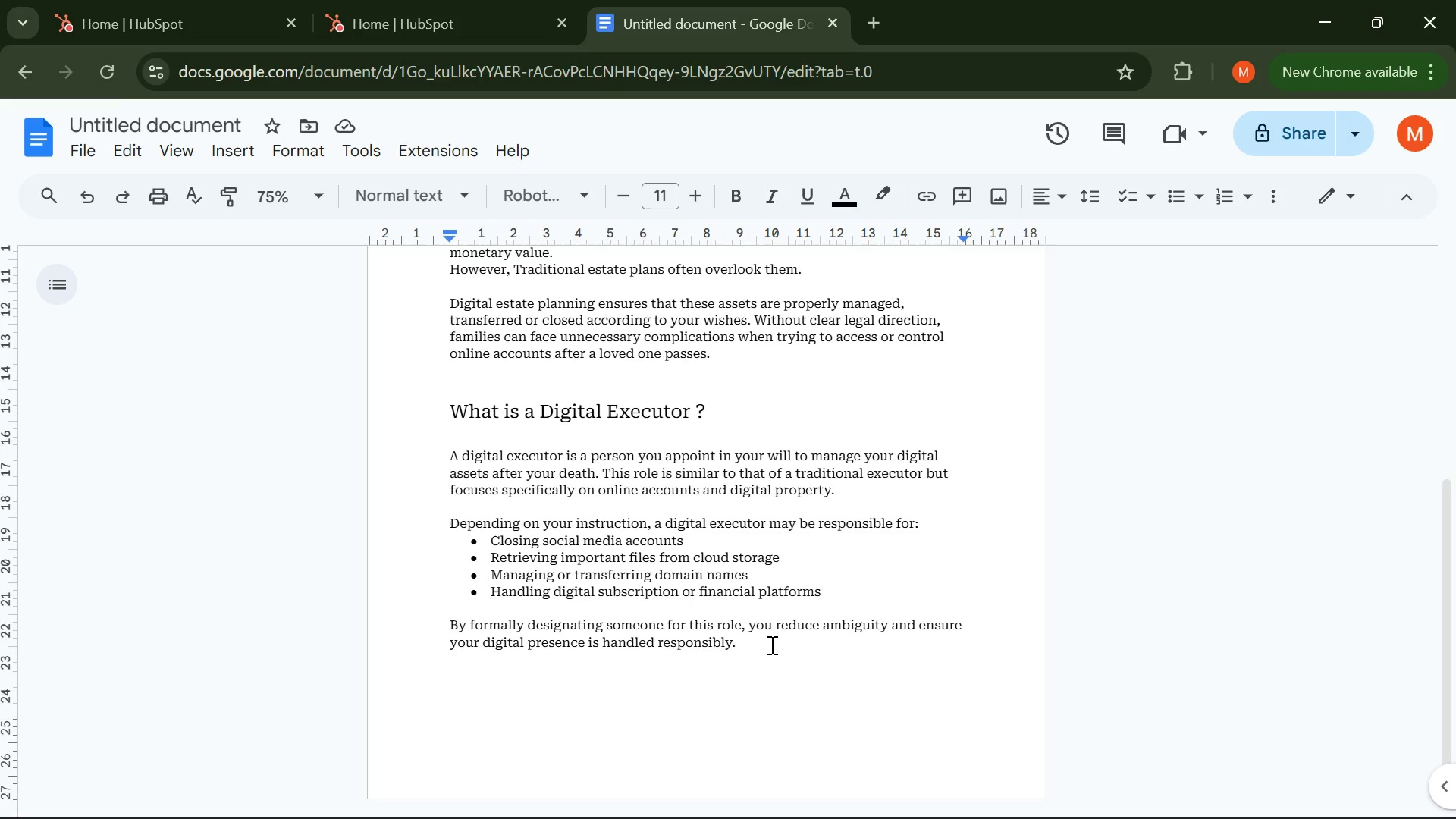 
wait(14.75)
 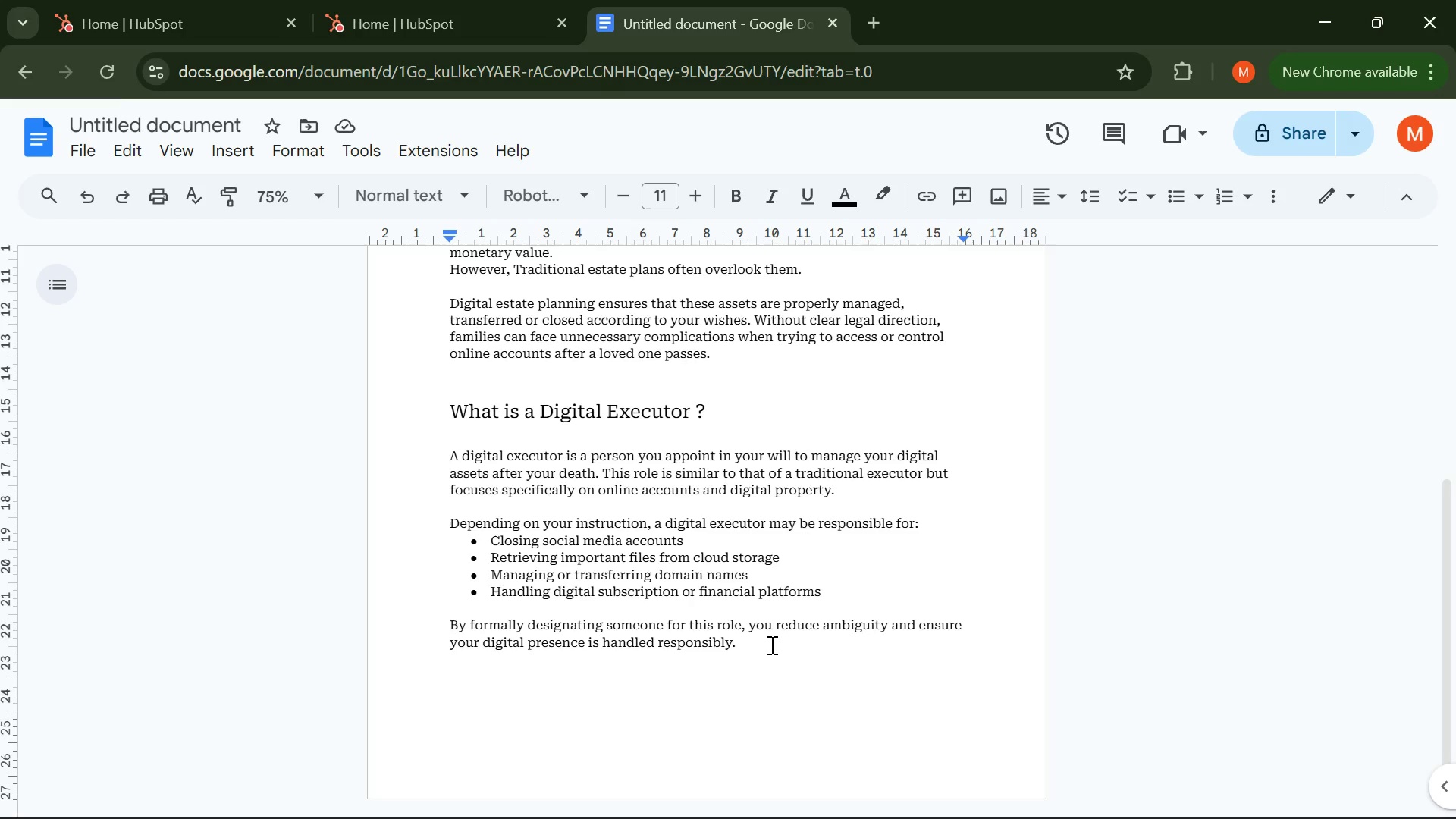 
key(Enter)
 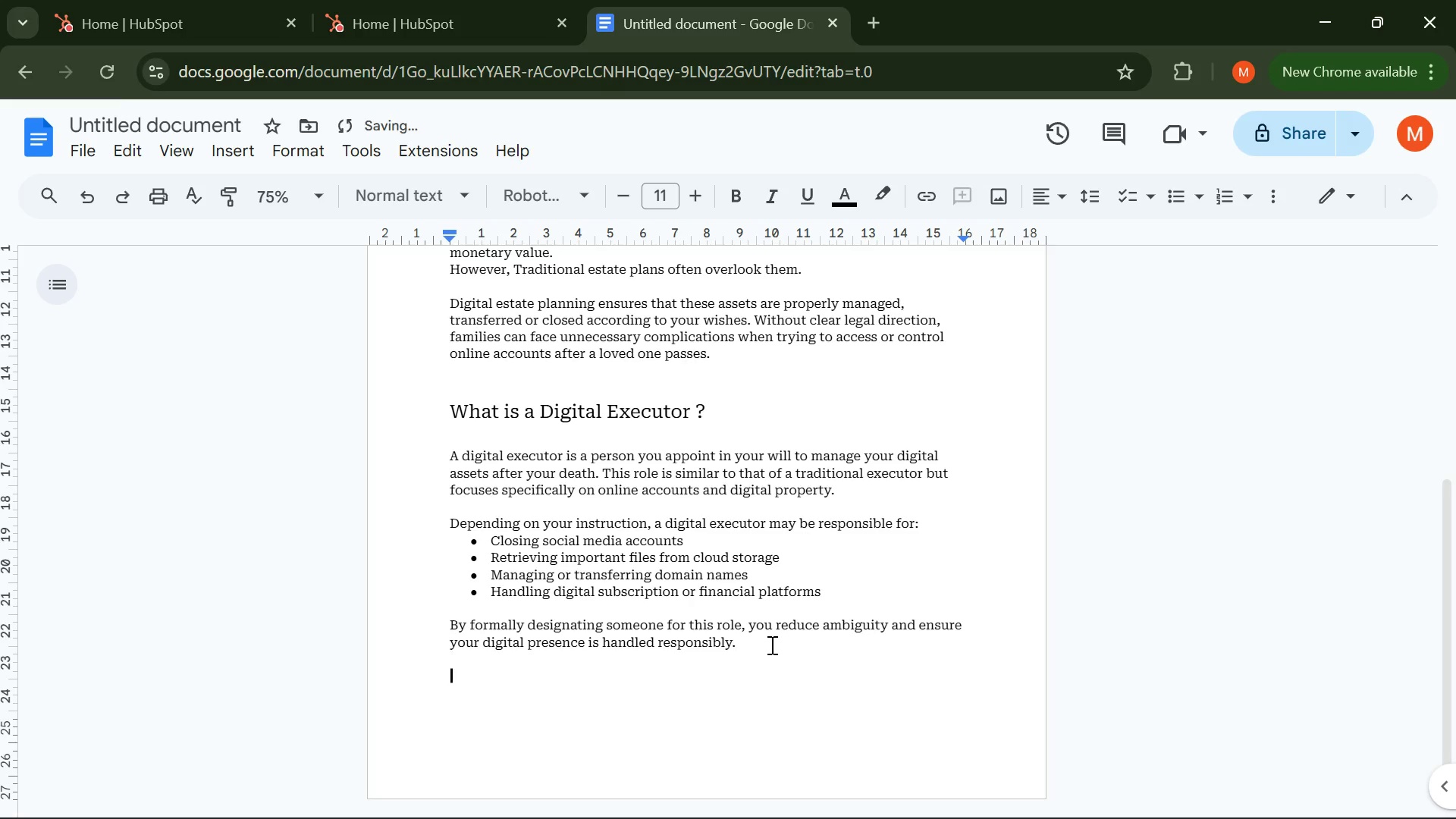 
key(Enter)
 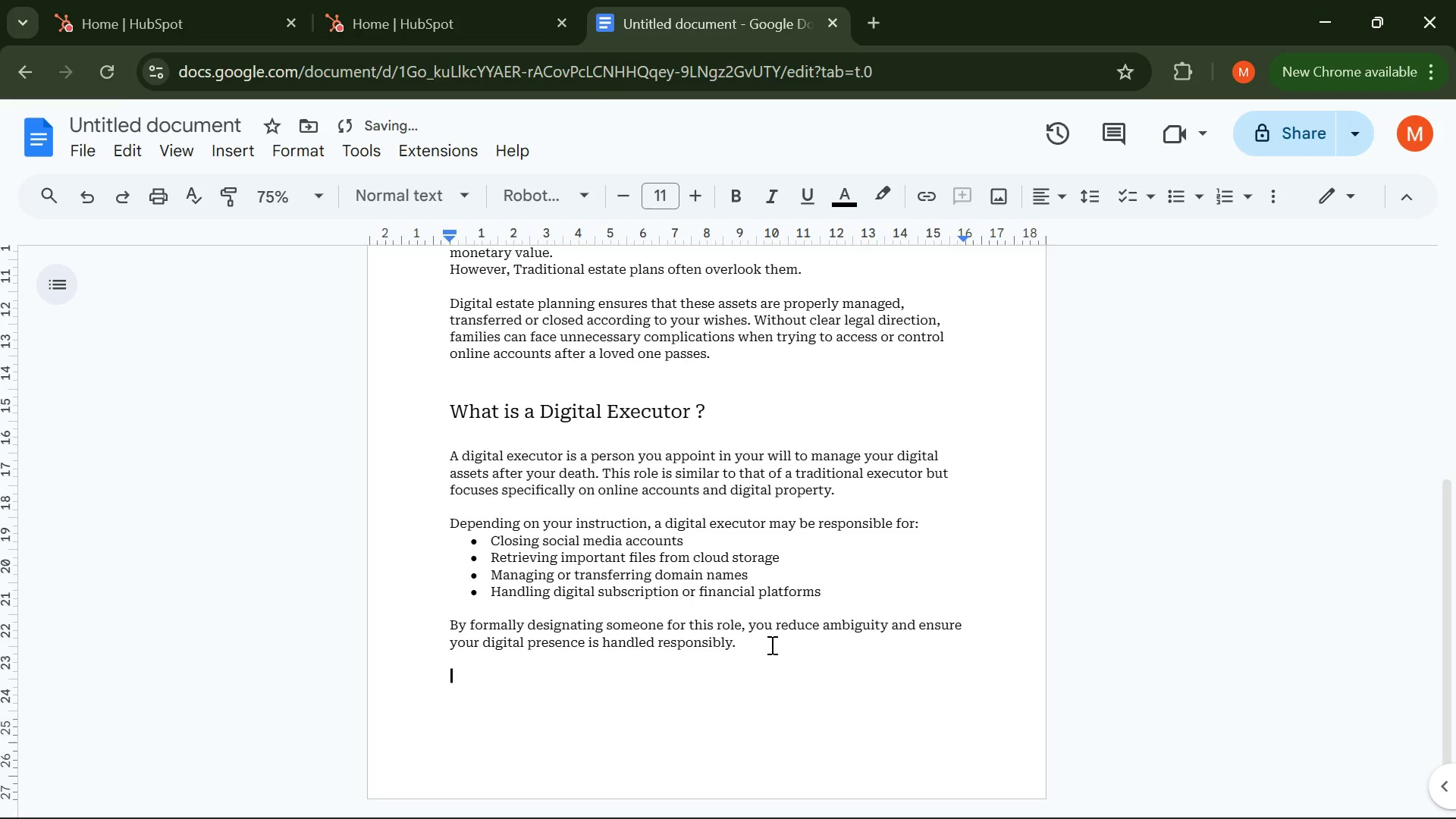 
type(The Ris)
key(Backspace)
type(ks of )
key(Backspace)
key(Backspace)
key(Backspace)
key(Backspace)
key(Backspace)
key(Backspace)
type(sks of not appointing one )
 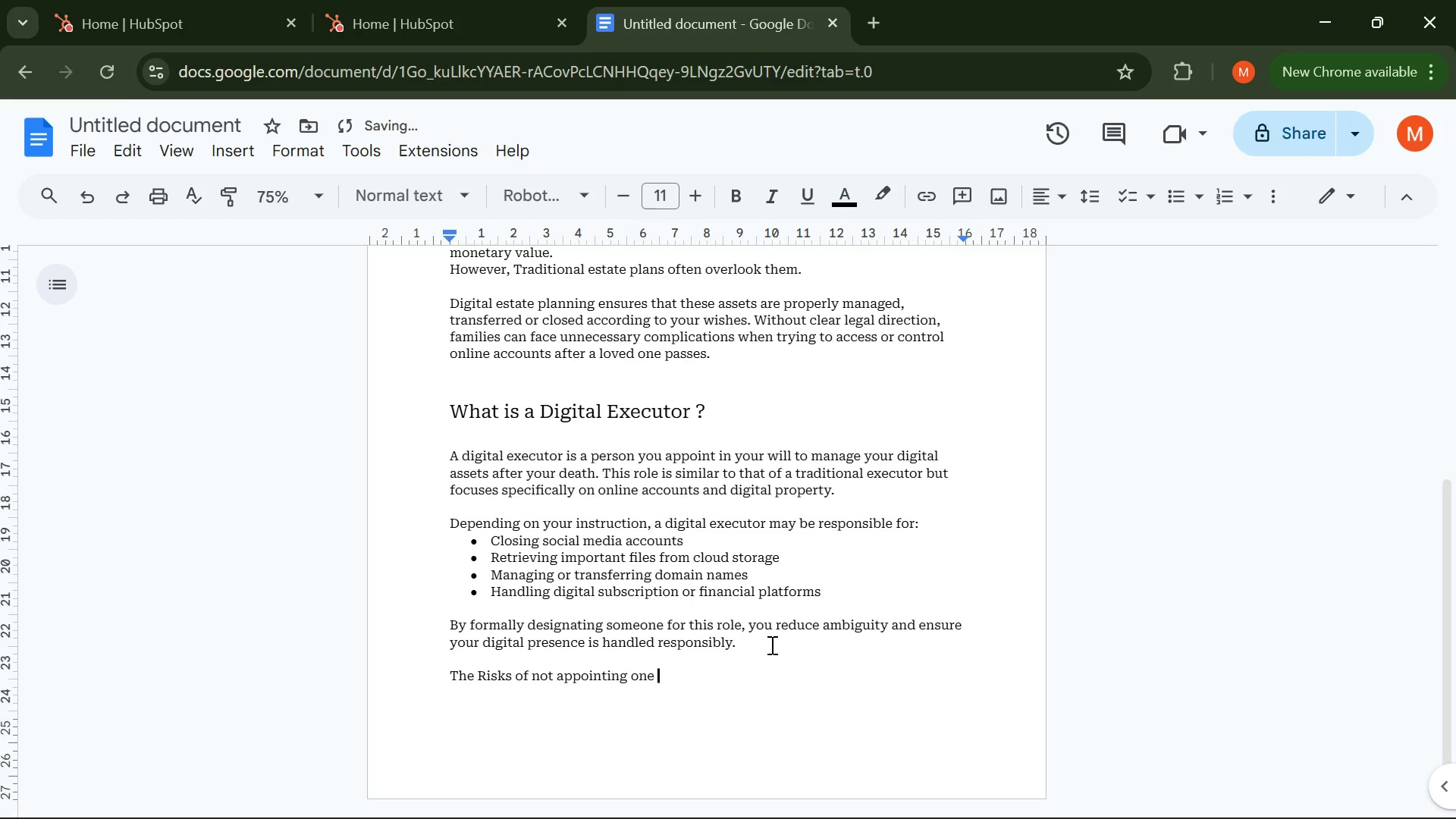 
key(Enter)
 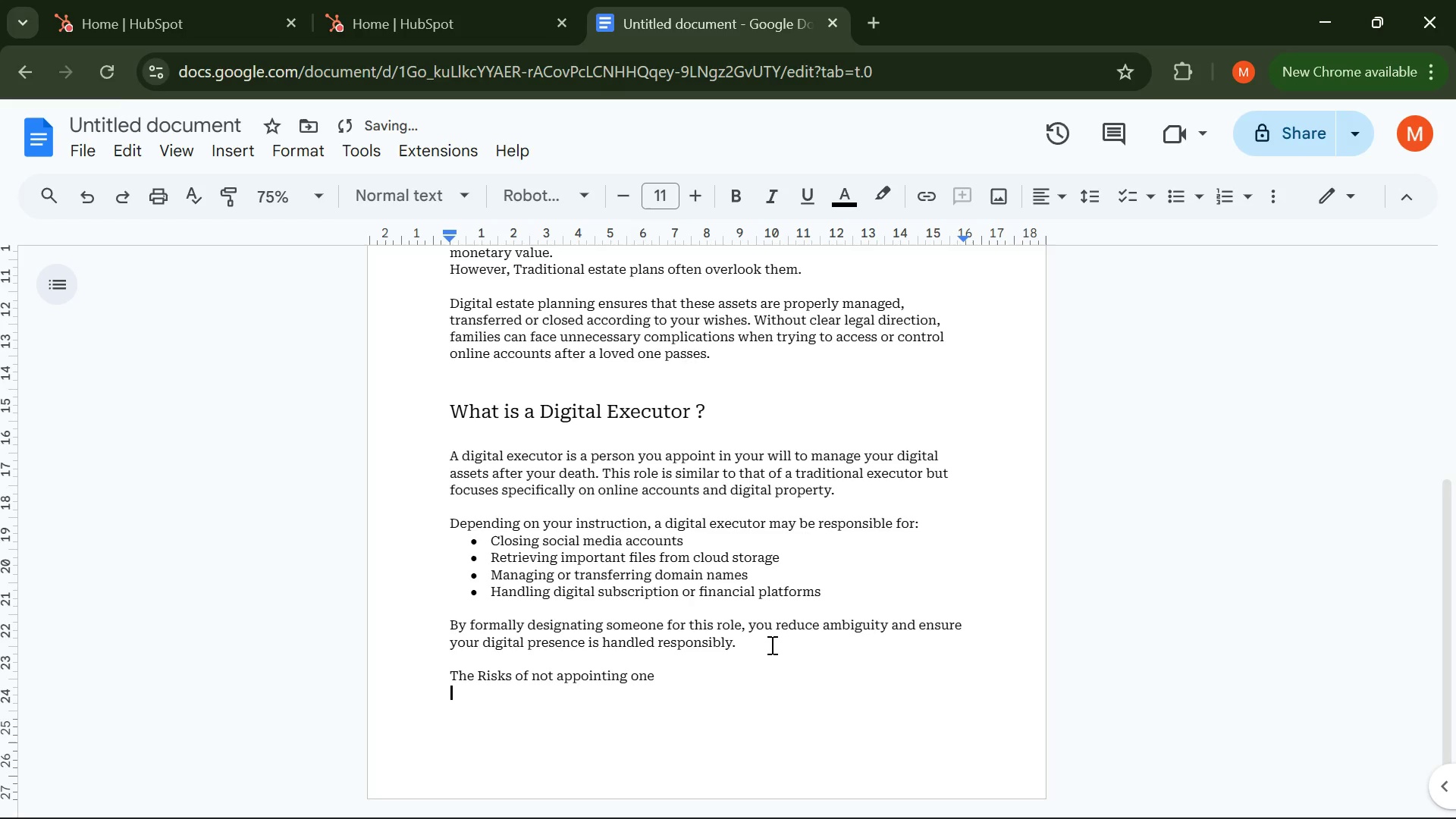 
key(CapsLock)
 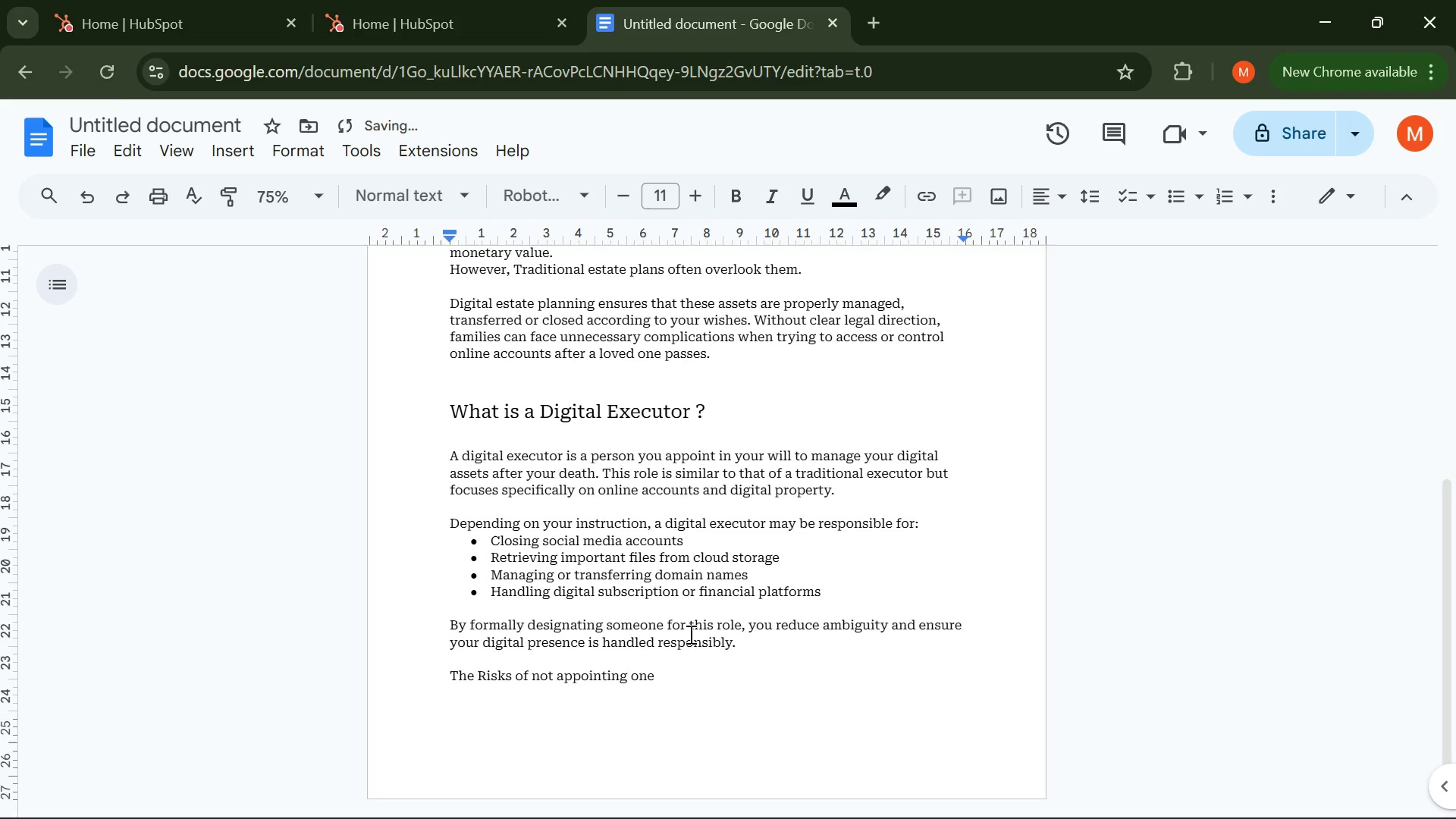 
left_click_drag(start_coordinate=[659, 682], to_coordinate=[439, 674])
 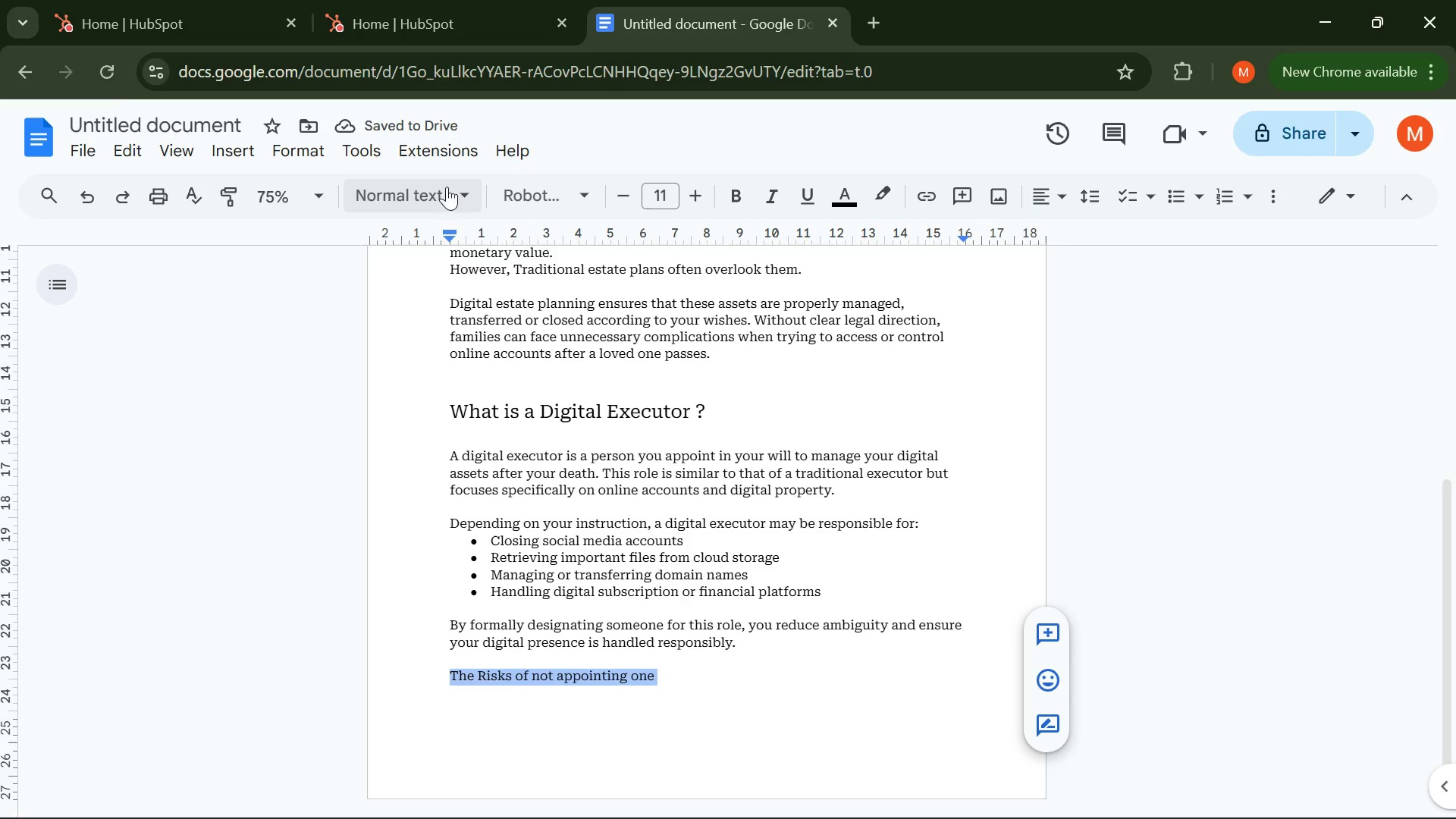 
left_click([447, 204])
 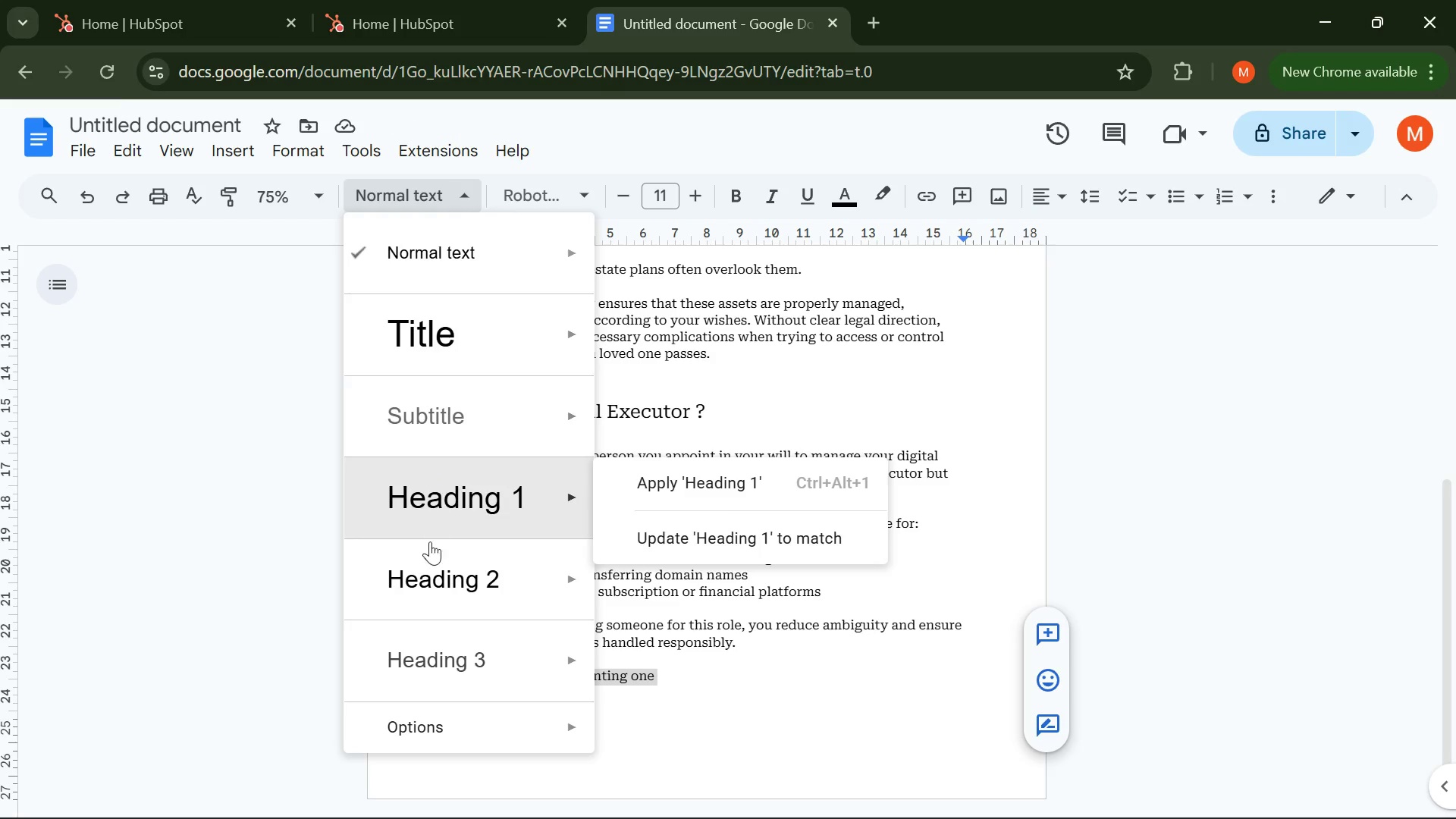 
left_click([425, 567])
 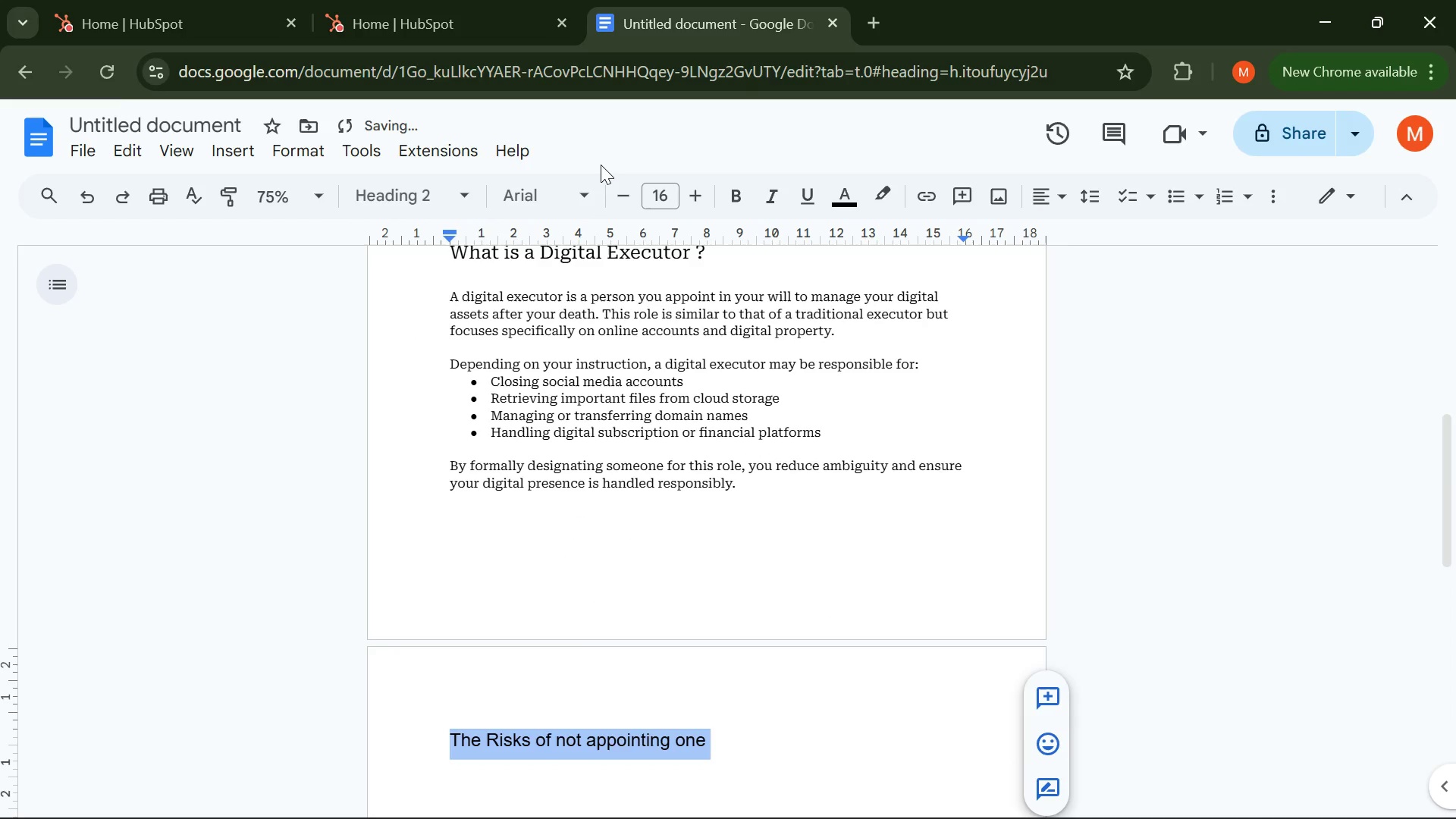 
left_click([584, 204])
 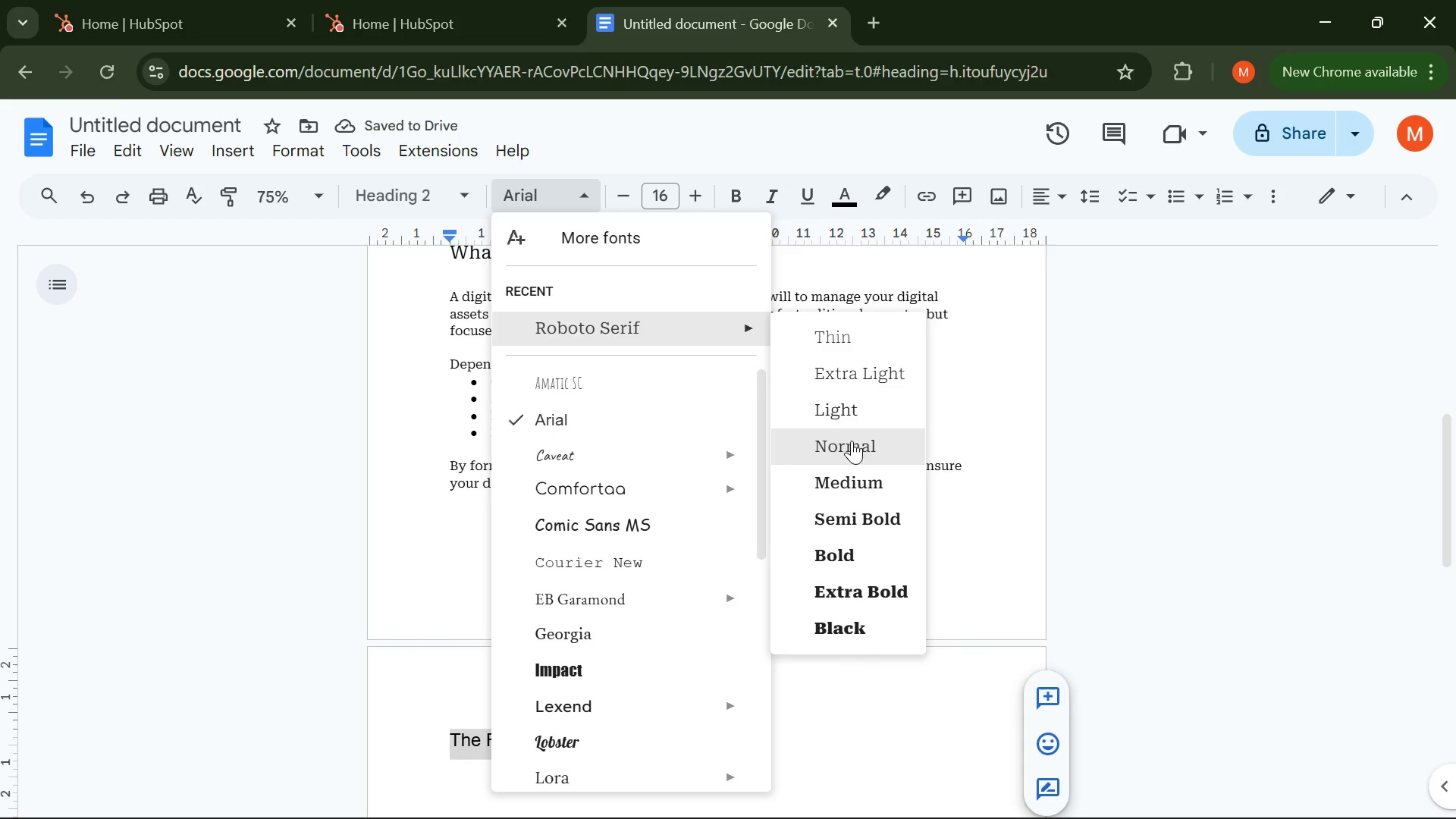 
left_click([852, 450])
 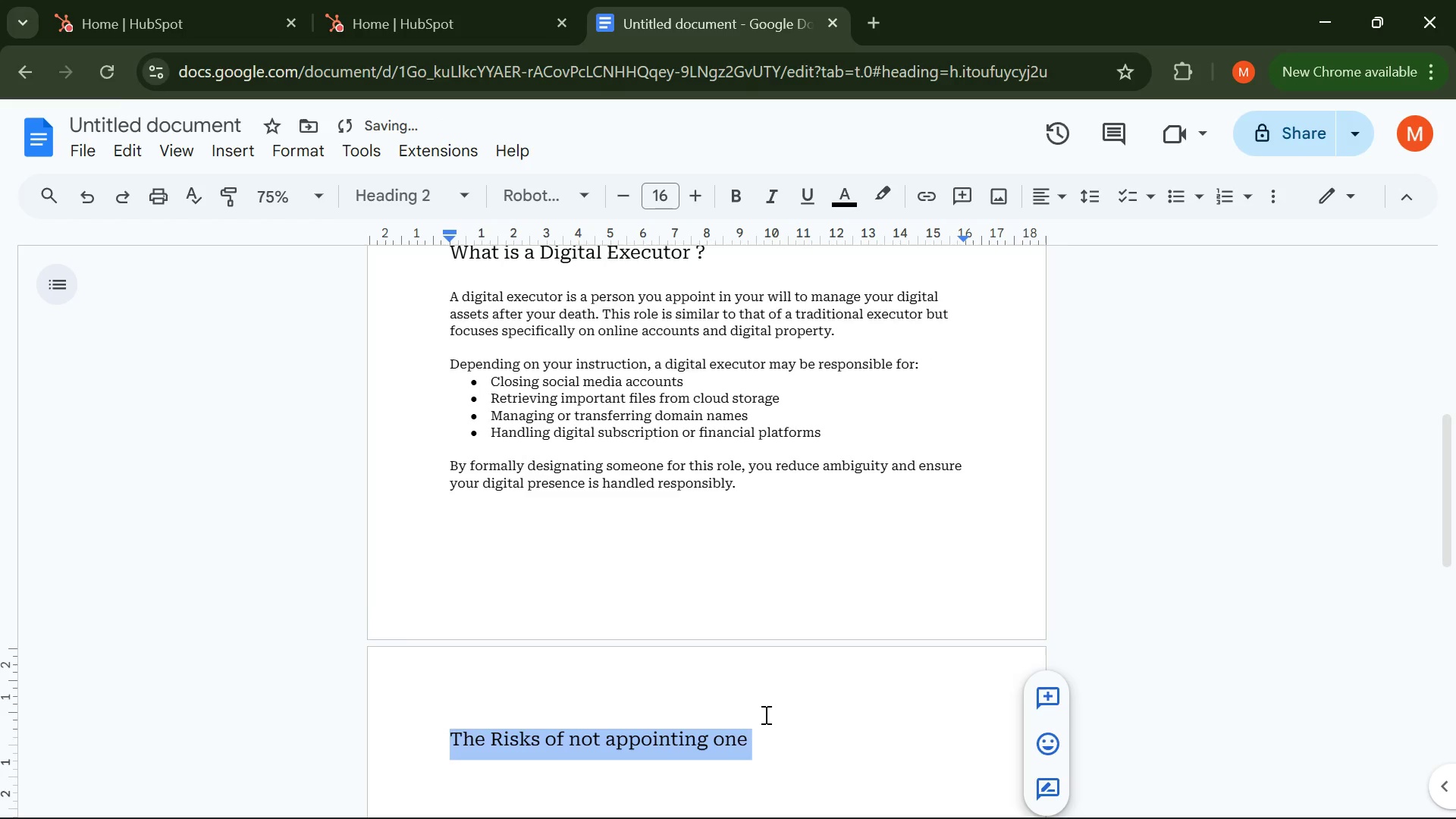 
scroll: coordinate [764, 714], scroll_direction: down, amount: 2.0
 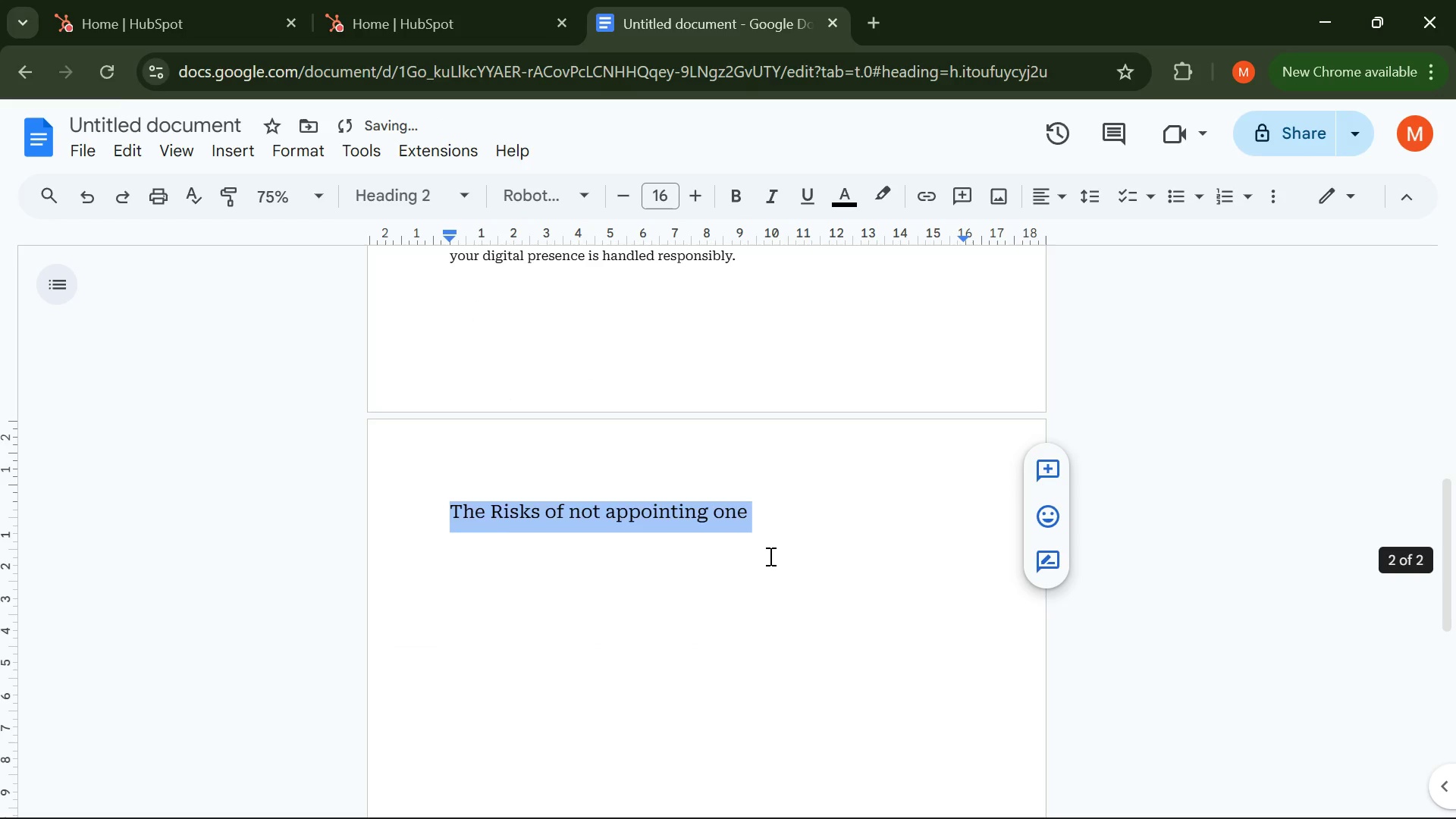 
left_click([774, 513])
 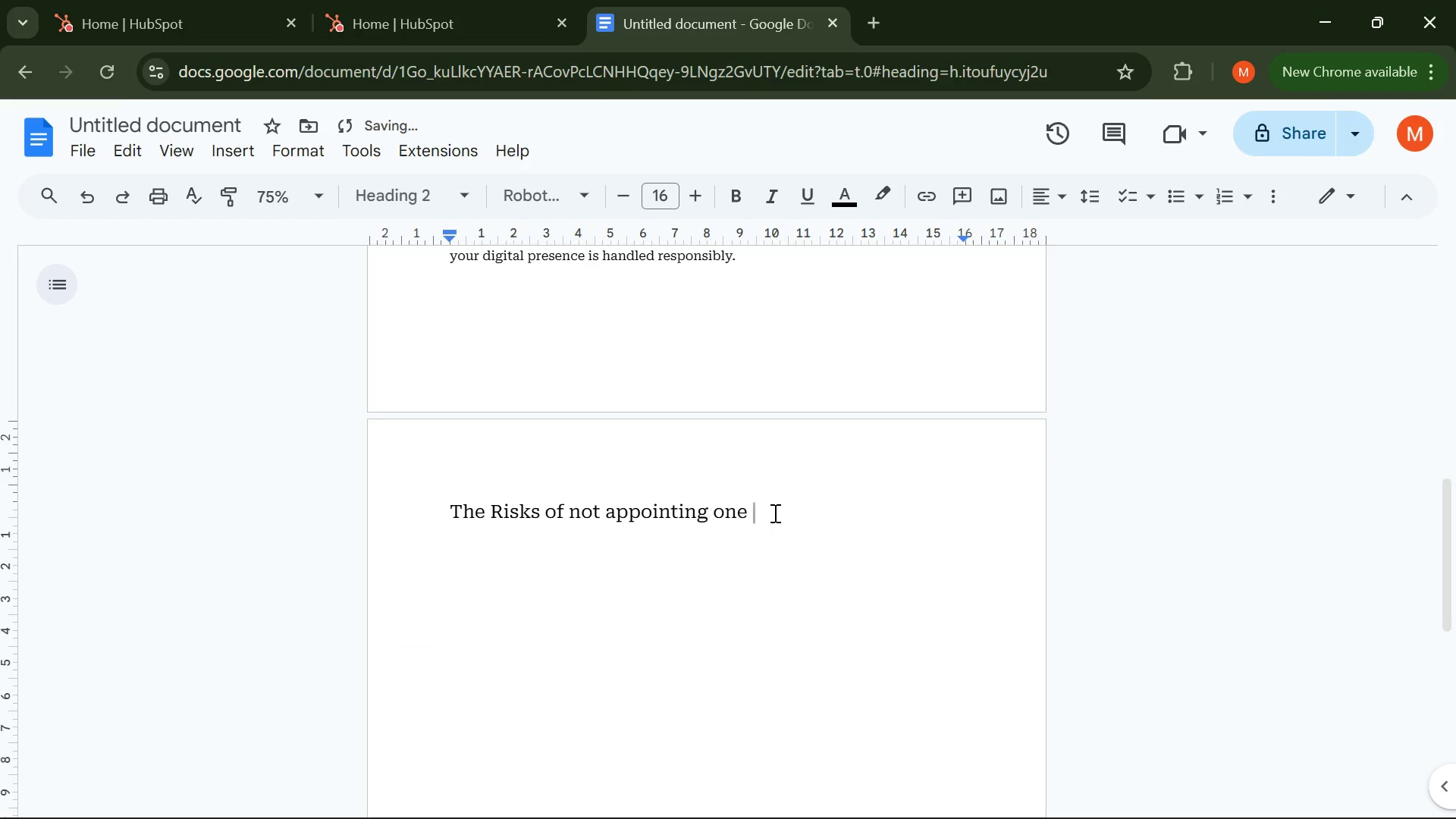 
key(Enter)
 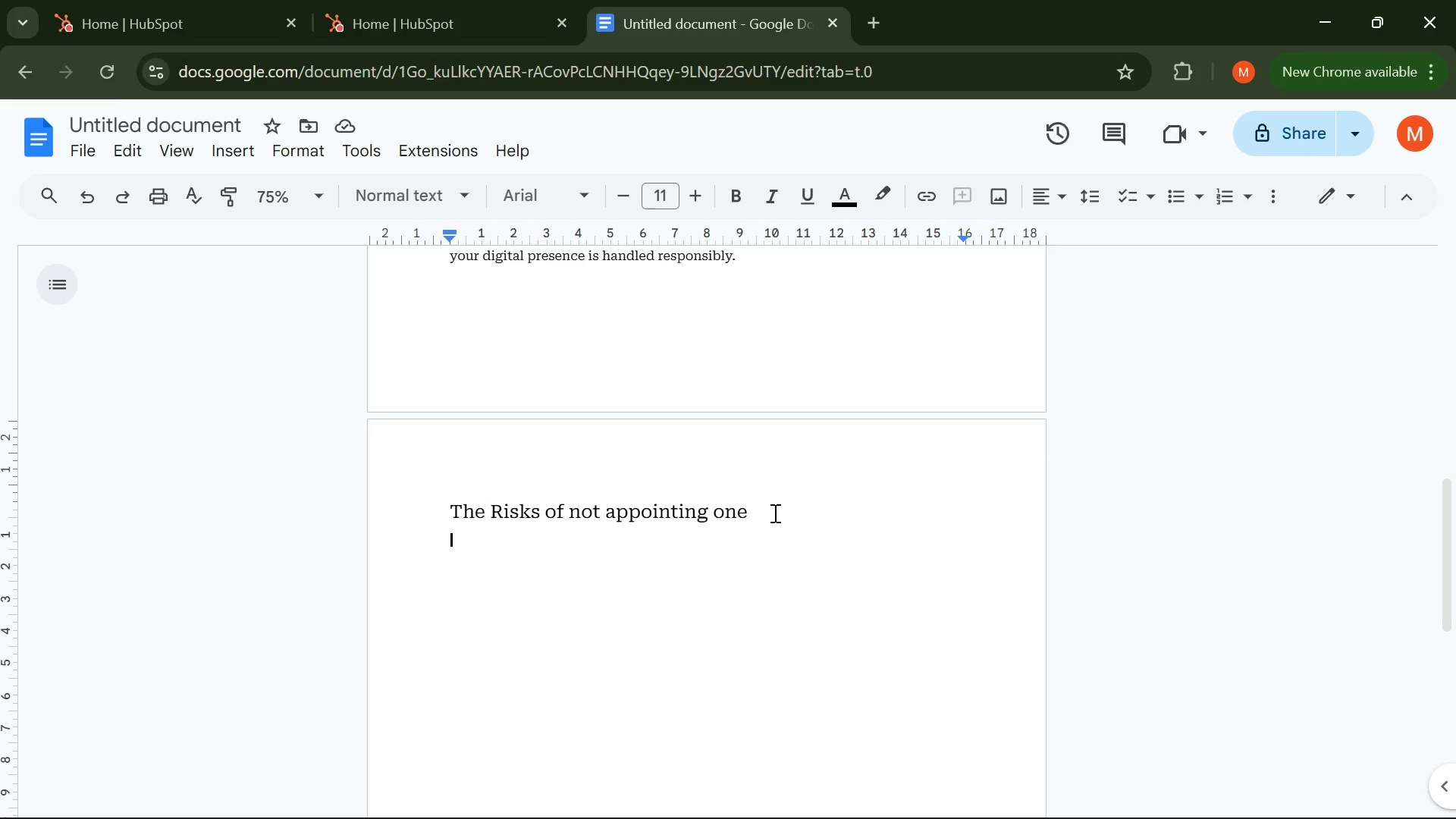 
wait(128.98)
 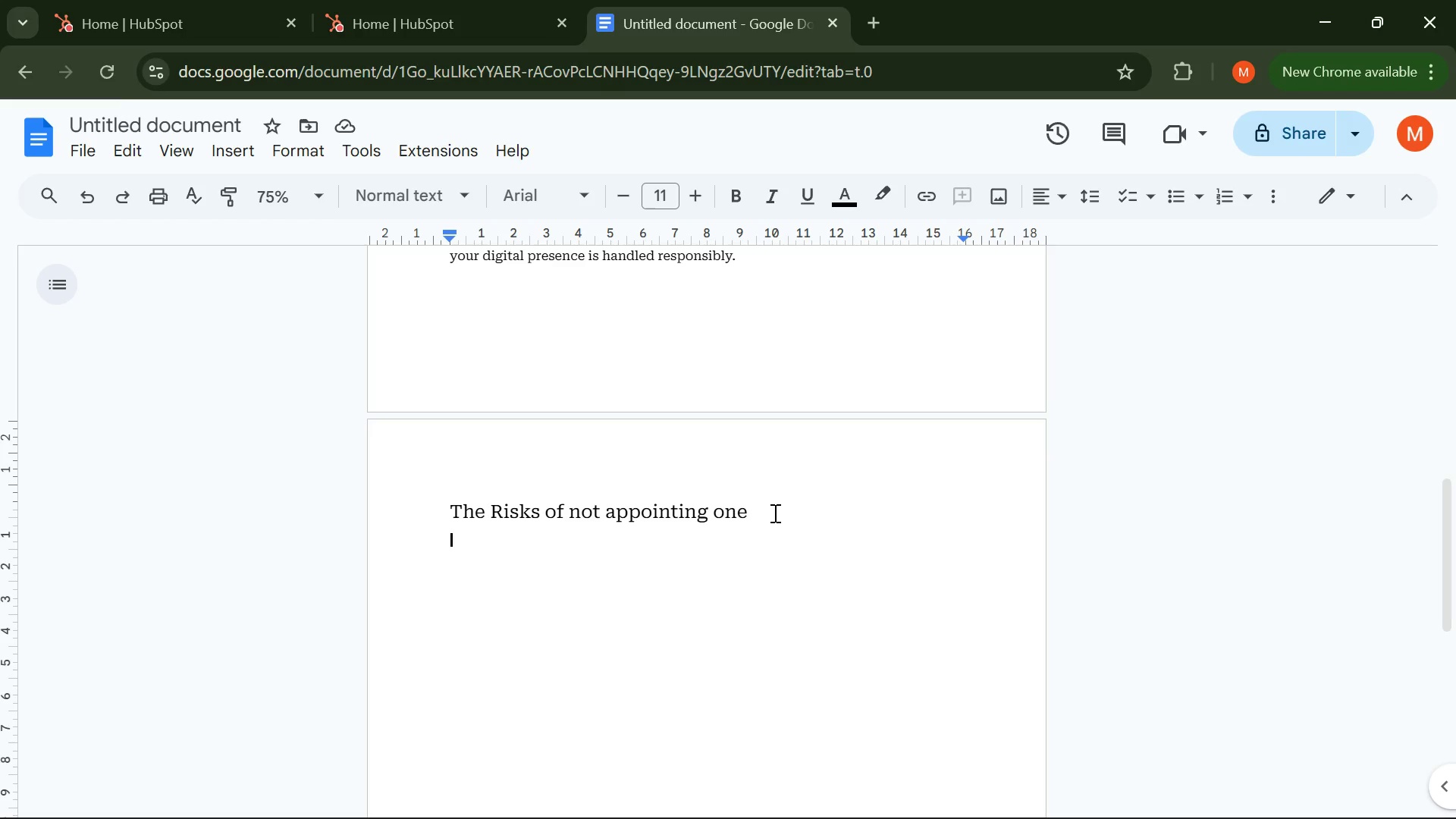 
key(Enter)
 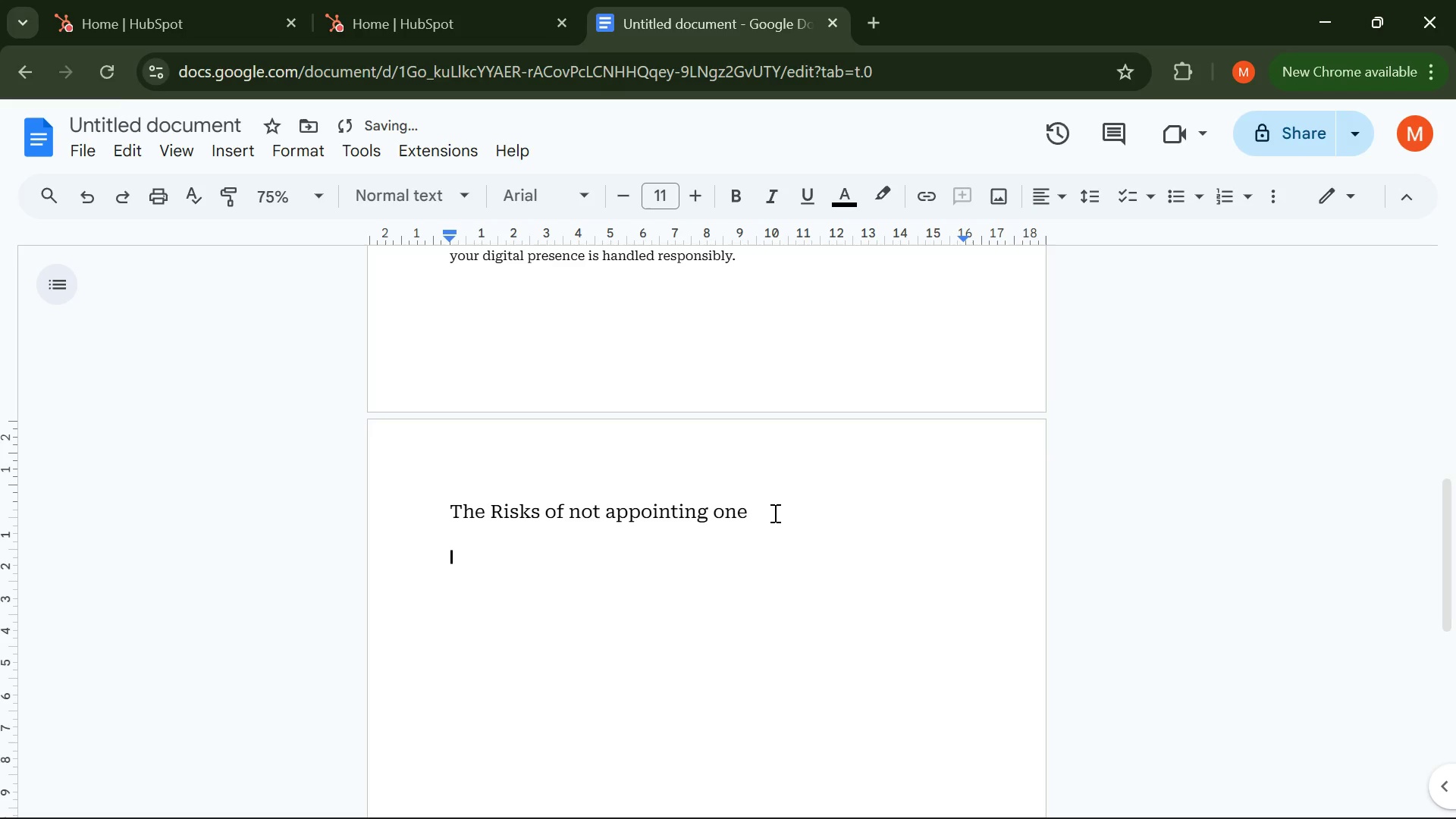 
type(wI)
key(Backspace)
key(Backspace)
type(WITH OU)
key(Backspace)
key(Backspace)
key(Backspace)
key(Backspace)
key(Backspace)
key(Backspace)
key(Backspace)
 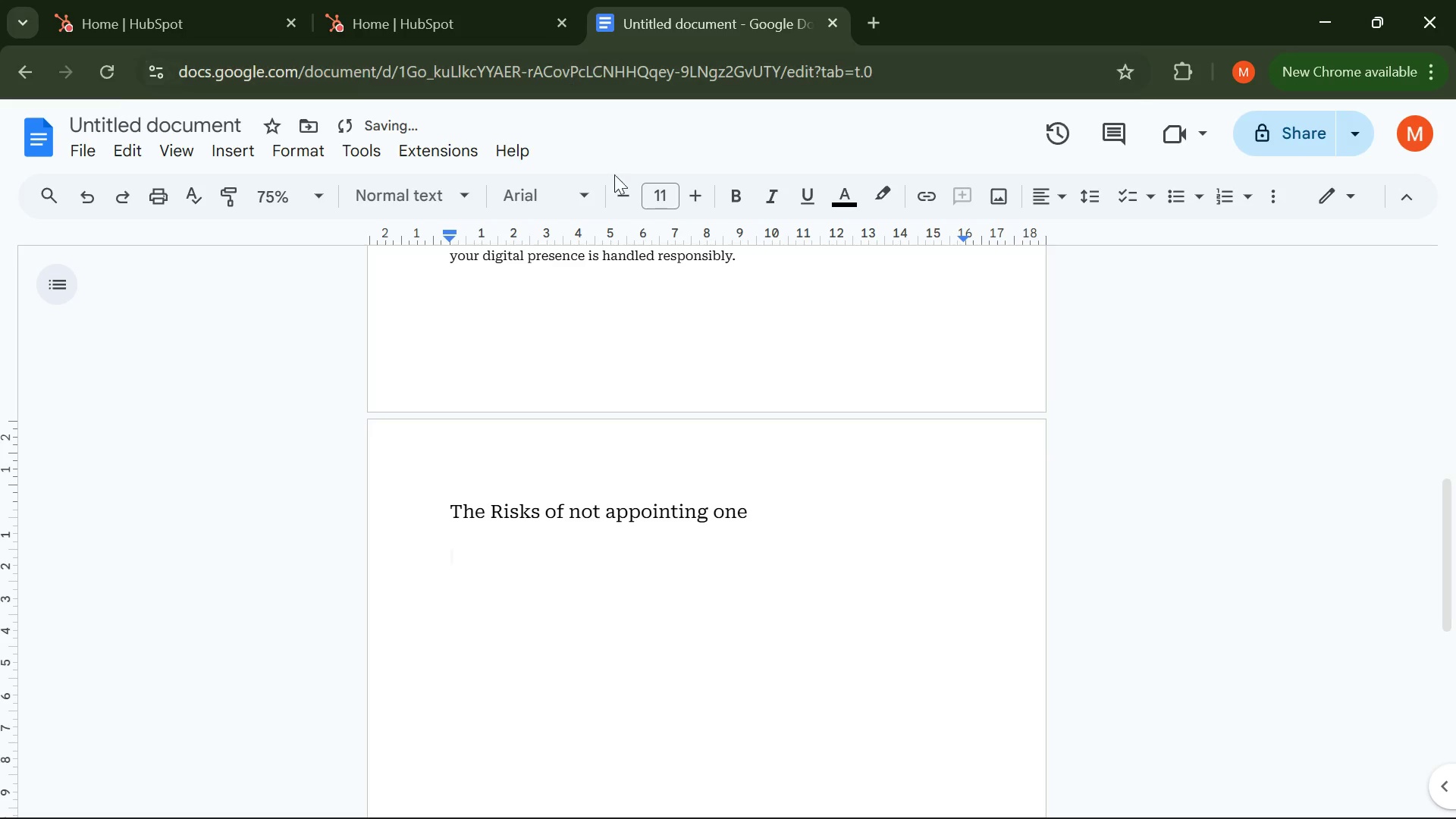 
left_click([583, 196])
 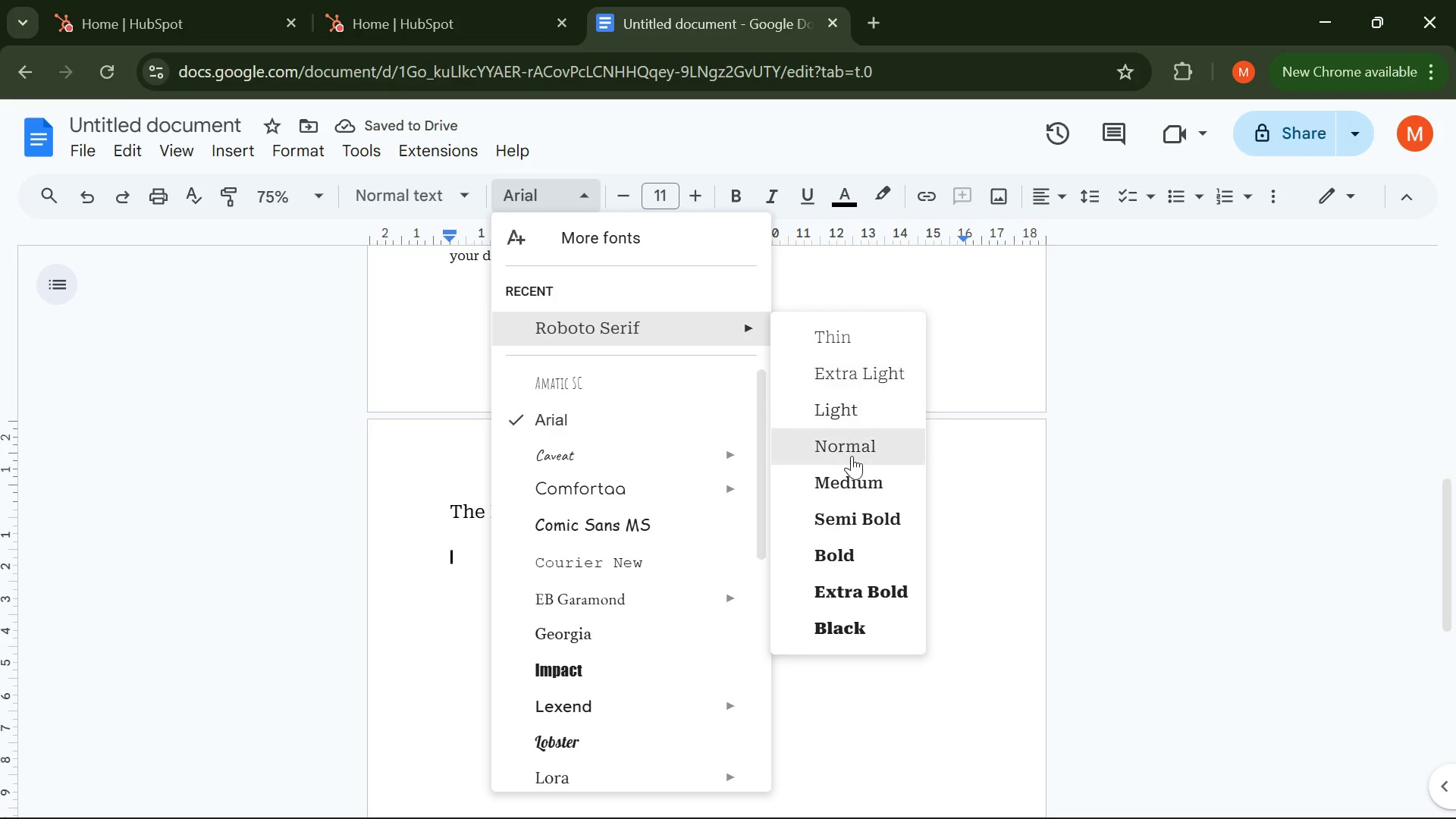 
left_click([843, 454])
 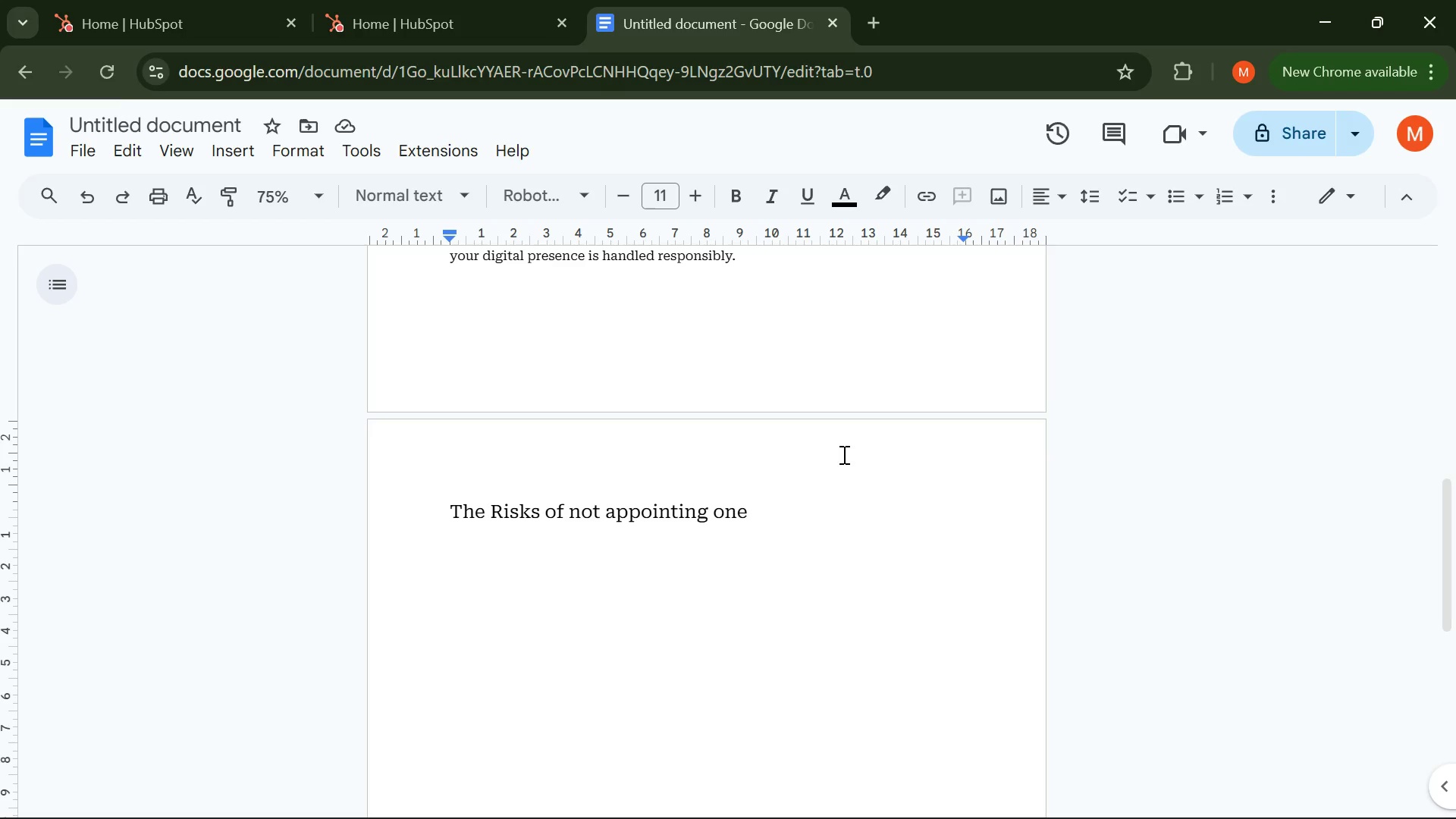 
wait(34.59)
 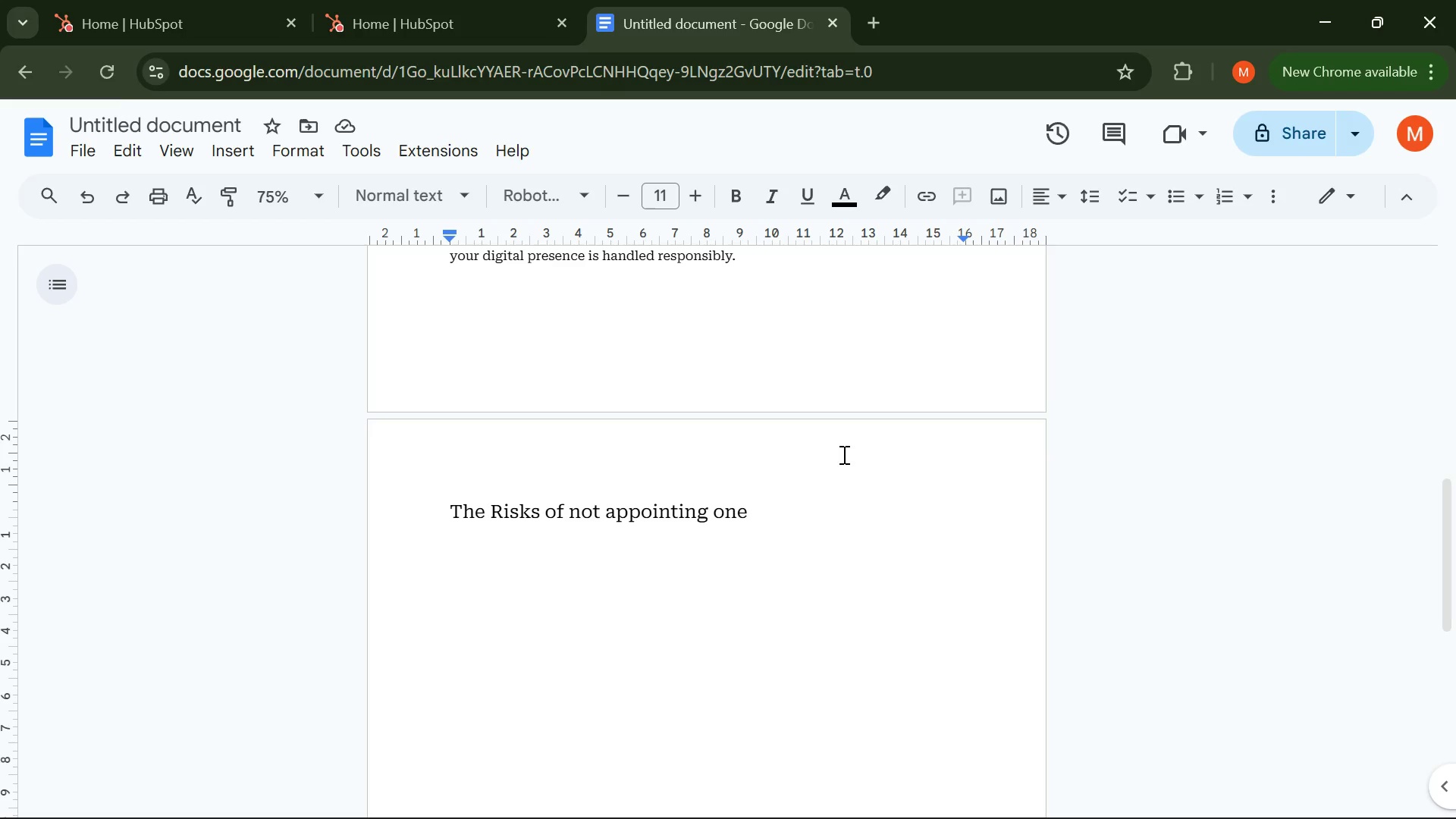 
type(wI)
key(Backspace)
key(Backspace)
type(Without )
 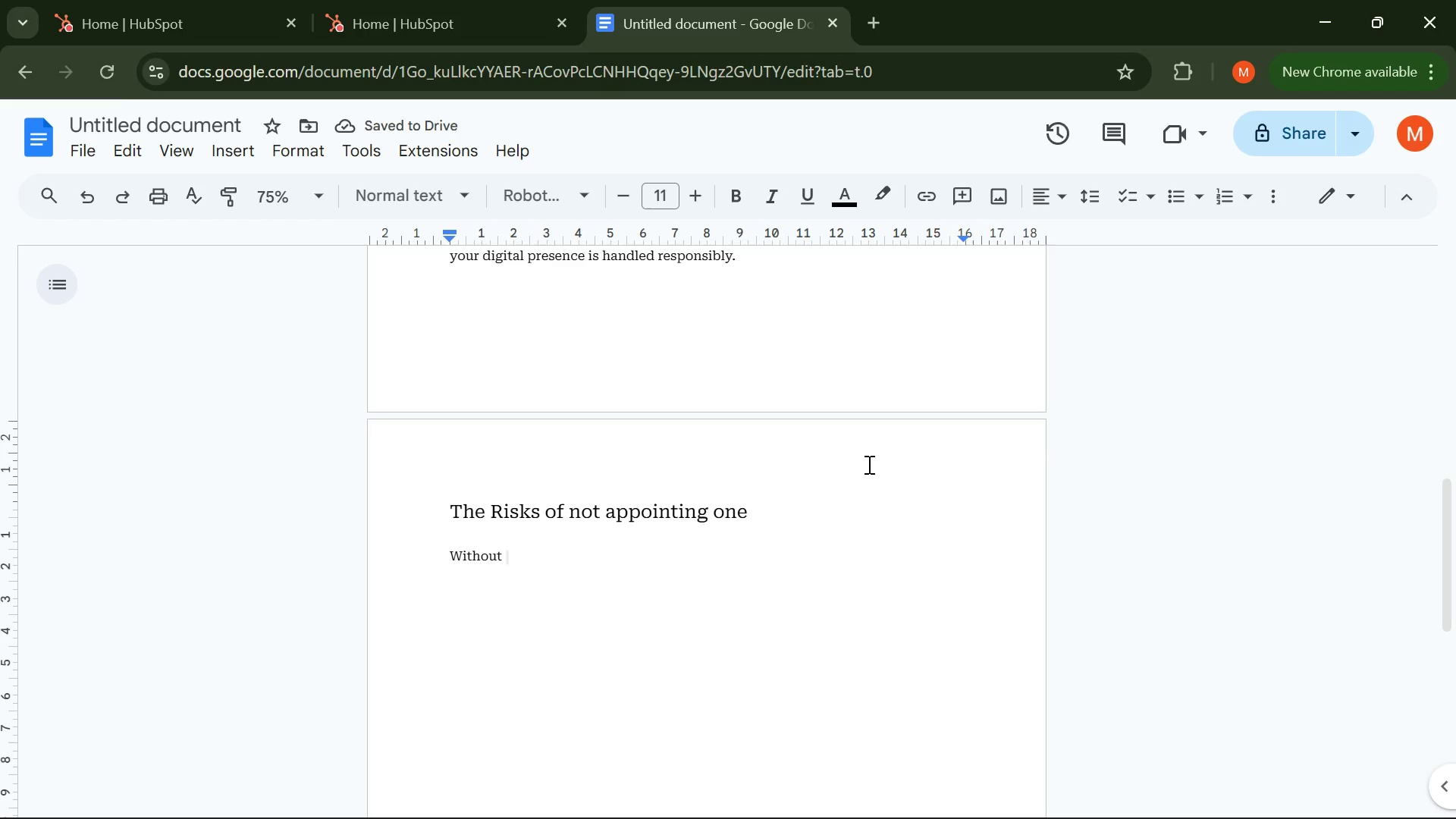 
type(a designated digital executor )
key(Backspace)
type( )
key(Backspace)
type(, accessign )
key(Backspace)
key(Backspace)
type(ng )
key(Backspace)
key(Backspace)
key(Backspace)
type(g online accounts can become a legal and logit)
key(Backspace)
type(stical challenge )
key(Backspace)
type(. Many Platr)
key(Backspace)
type(forms have strict privacy plo)
key(Backspace)
key(Backspace)
type(olicies that limit access )
key(Backspace)
type(, even fr )
key(Backspace)
key(Backspace)
type(or immediate family members )
key(Backspace)
type(. )
 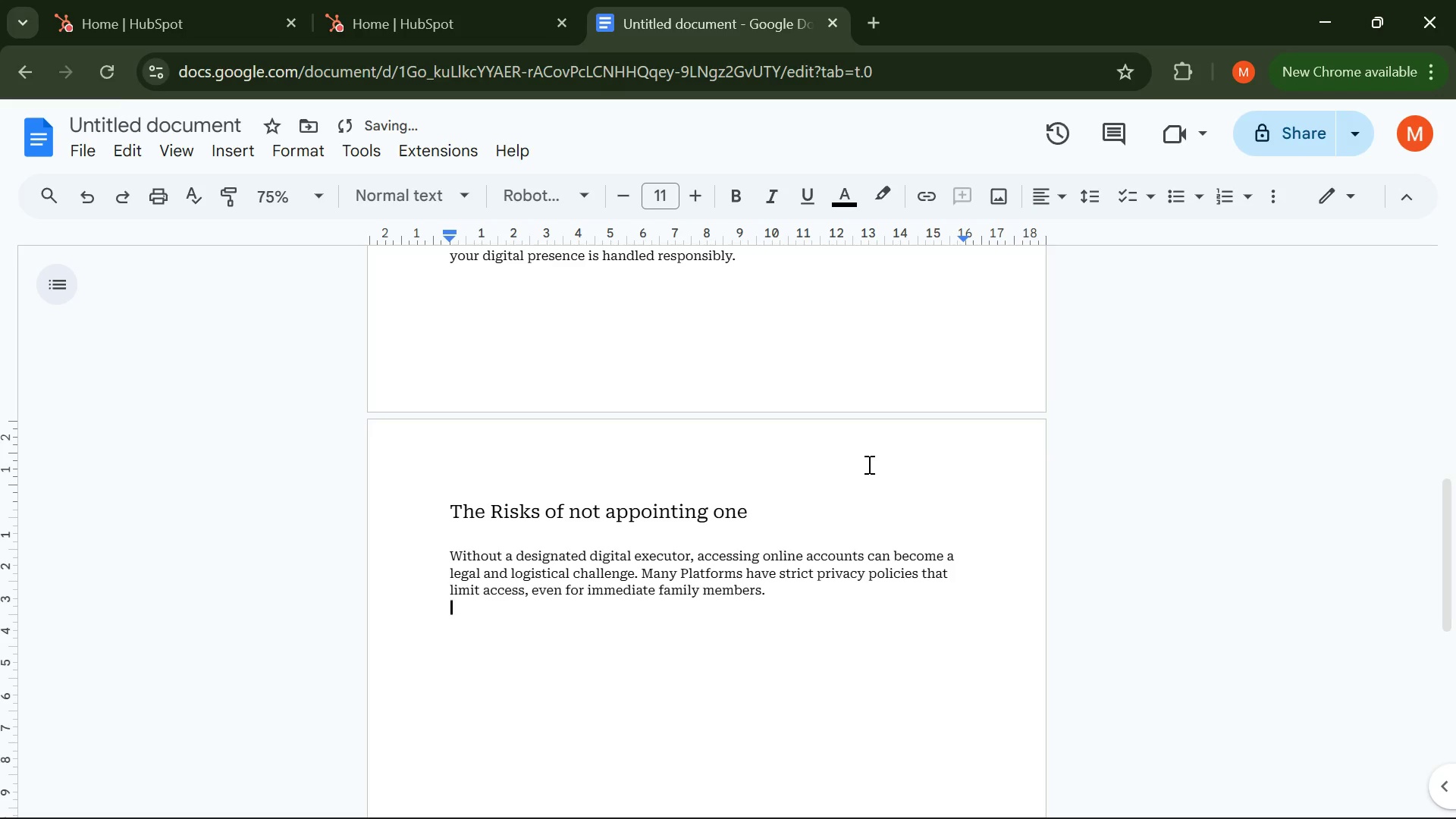 
key(Enter)
 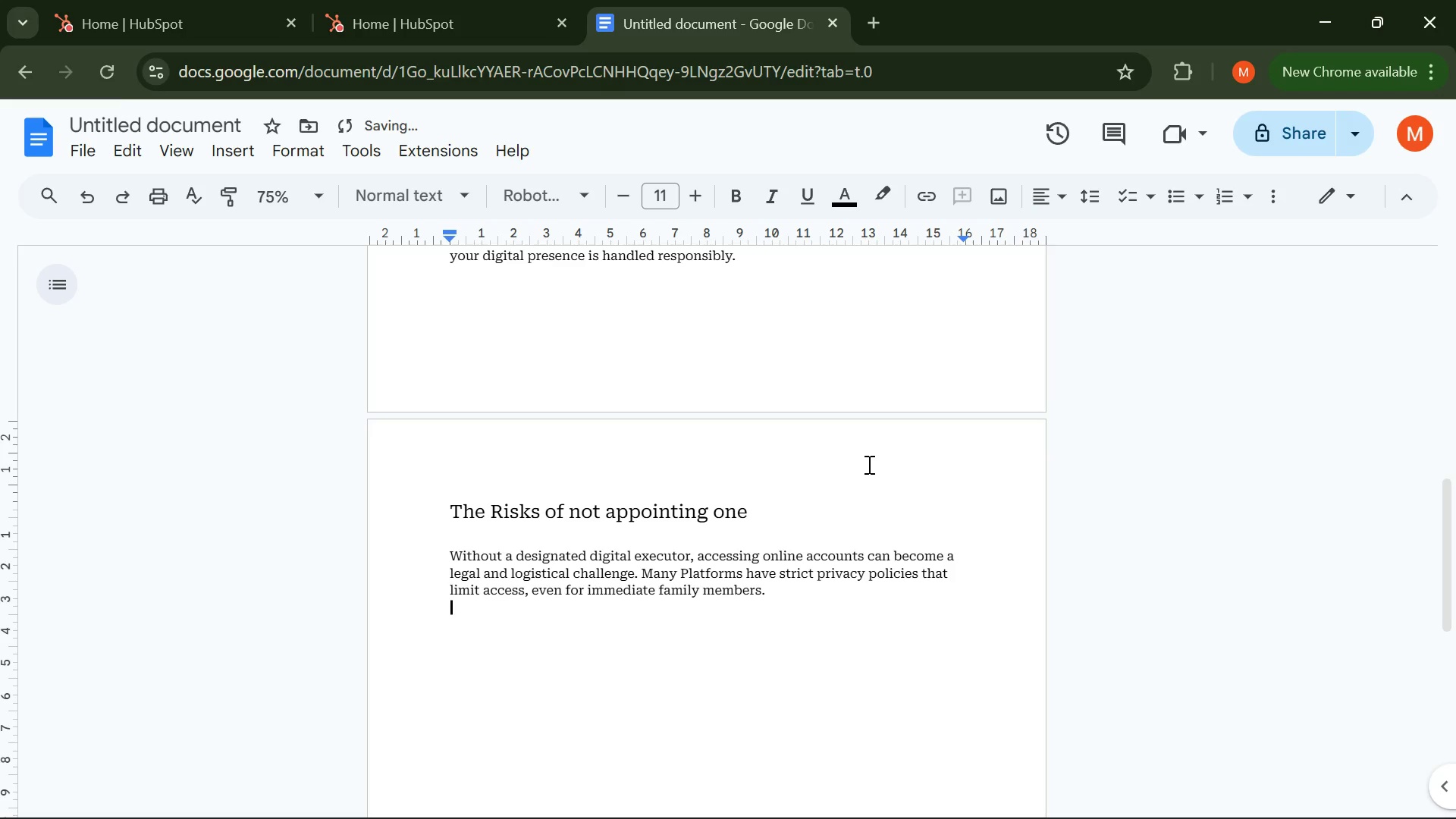 
key(Enter)
 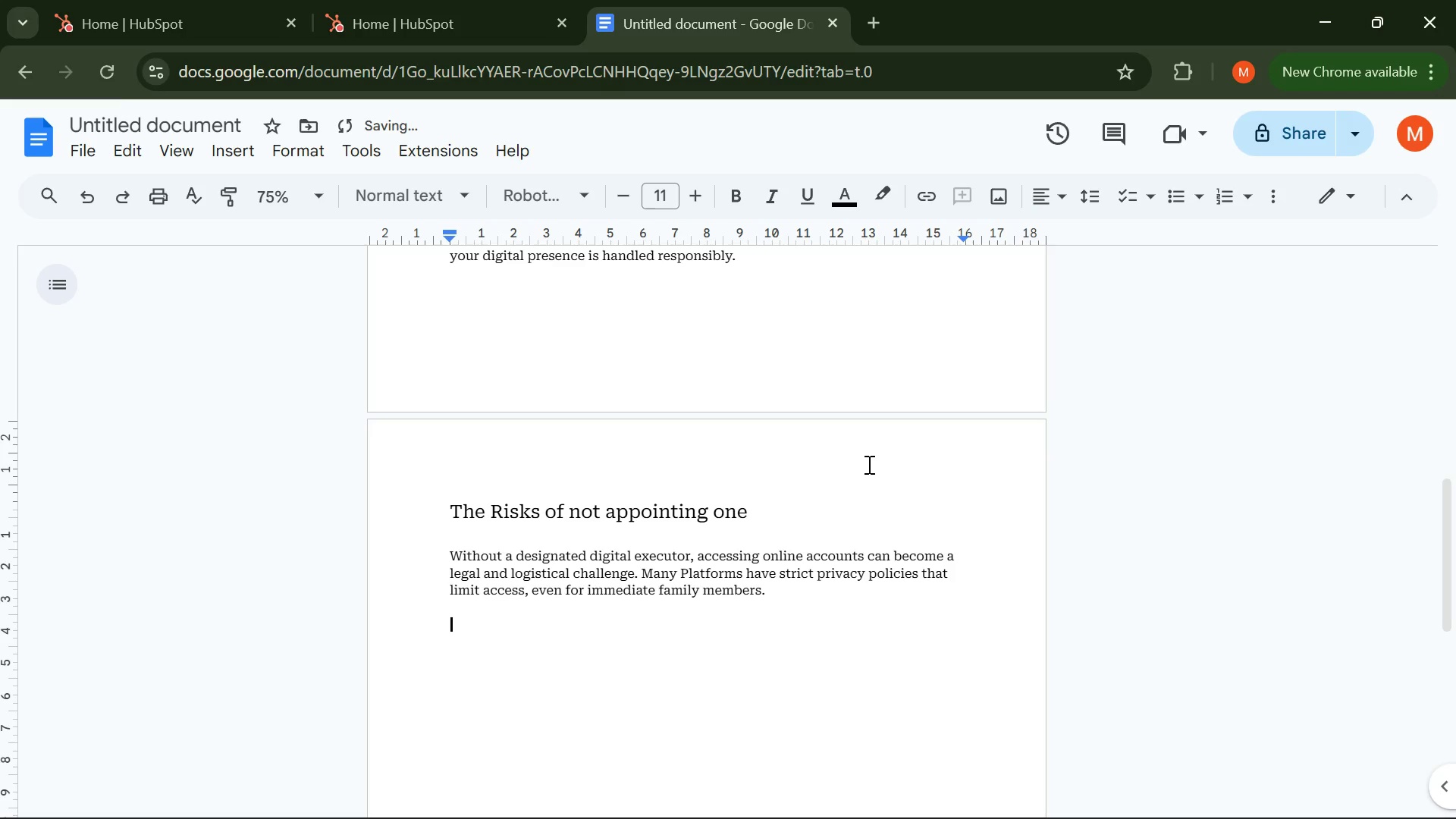 
type(This can result in: )